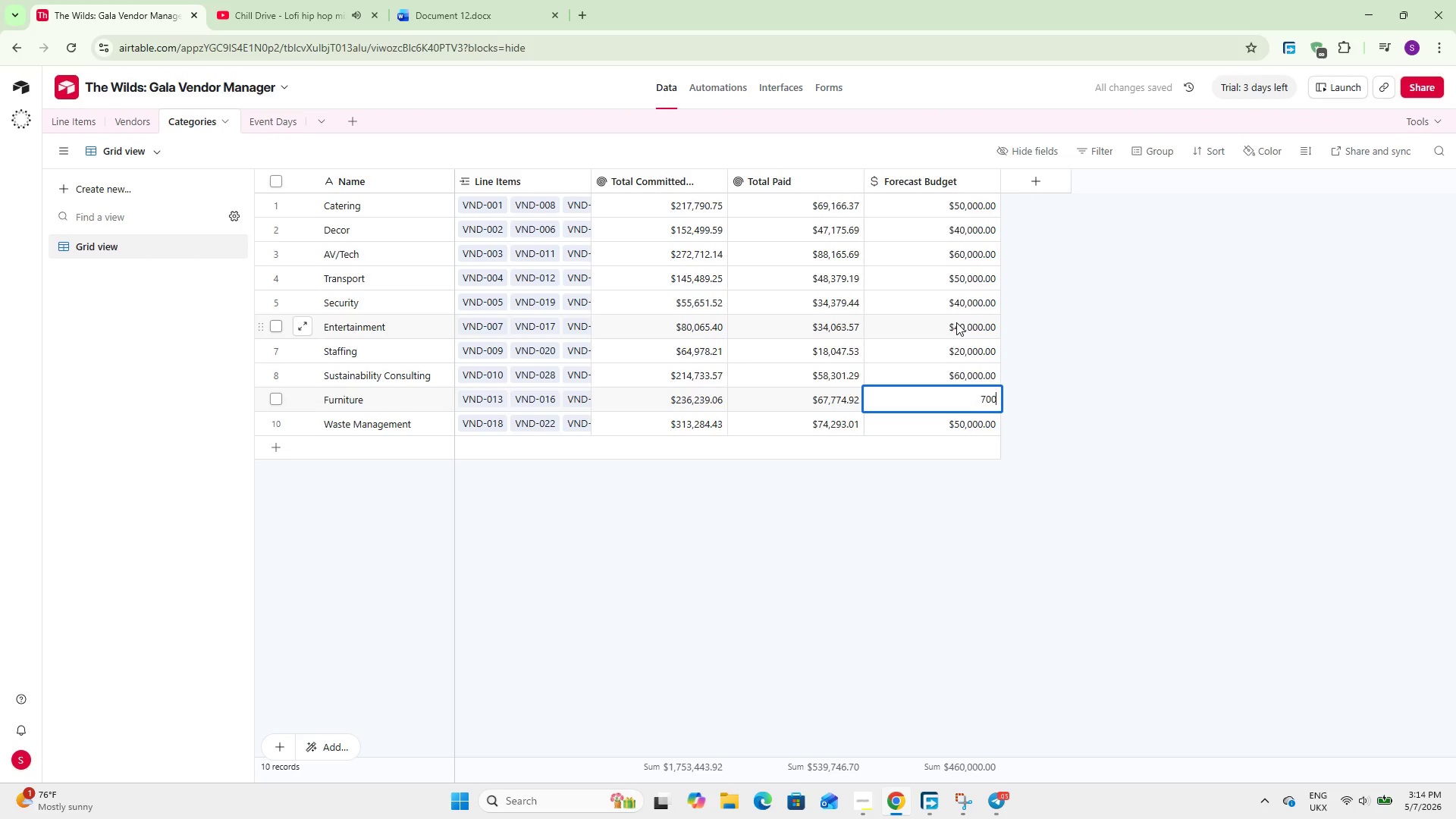 
key(Numpad0)
 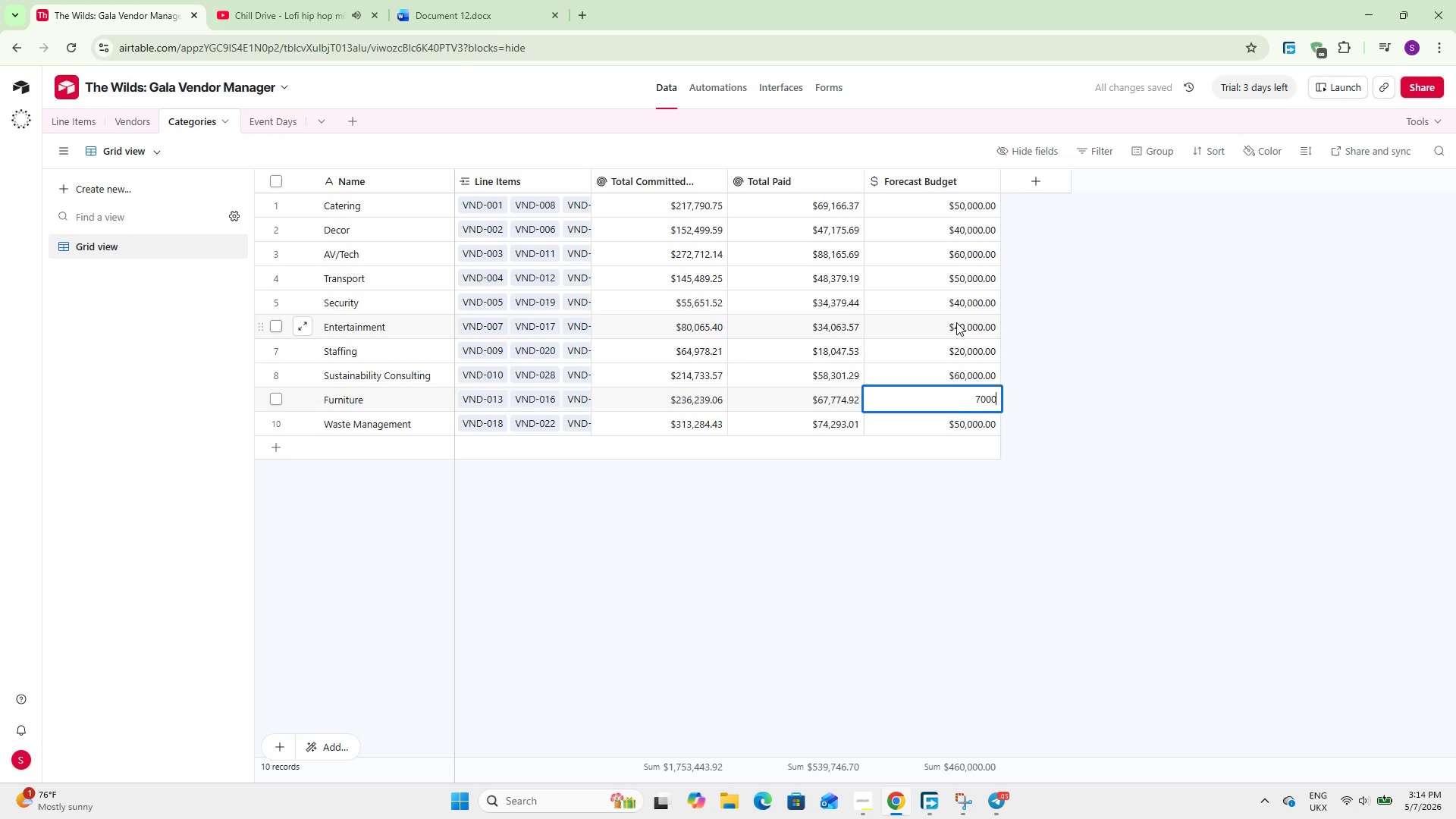 
key(Numpad0)
 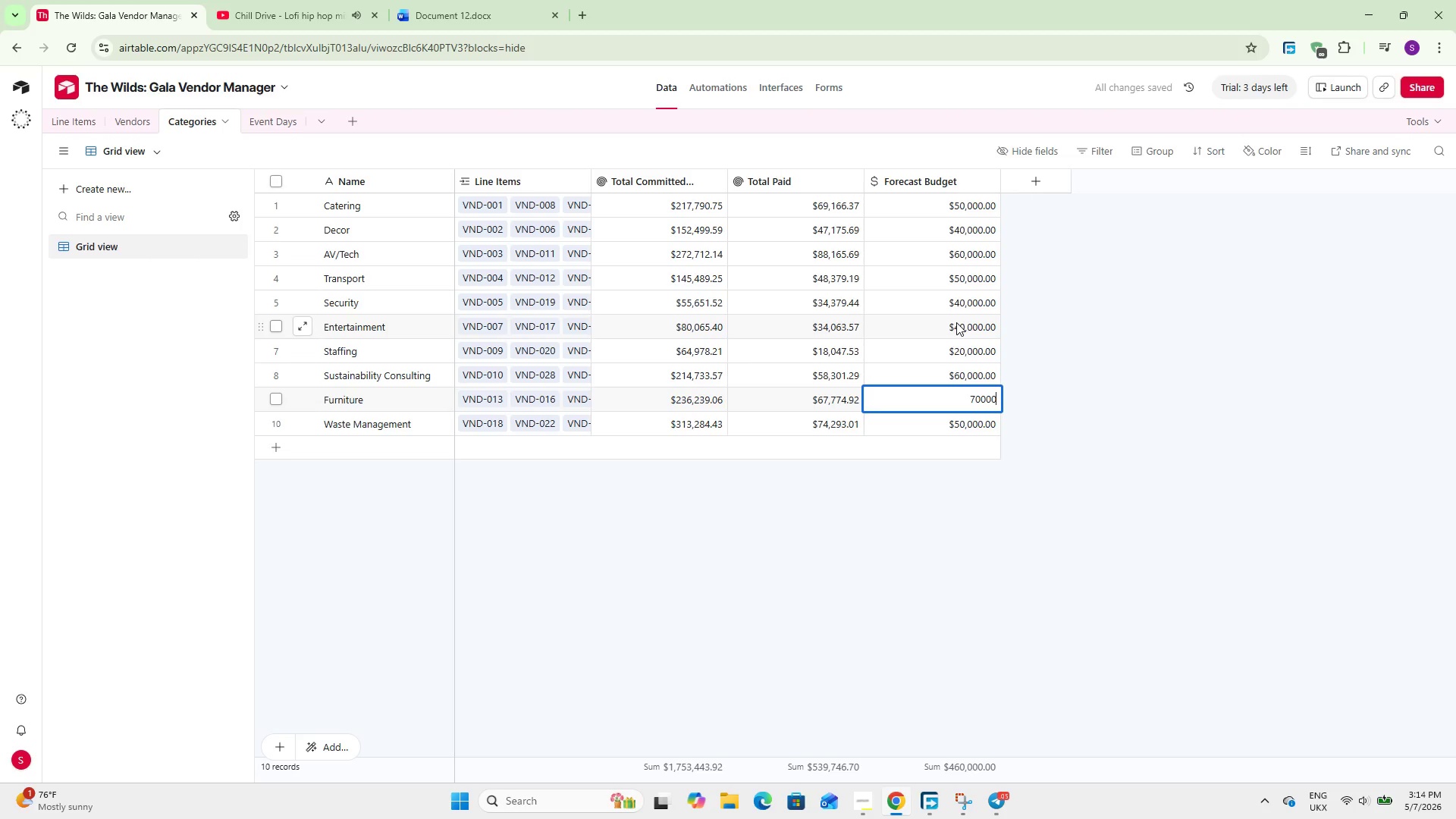 
key(NumpadEnter)
 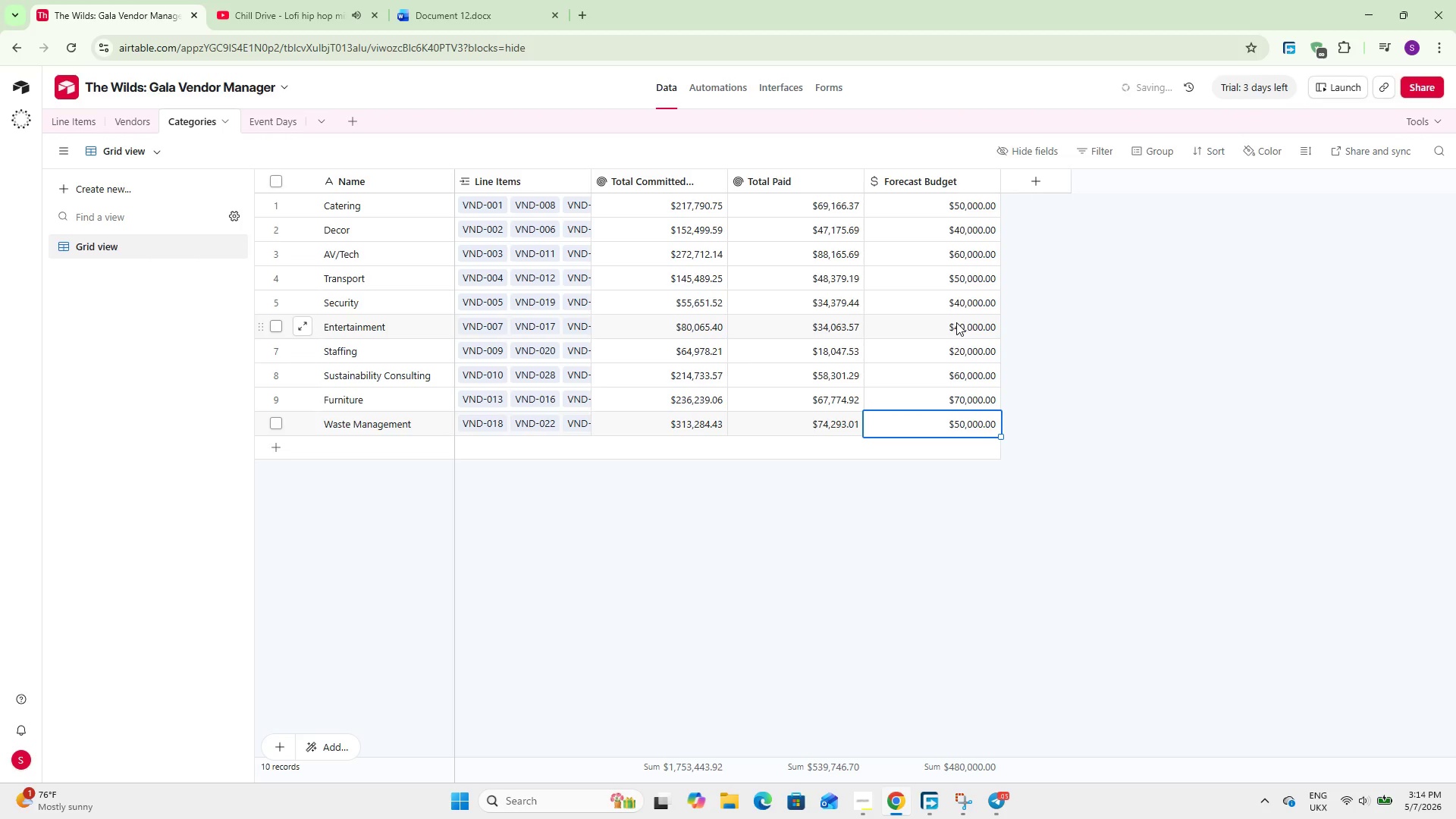 
key(Numpad8)
 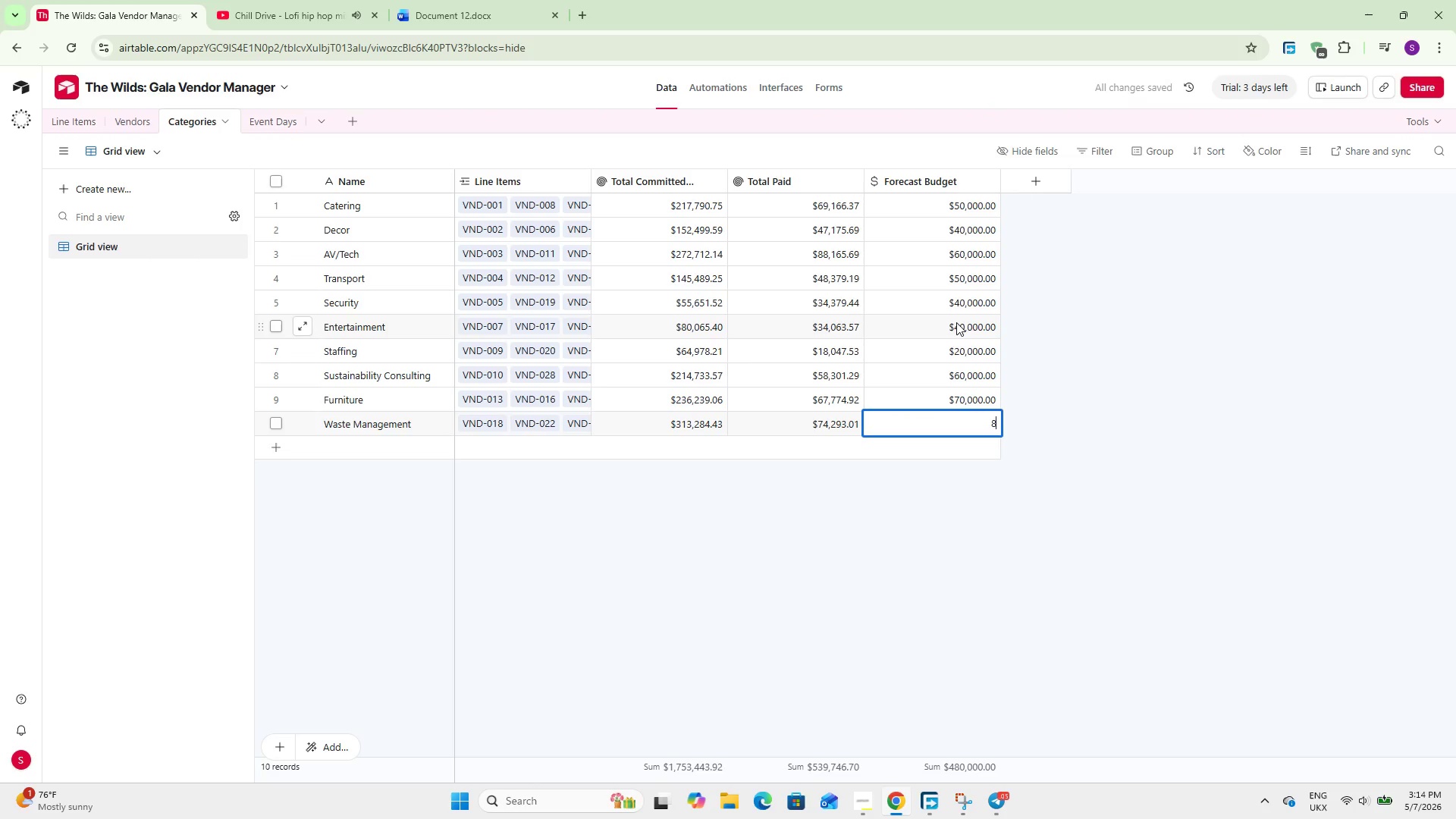 
key(Numpad0)
 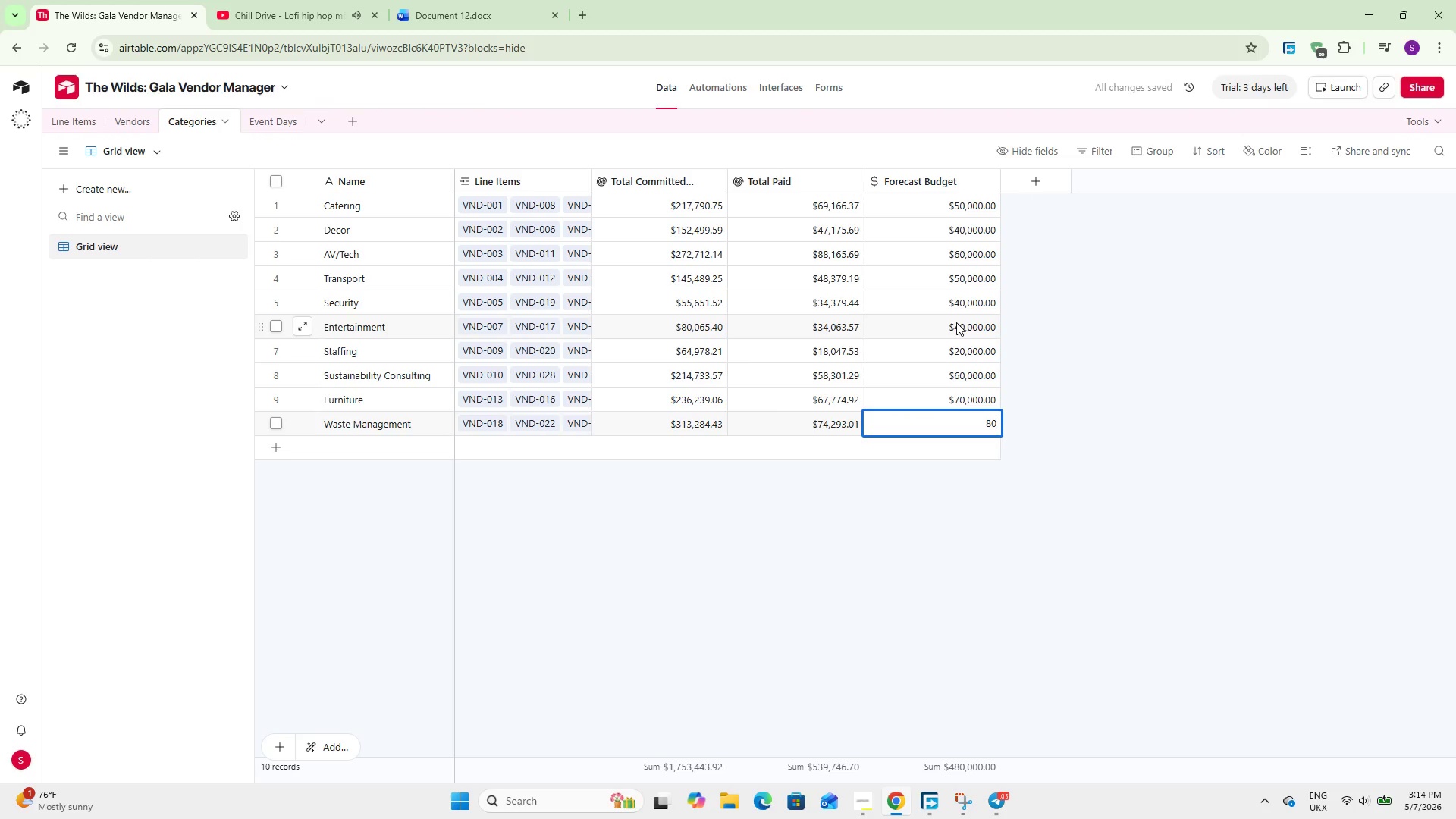 
key(Numpad0)
 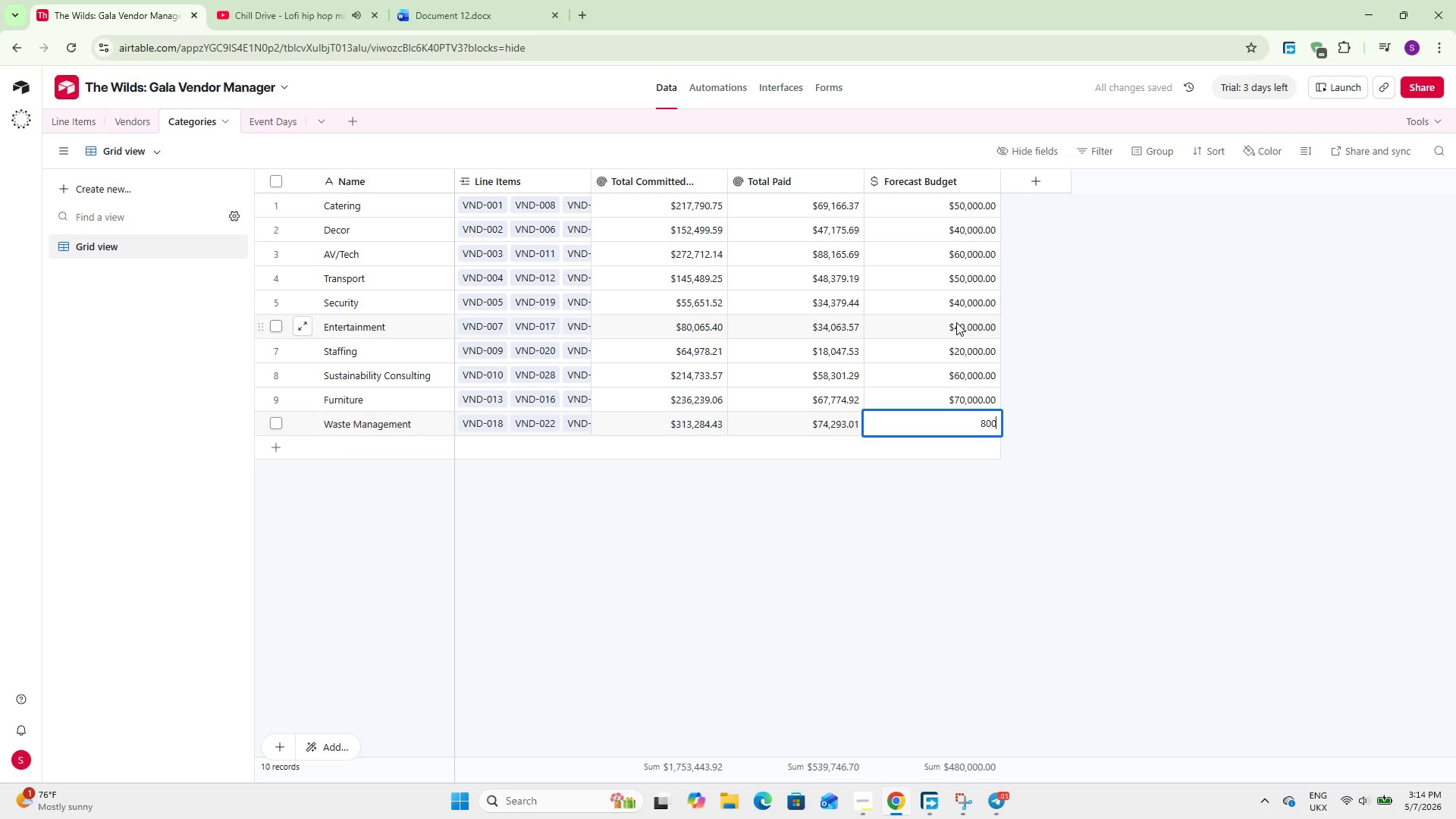 
key(Numpad0)
 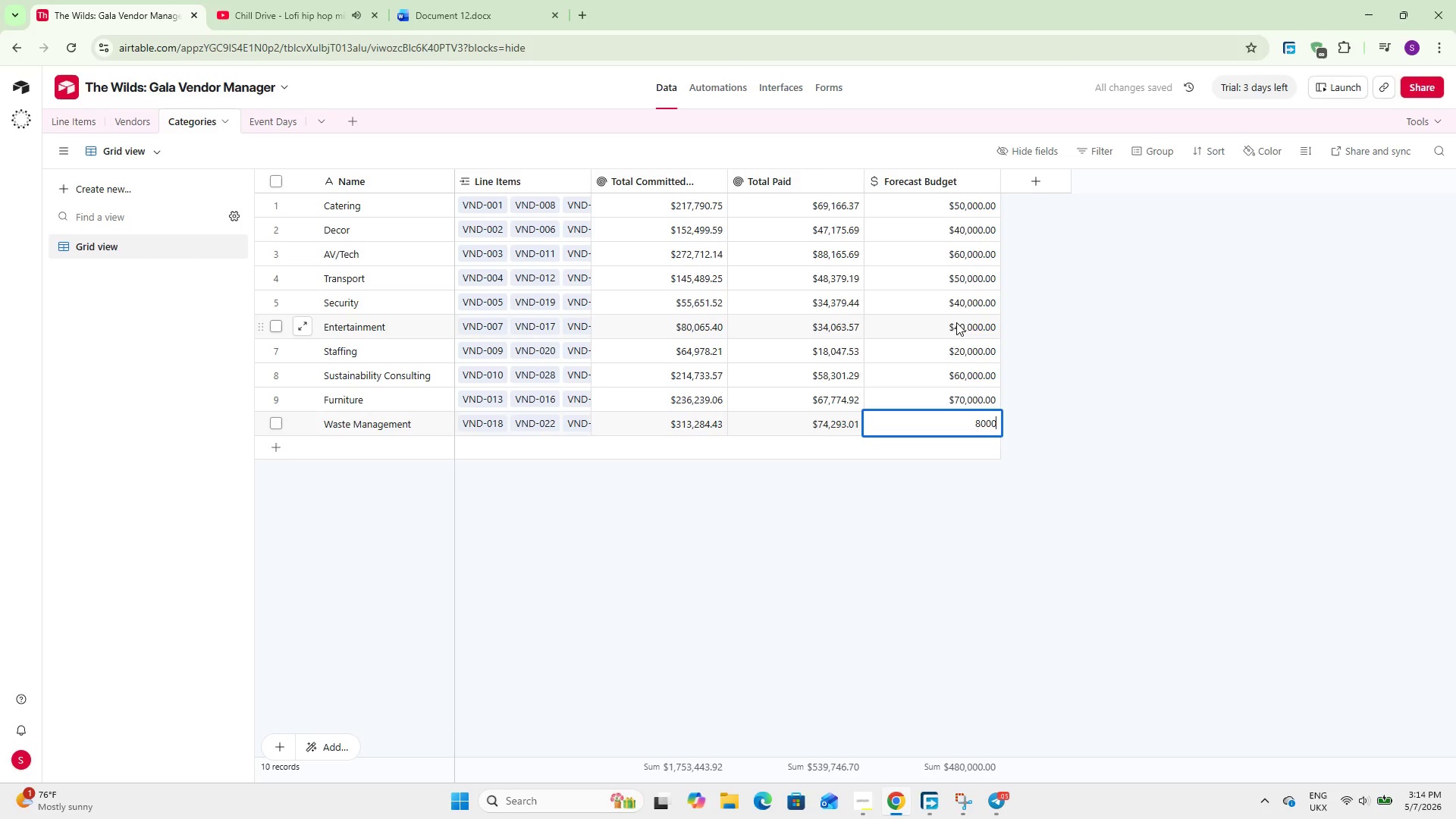 
key(Numpad0)
 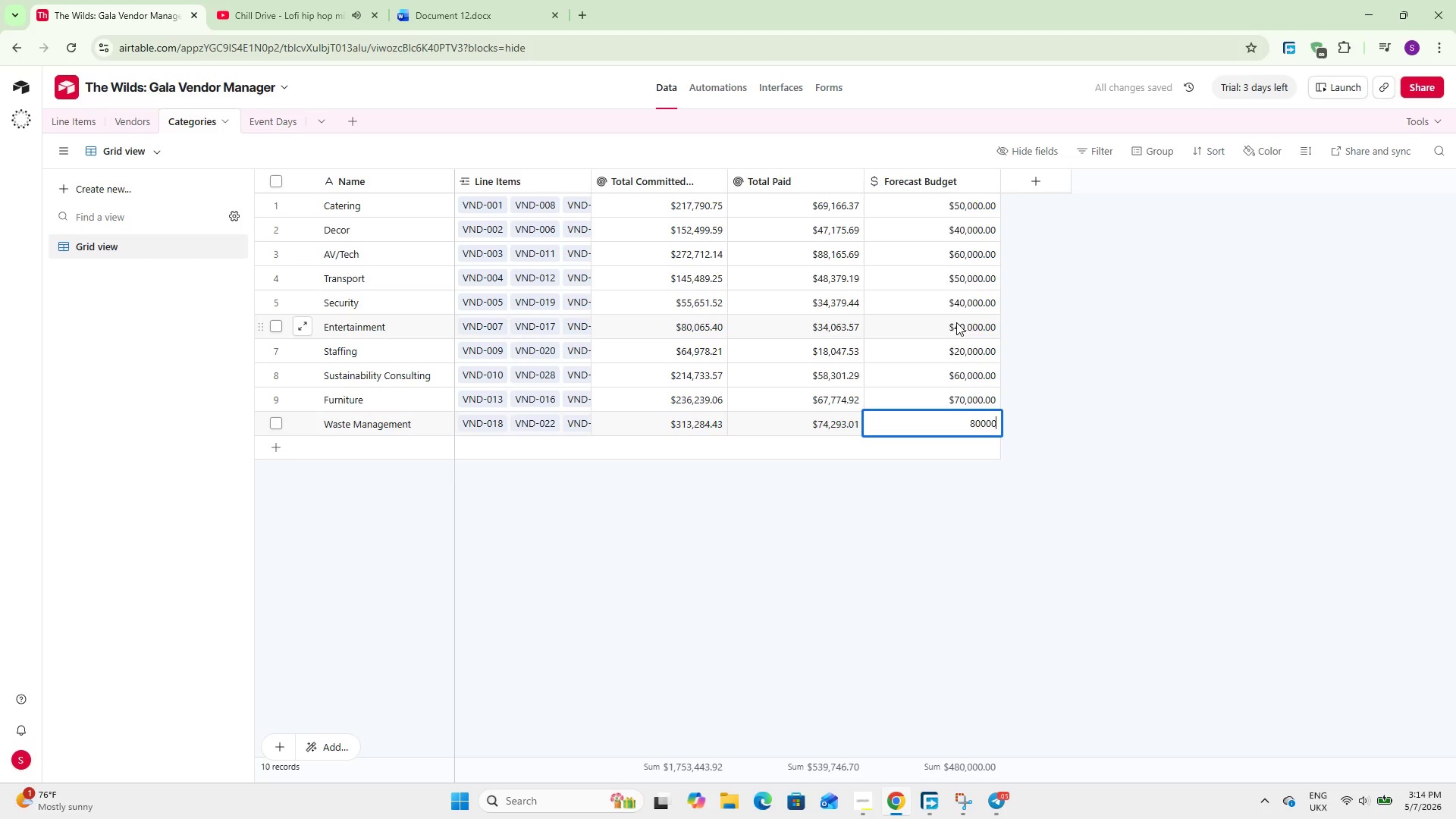 
key(NumpadEnter)
 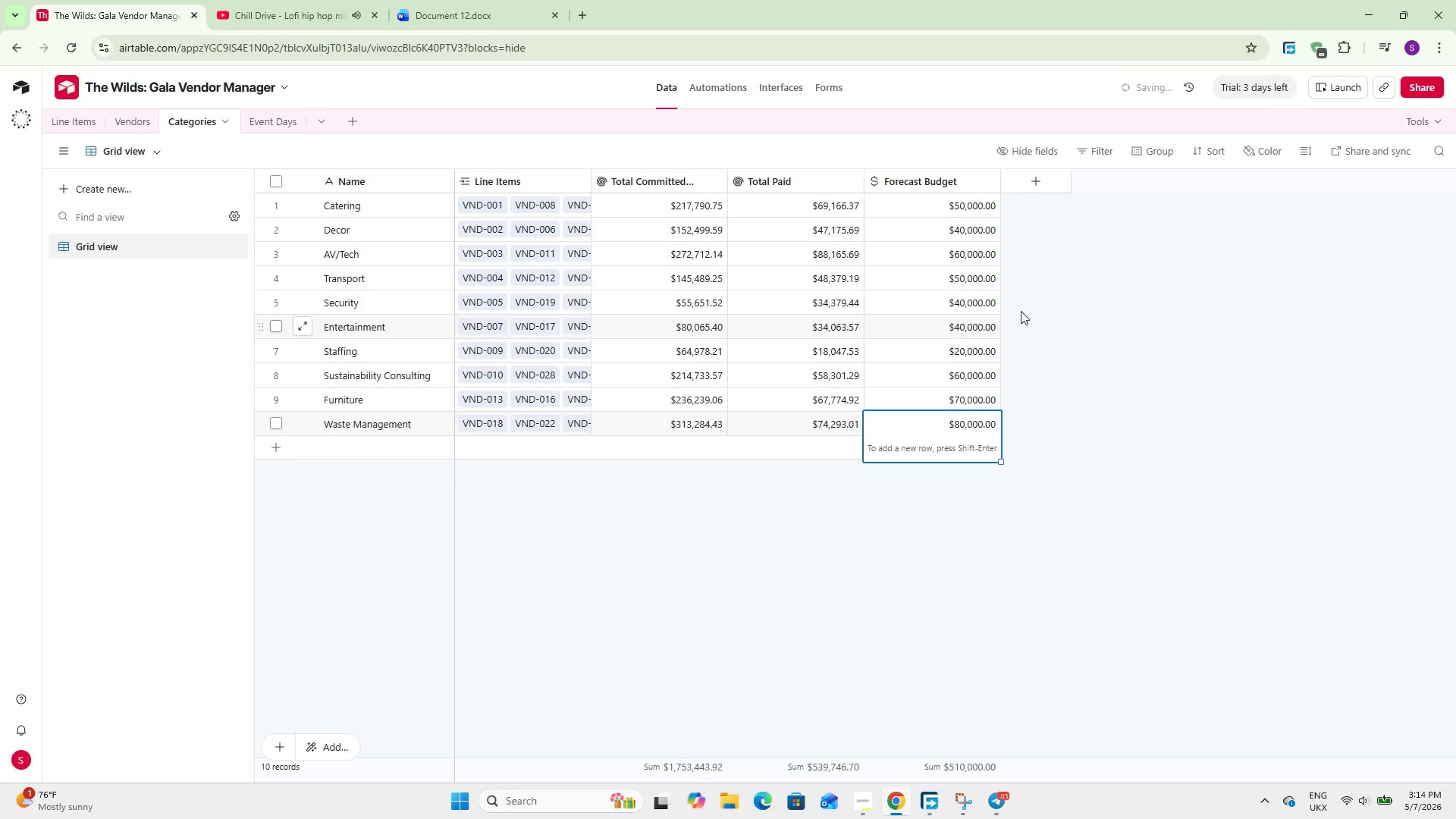 
left_click([1144, 304])
 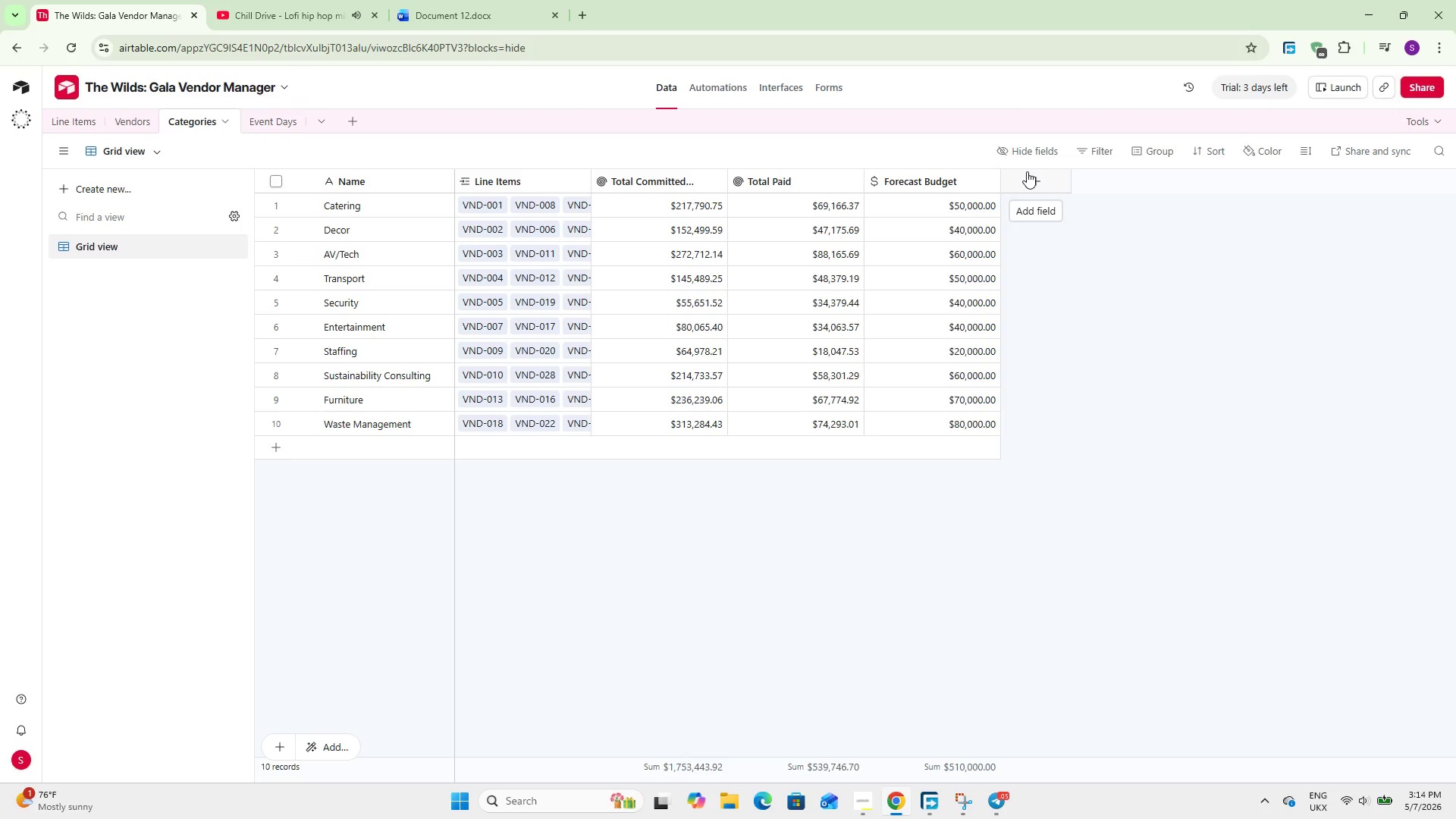 
wait(12.38)
 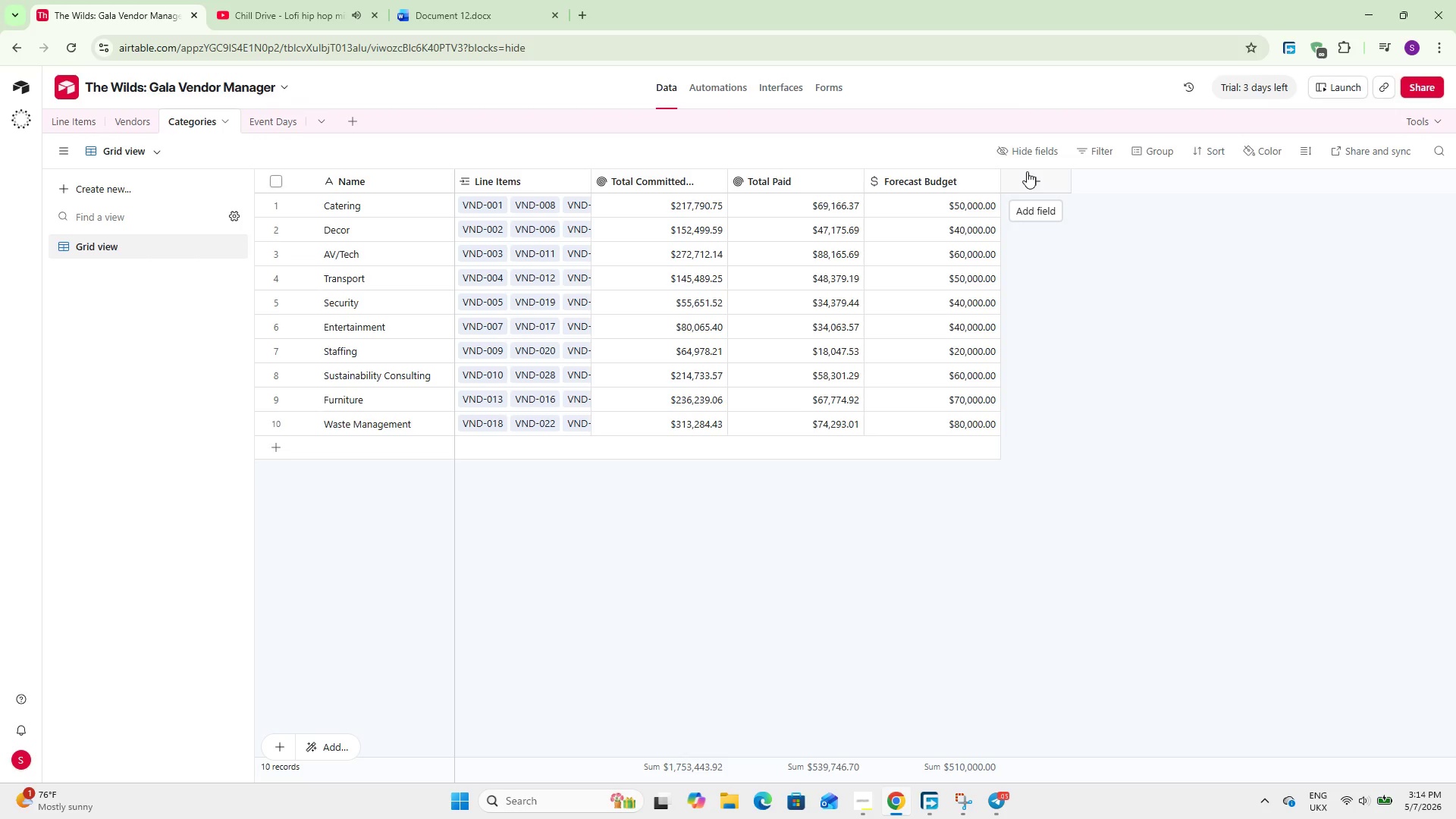 
left_click([1027, 171])
 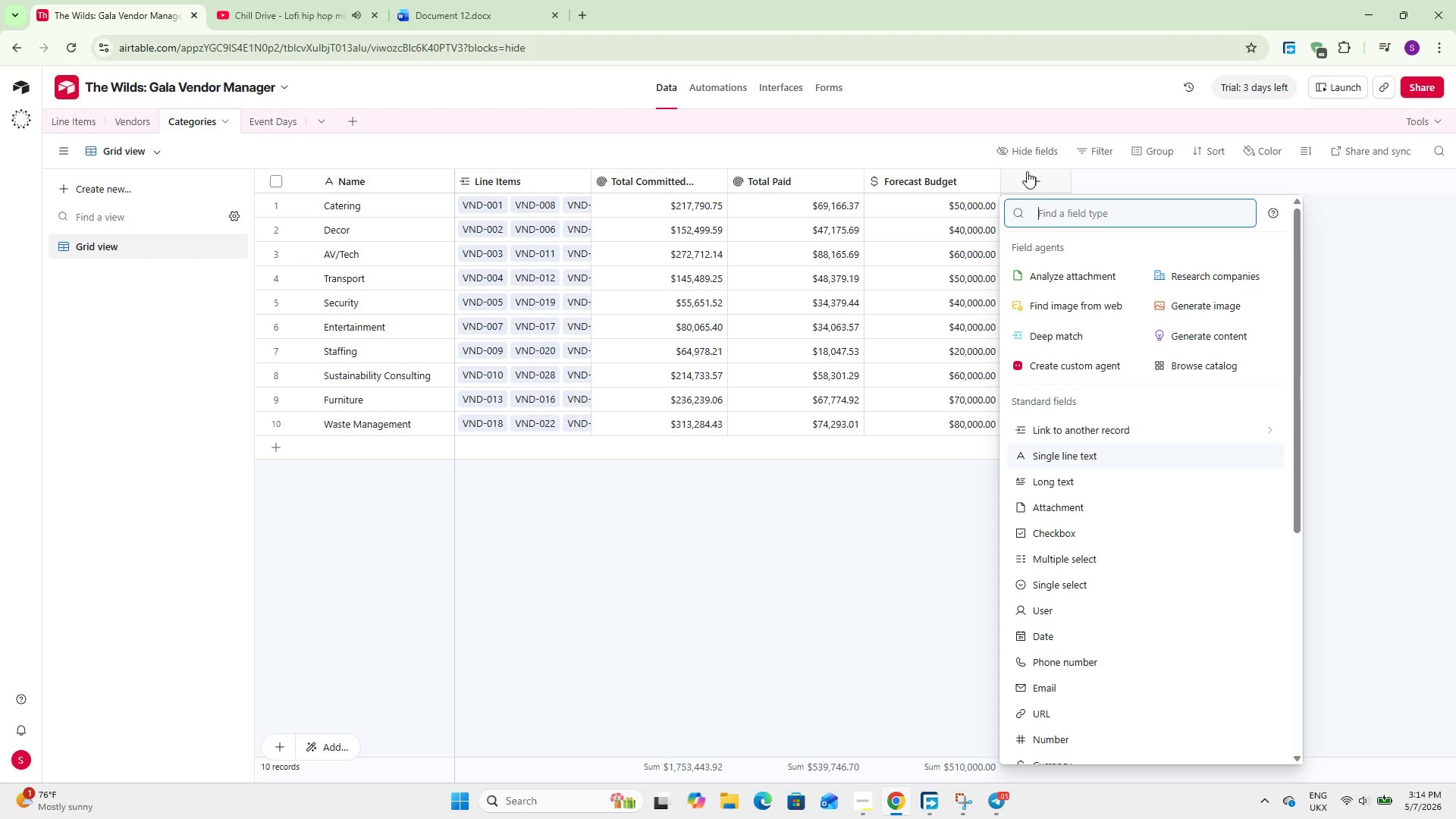 
type(for)
 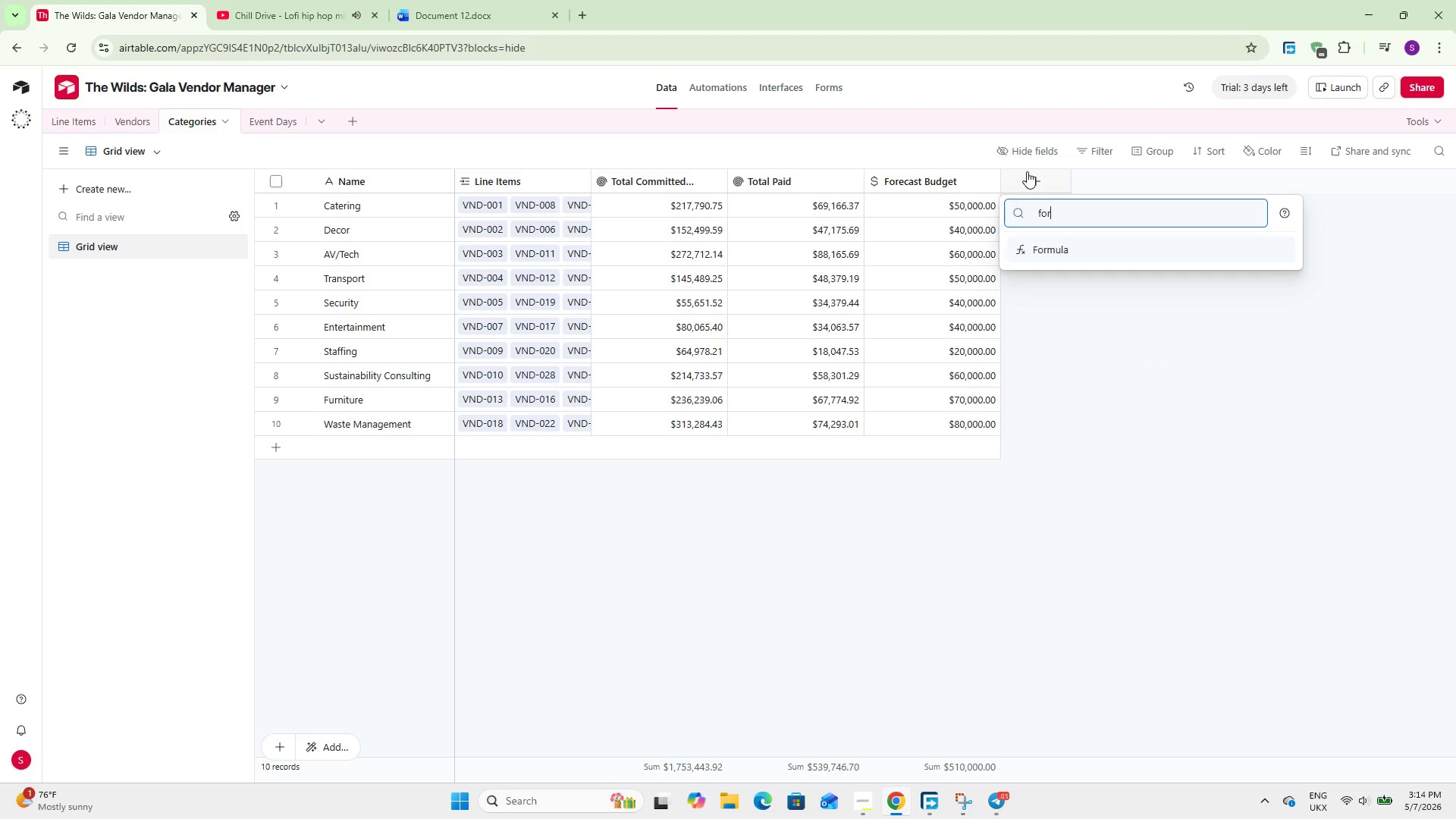 
key(Enter)
 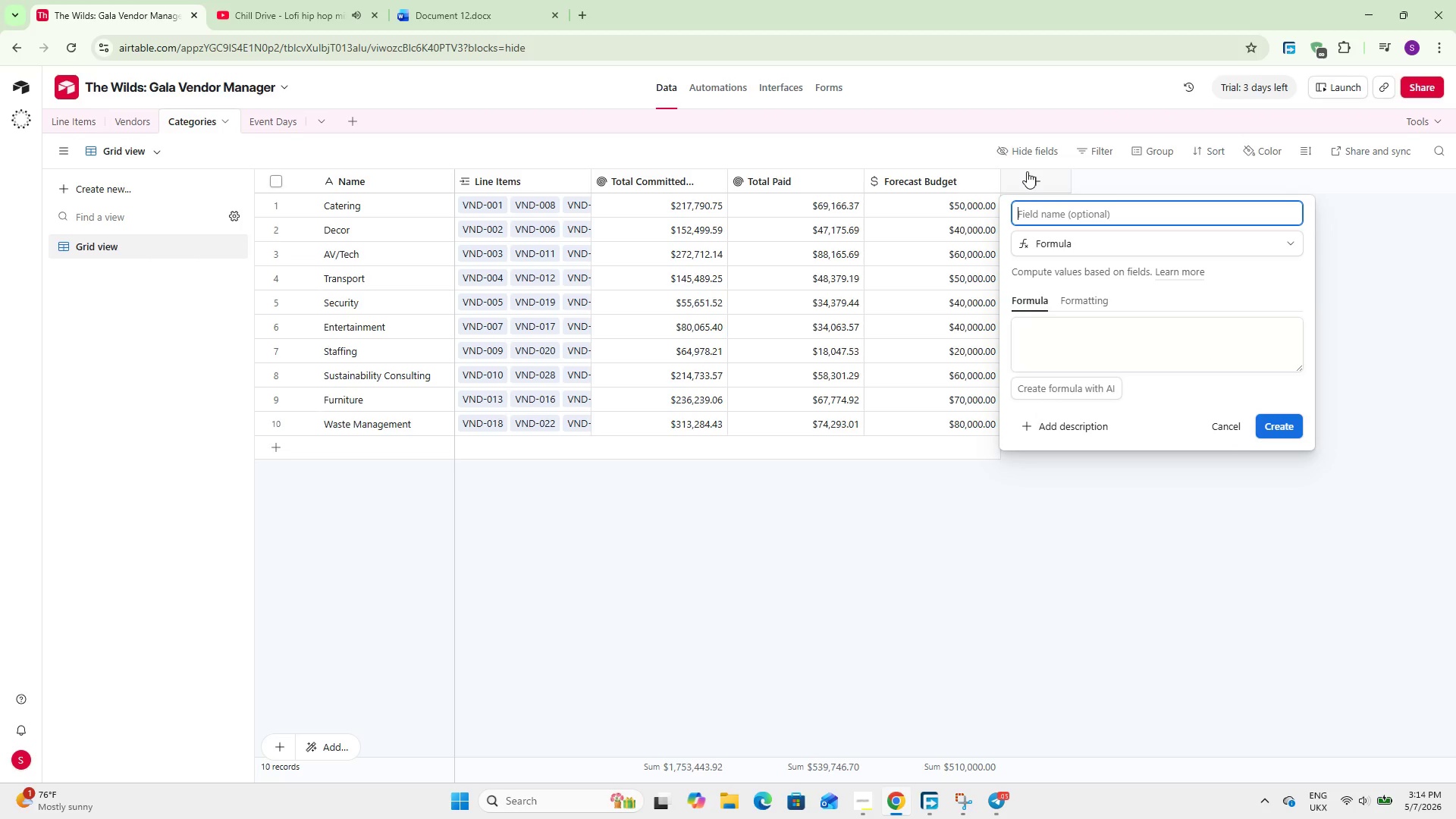 
type(Utilizar)
key(Backspace)
type(ton)
 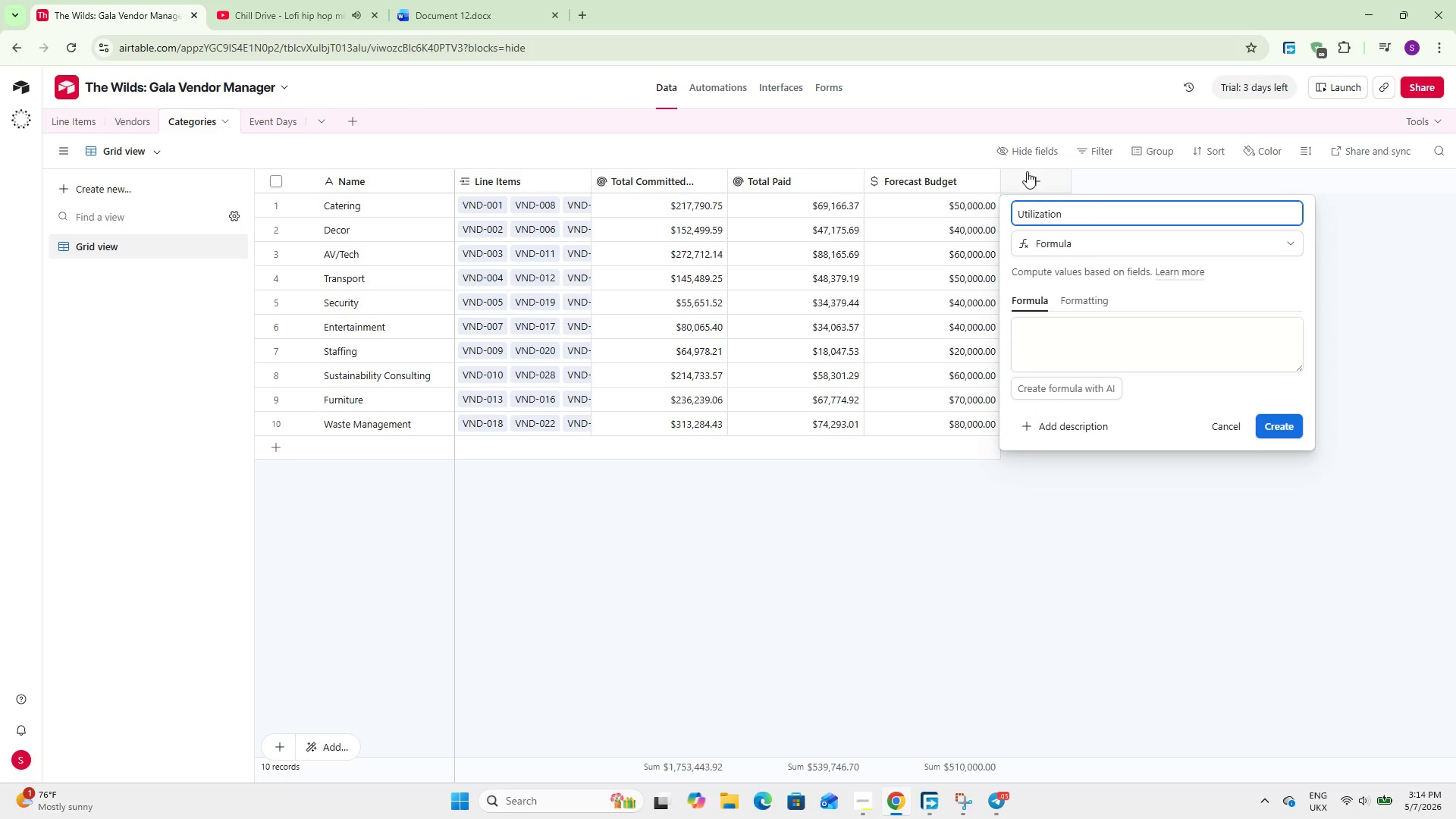 
hold_key(key=I, duration=0.33)
 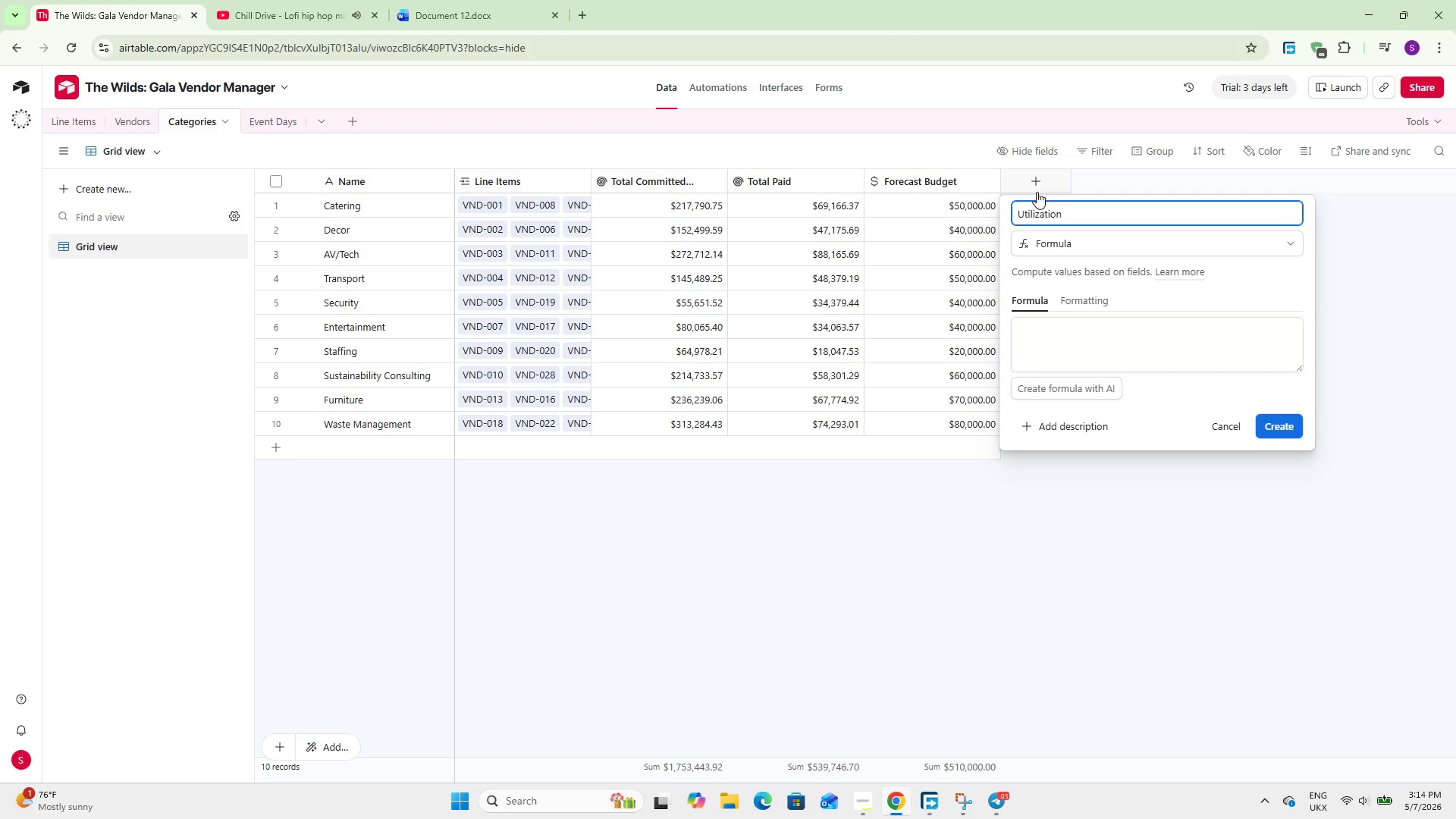 
key(Space)
 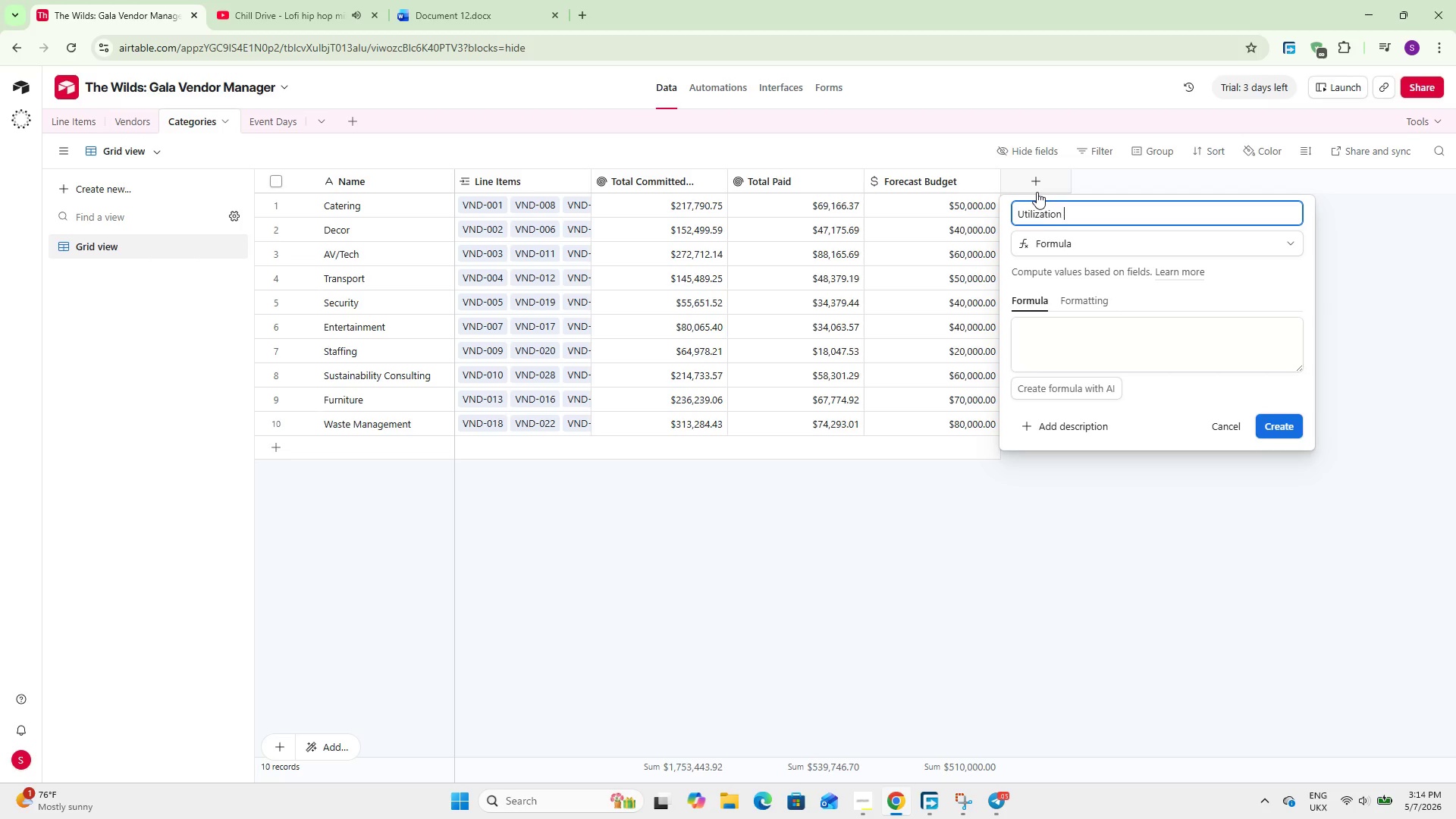 
key(Shift+5)
 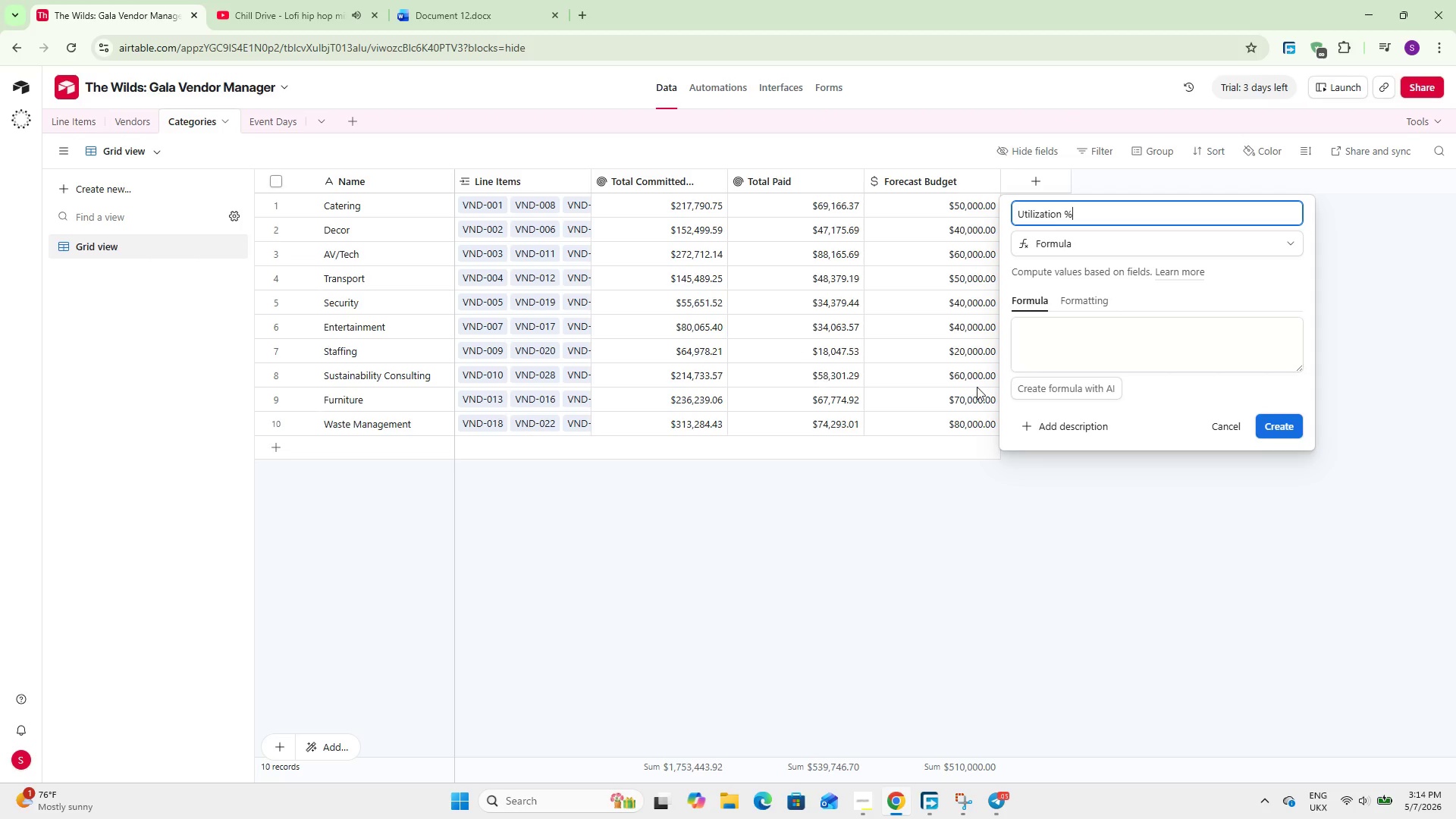 
left_click([1158, 349])
 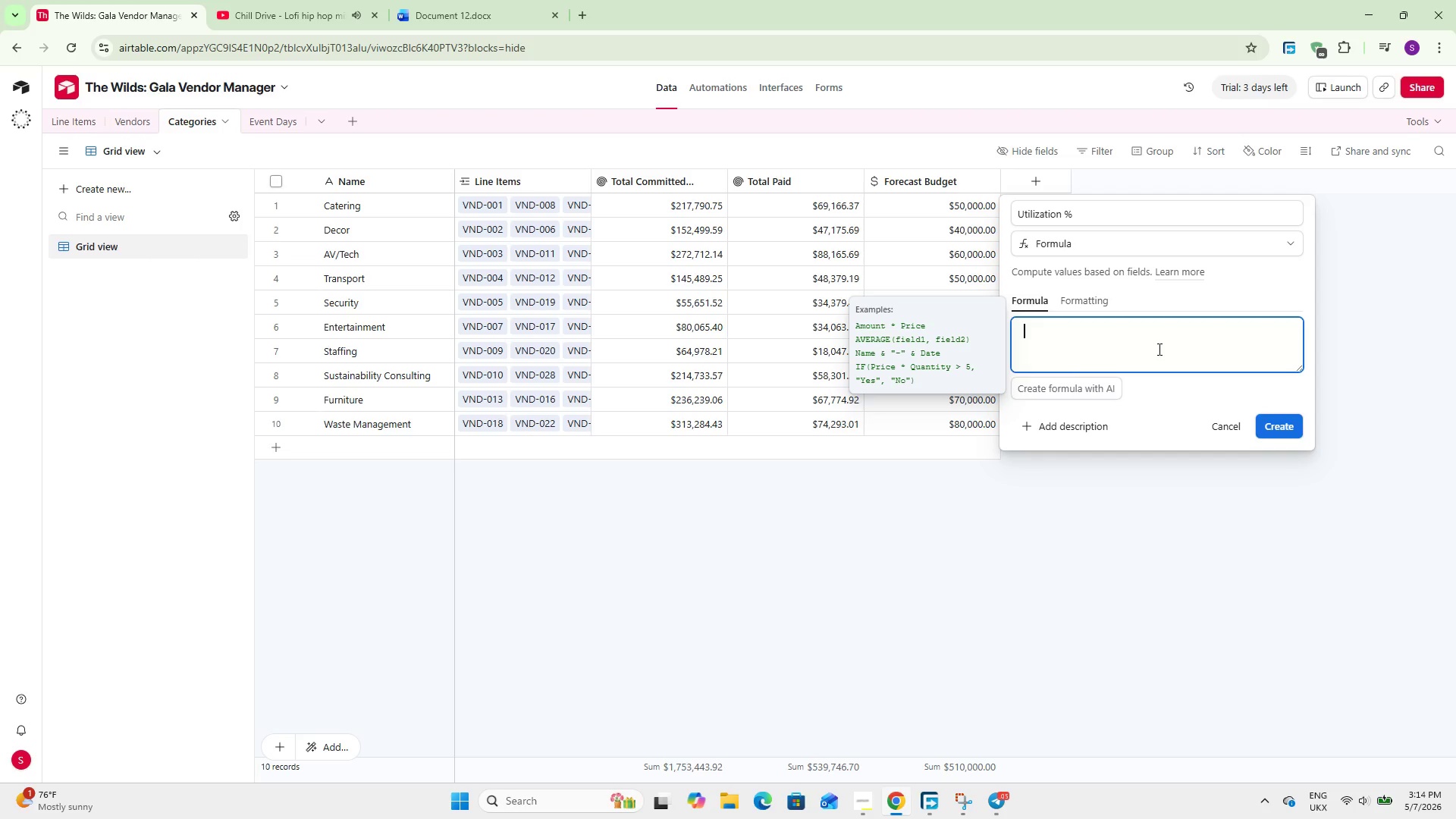 
type(Total)
 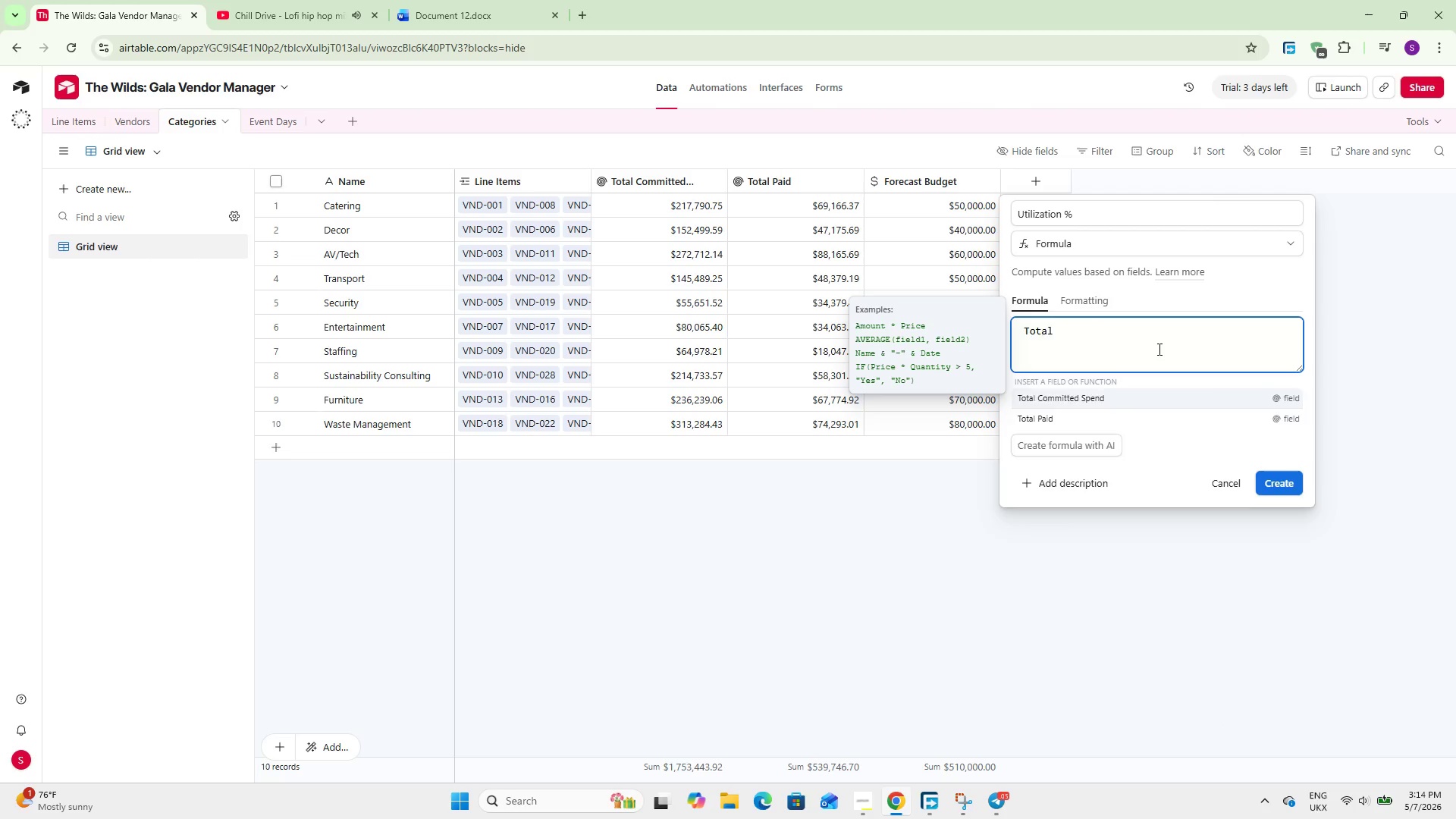 
key(Enter)
 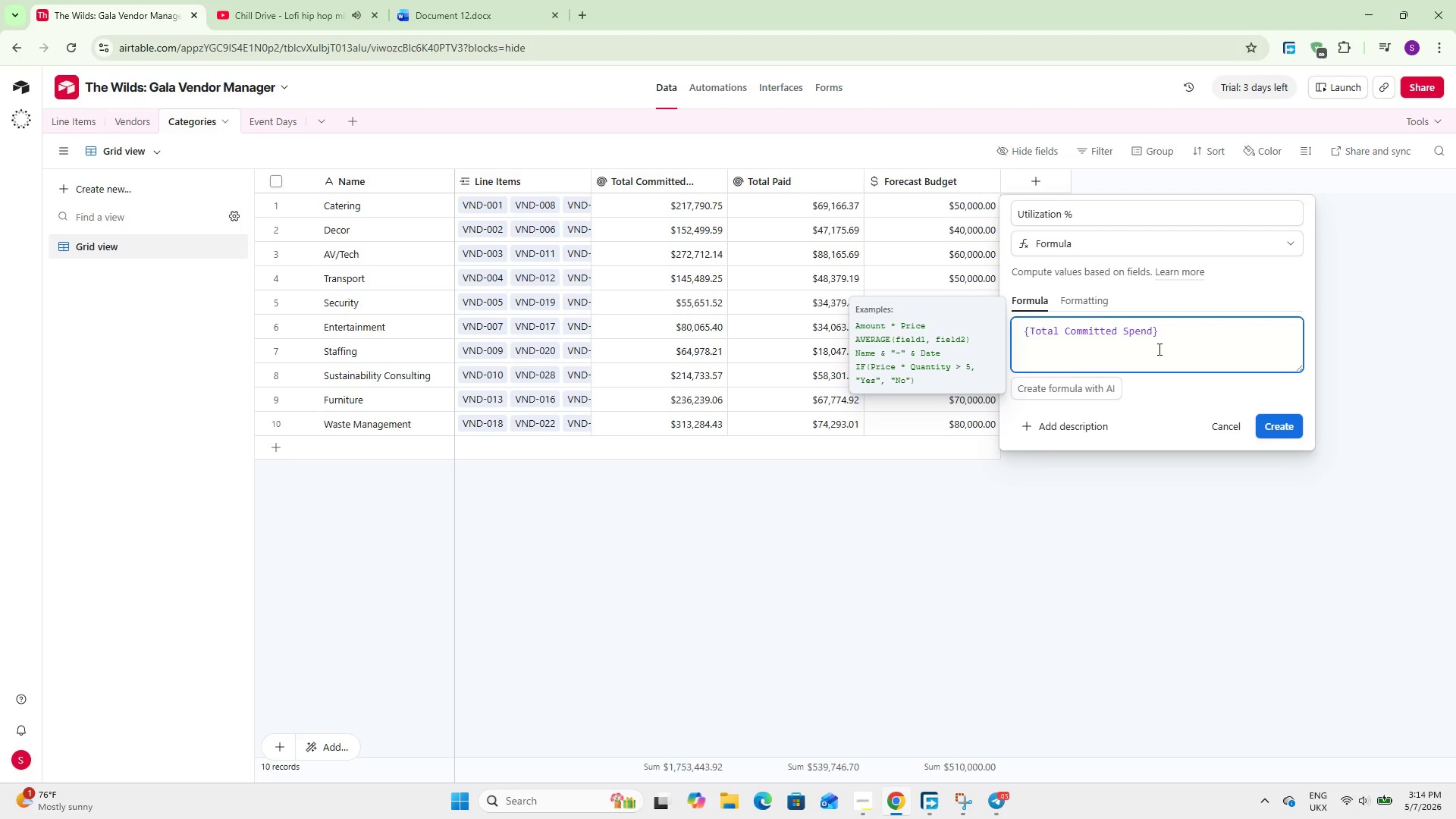 
type( / For)
 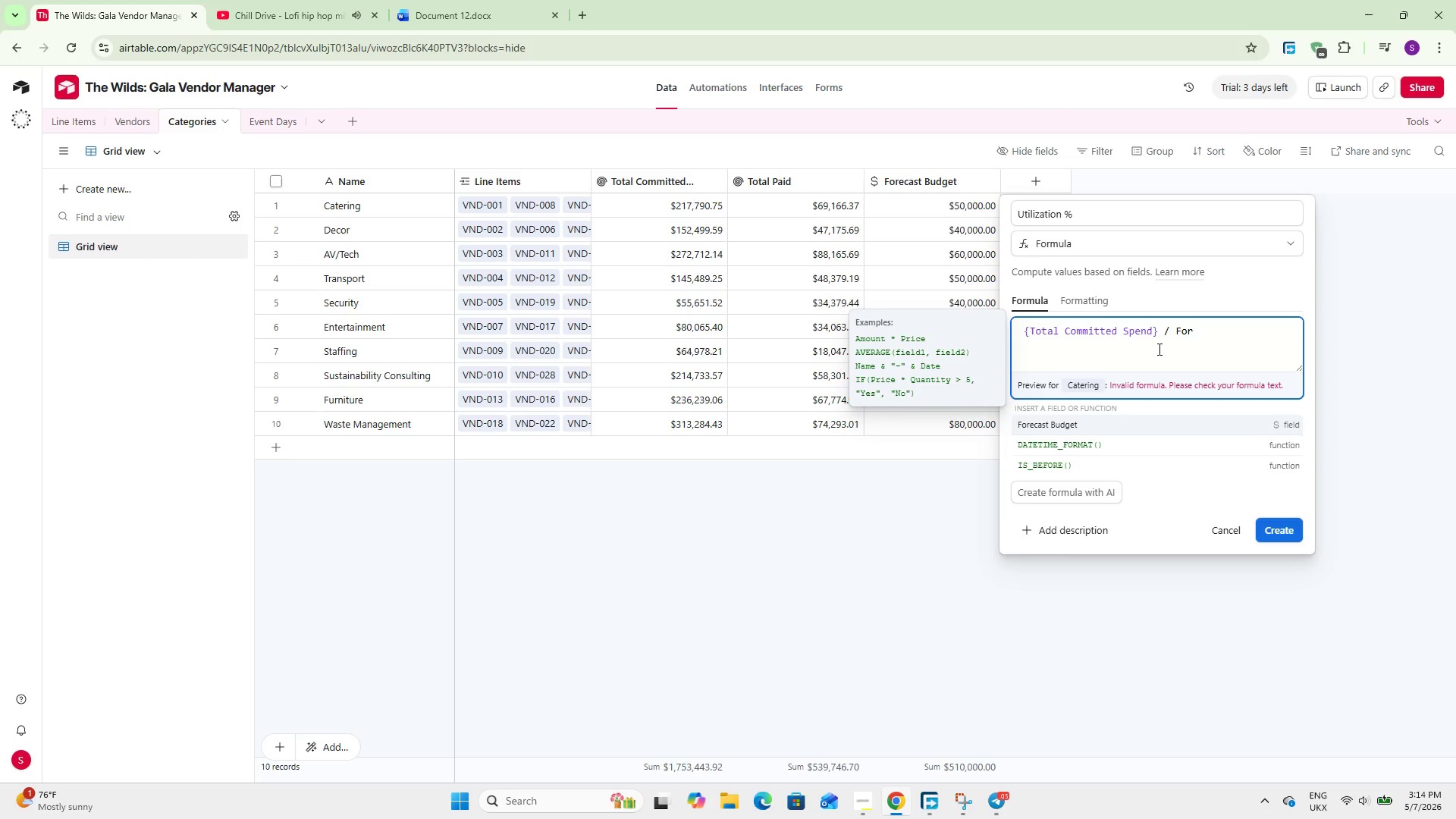 
key(Enter)
 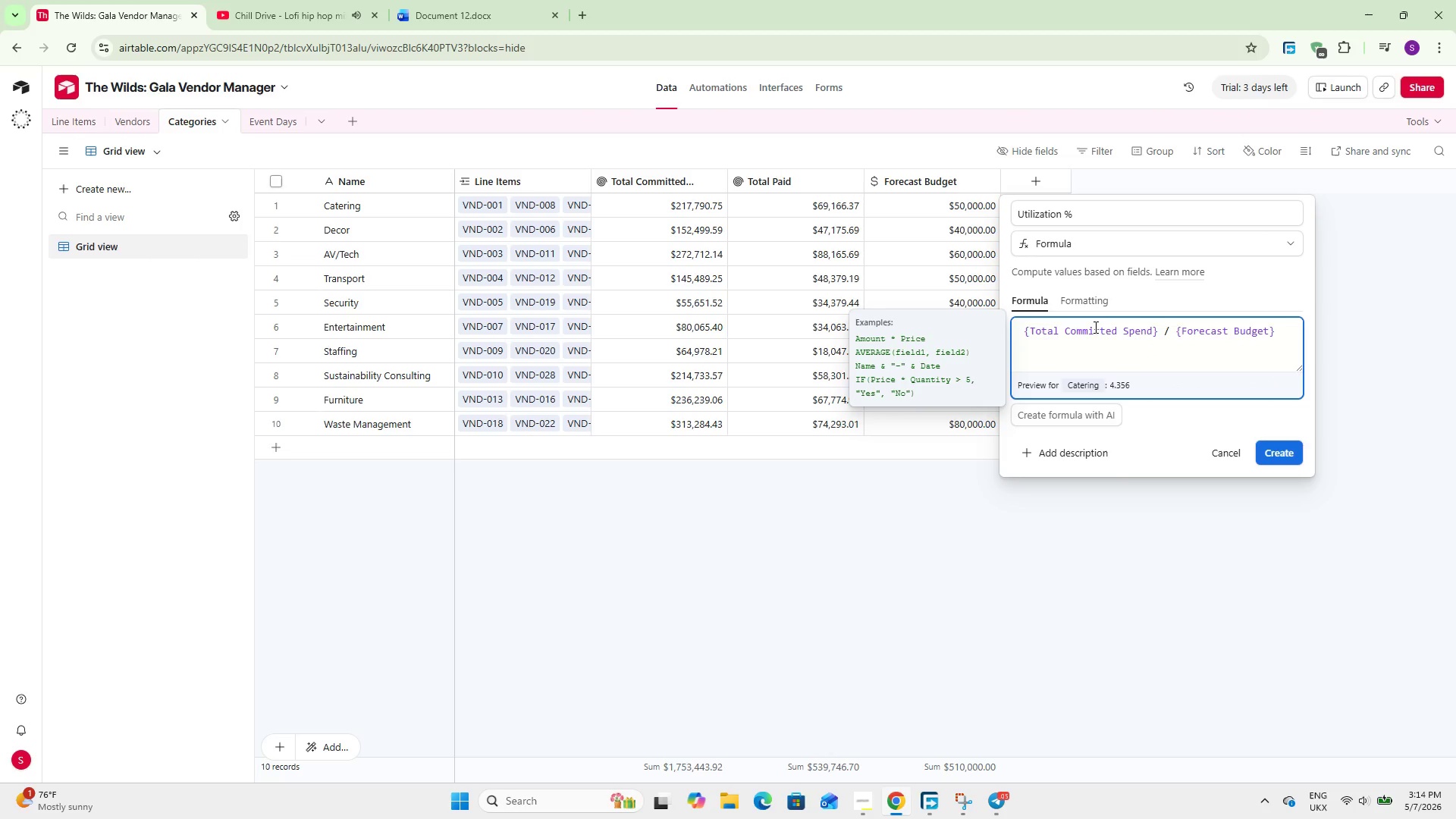 
left_click([1072, 293])
 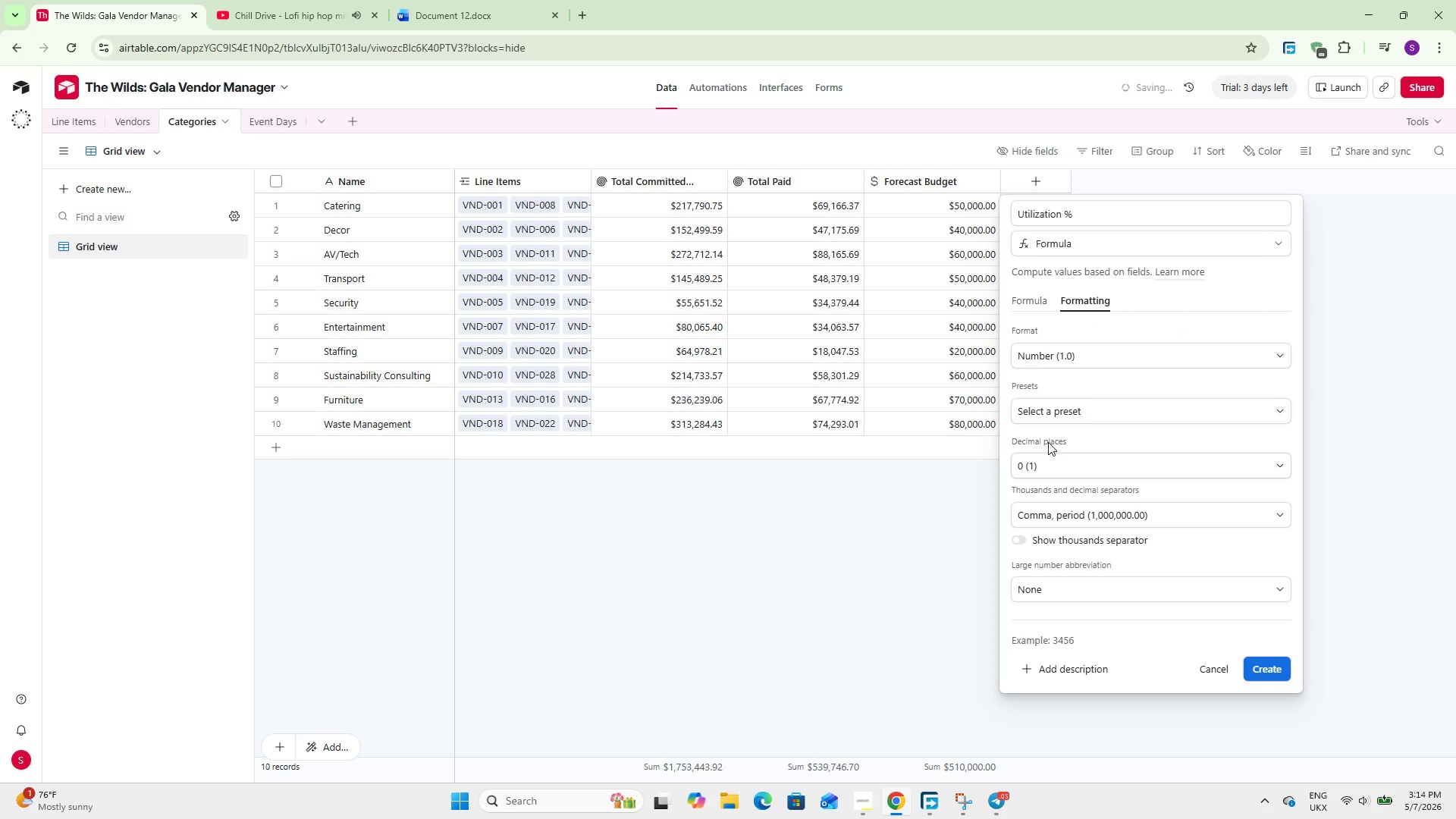 
left_click([1073, 343])
 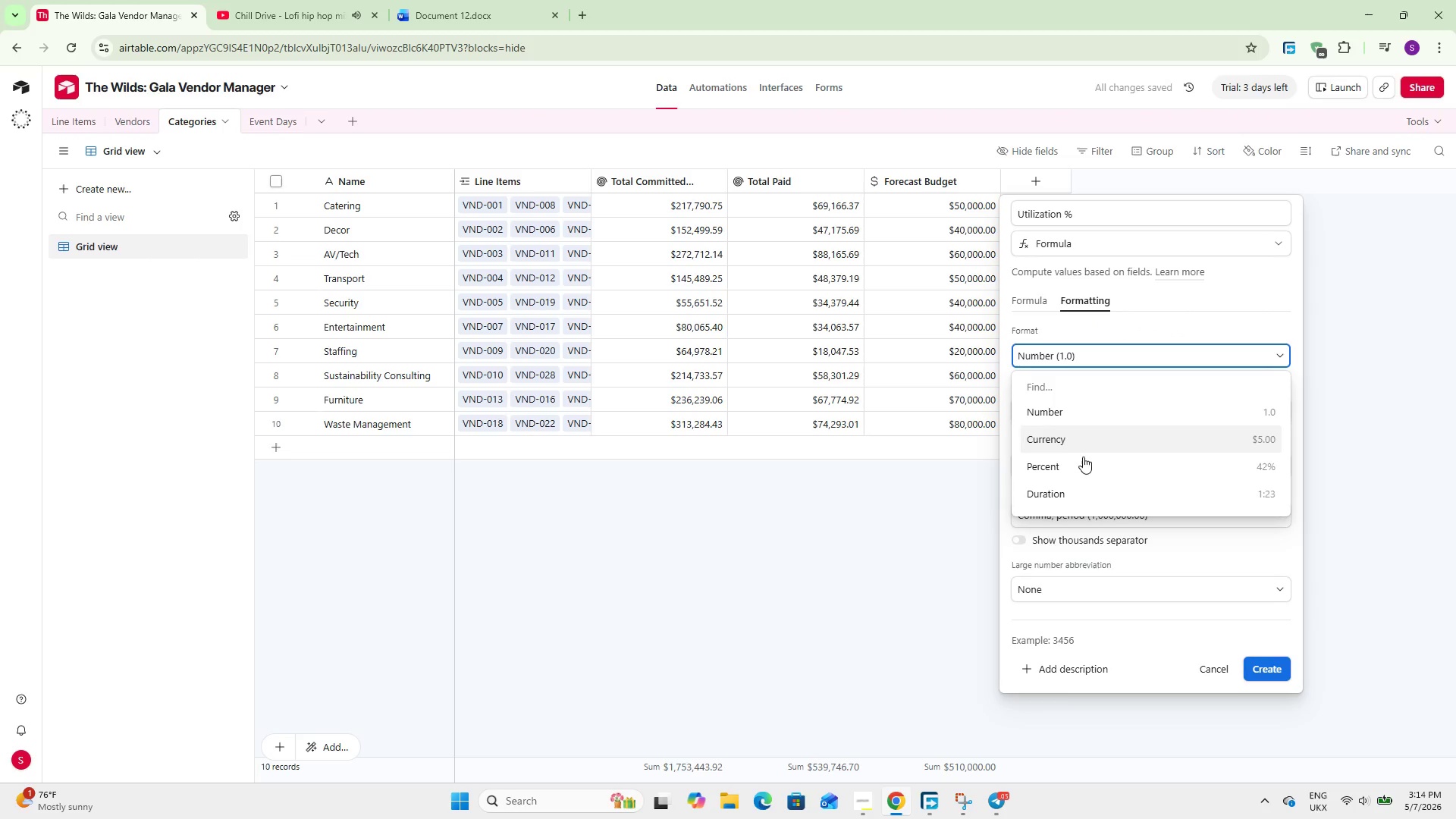 
double_click([1082, 463])
 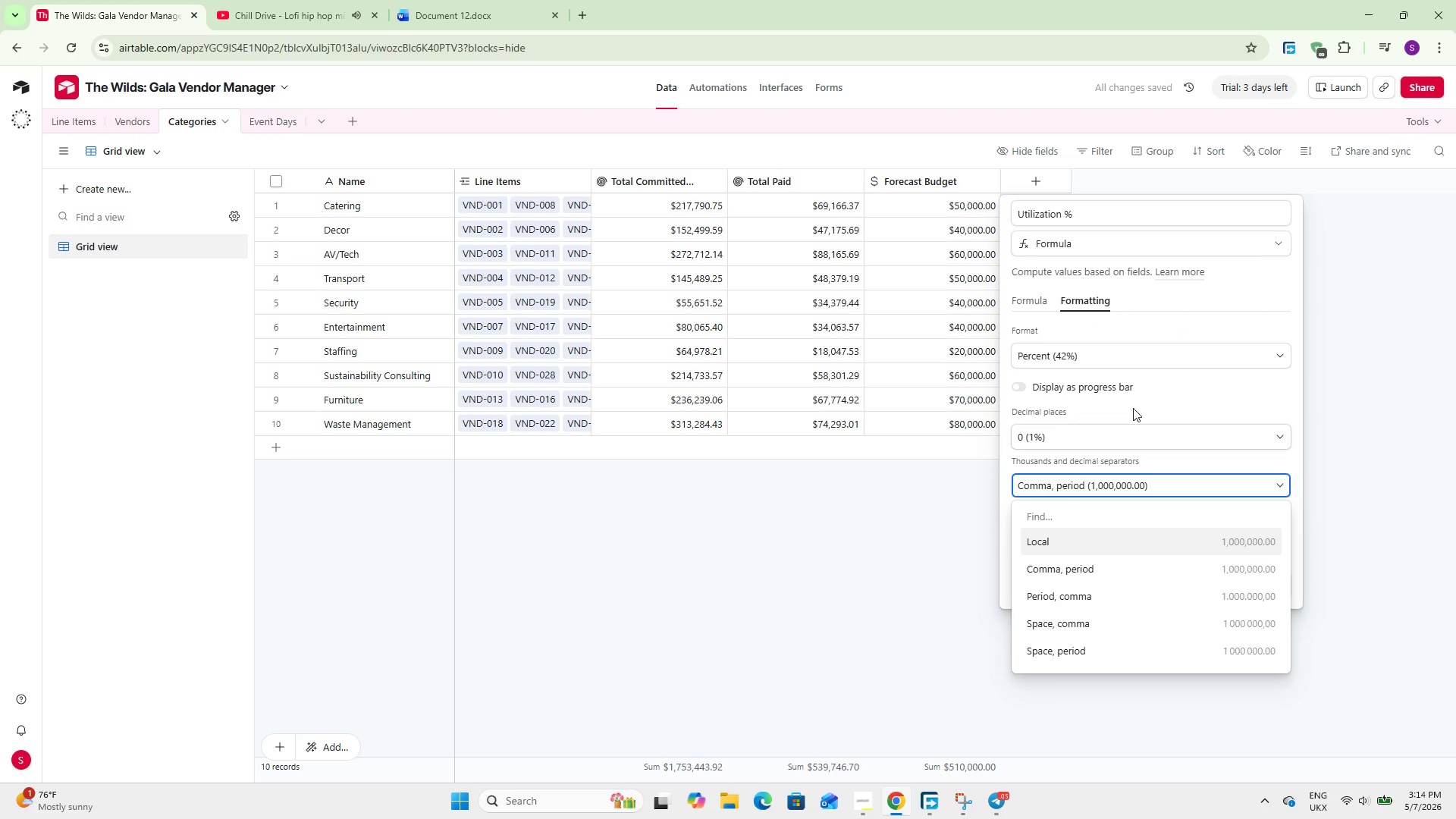 
left_click([1117, 373])
 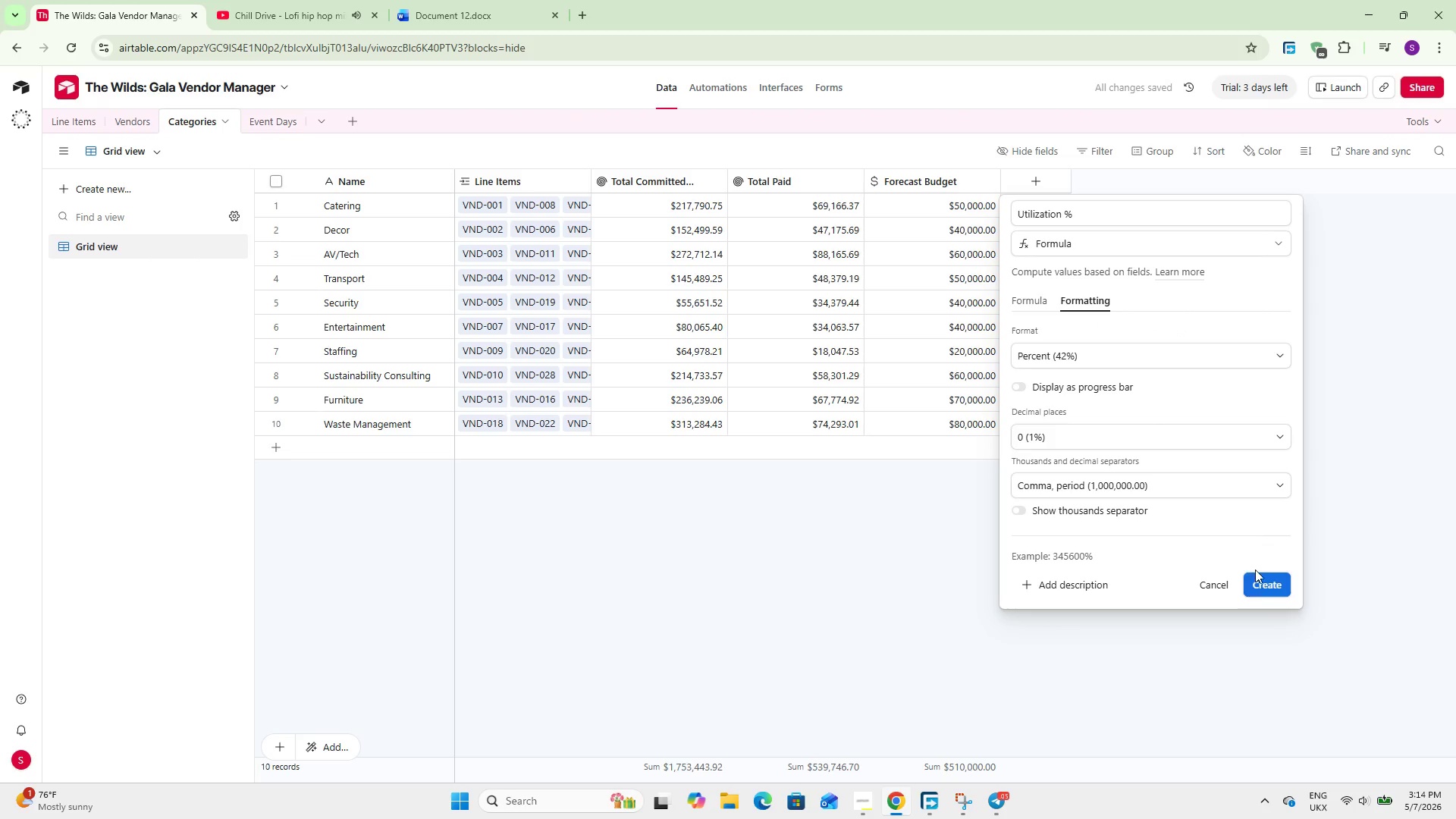 
left_click([1257, 581])
 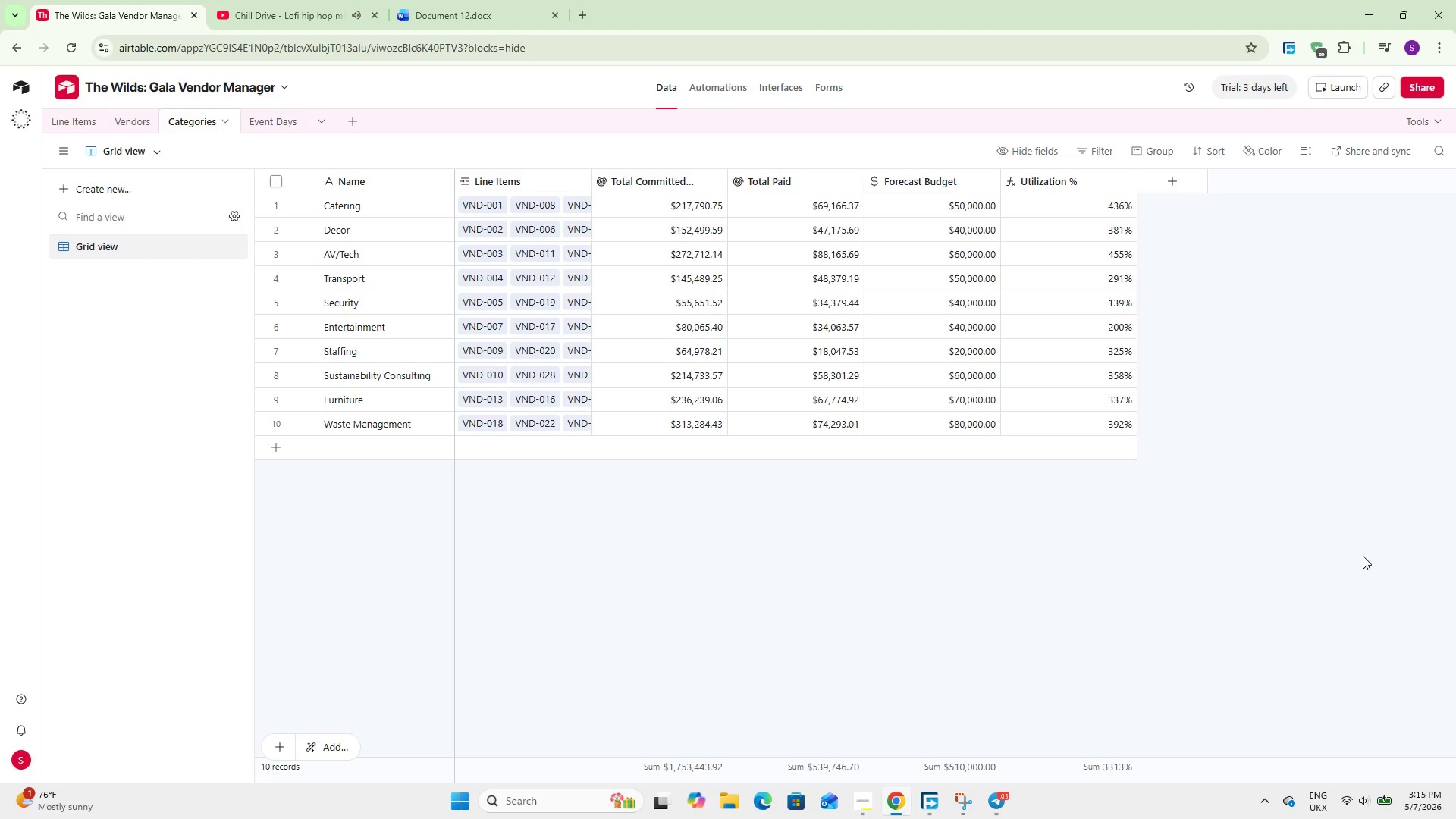 
wait(39.0)
 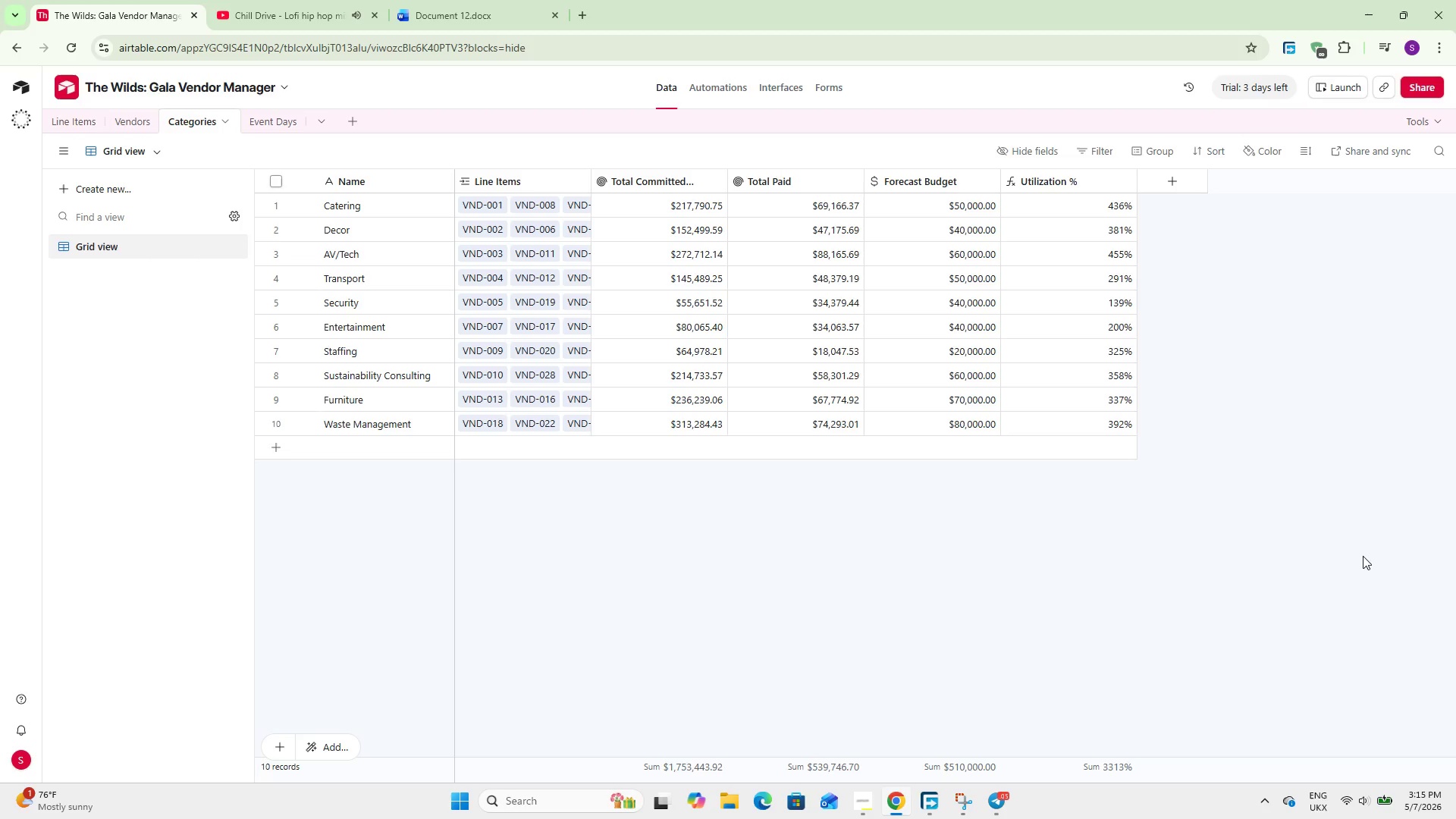 
left_click([777, 78])
 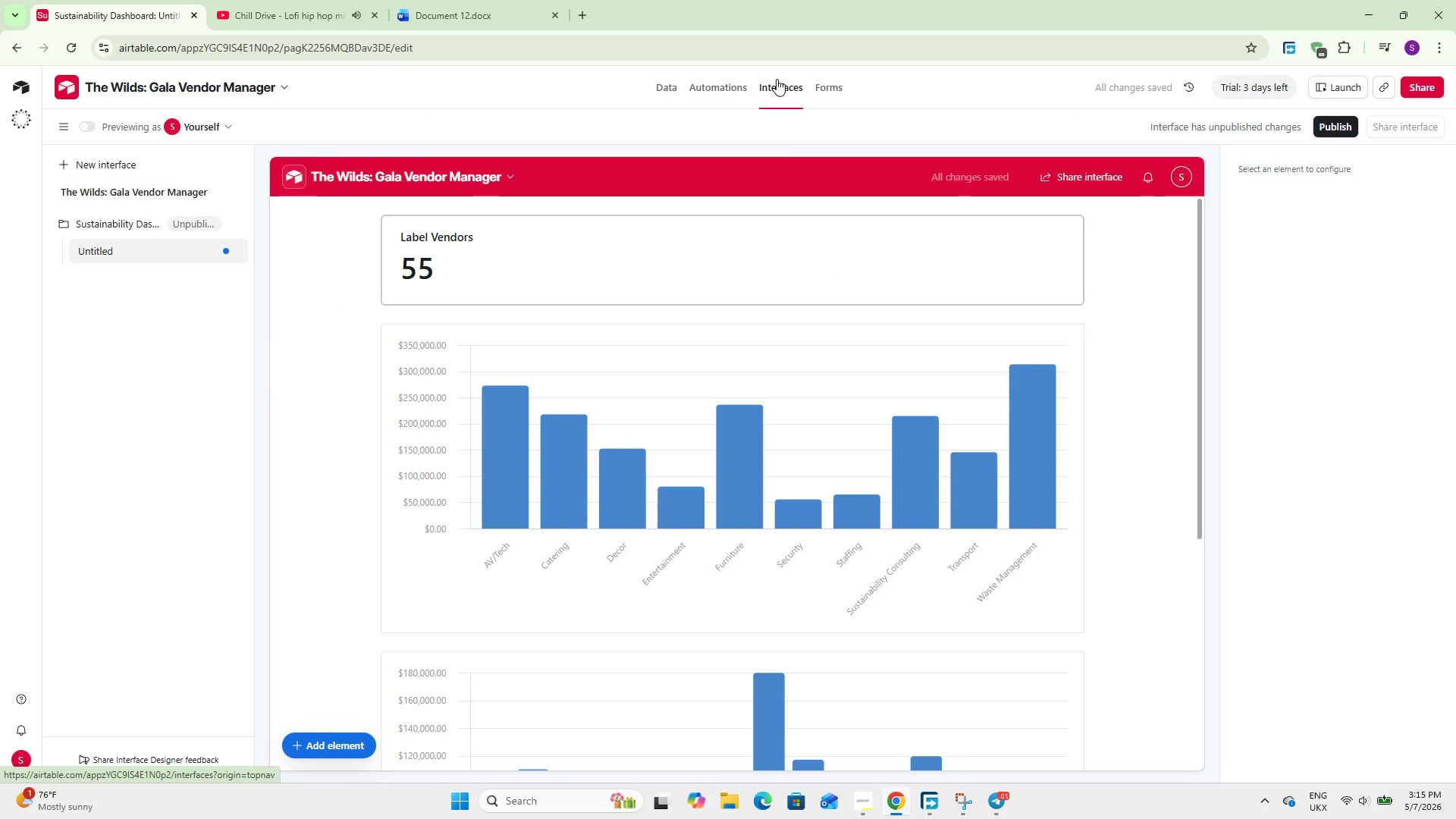 
wait(9.05)
 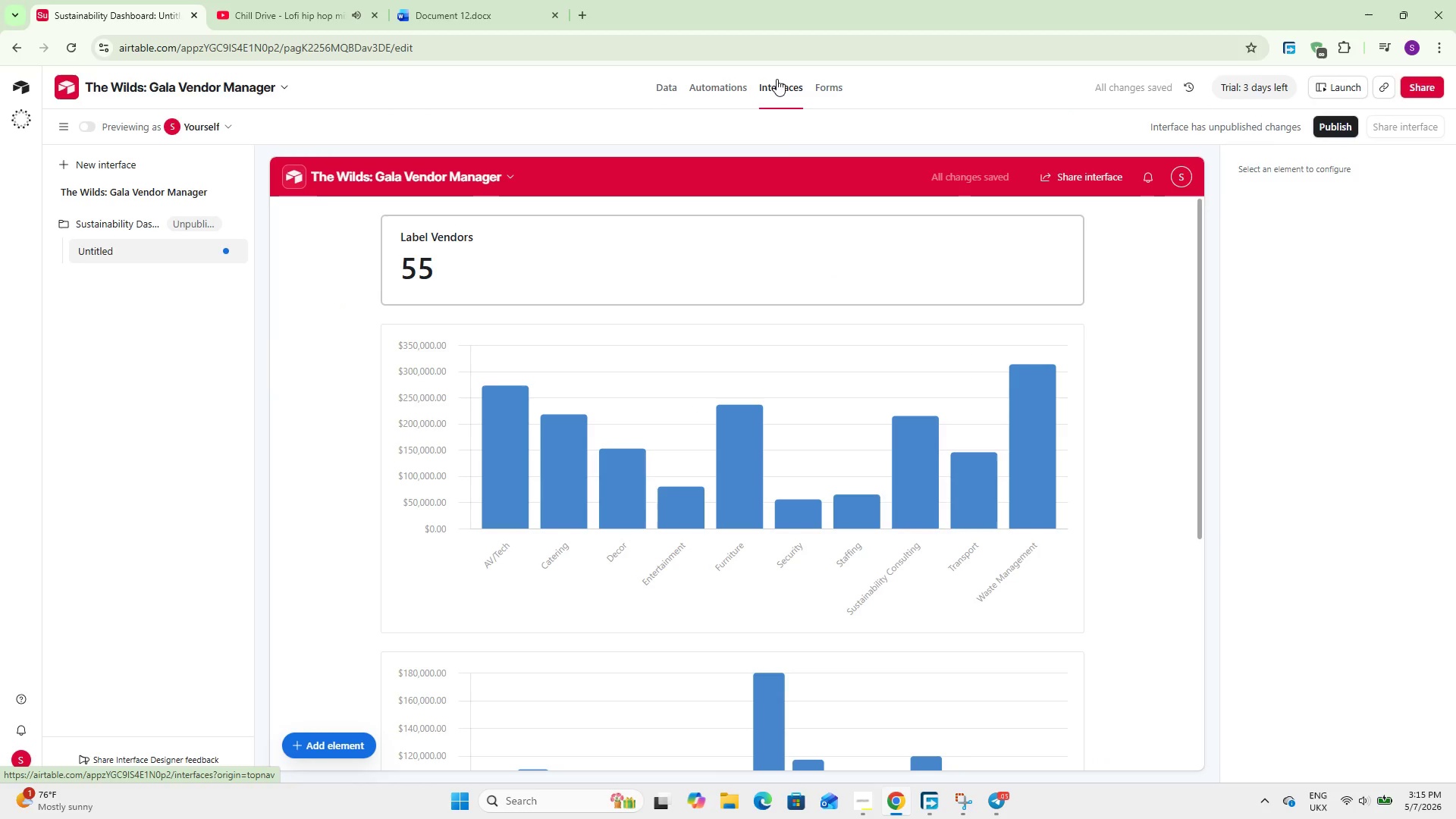 
left_click([579, 387])
 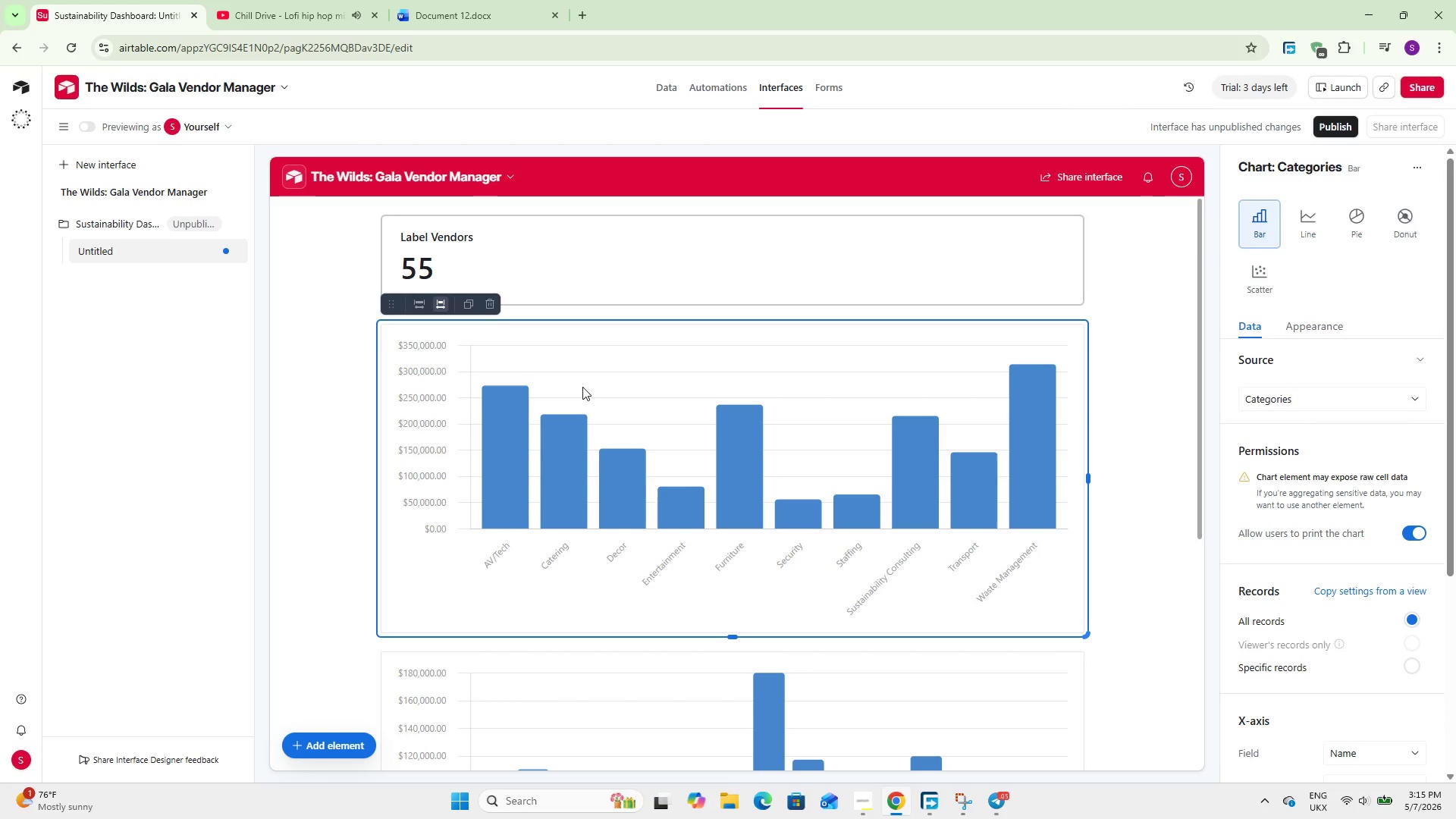 
scroll: coordinate [1241, 491], scroll_direction: down, amount: 4.0
 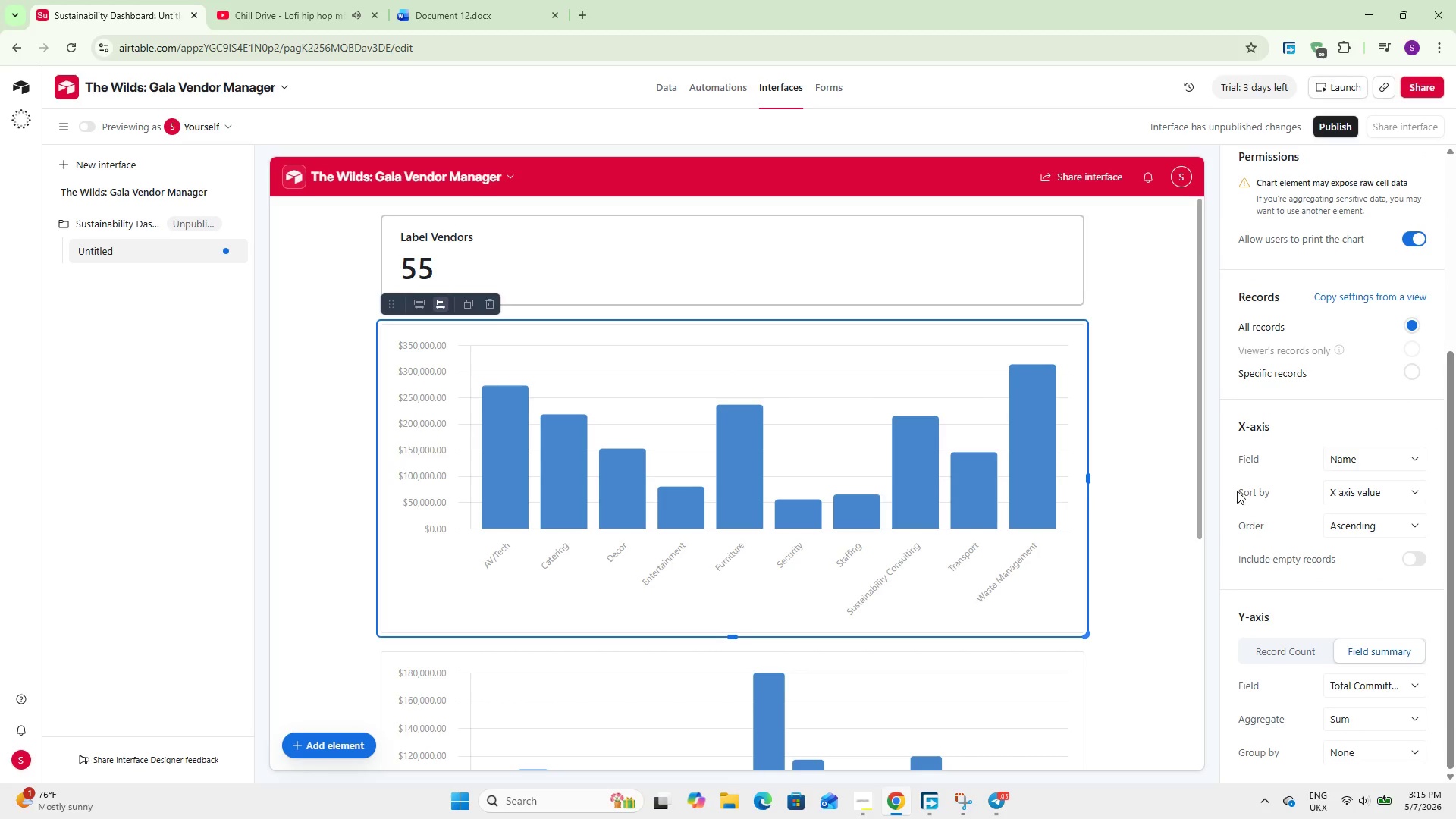 
left_click([451, 466])
 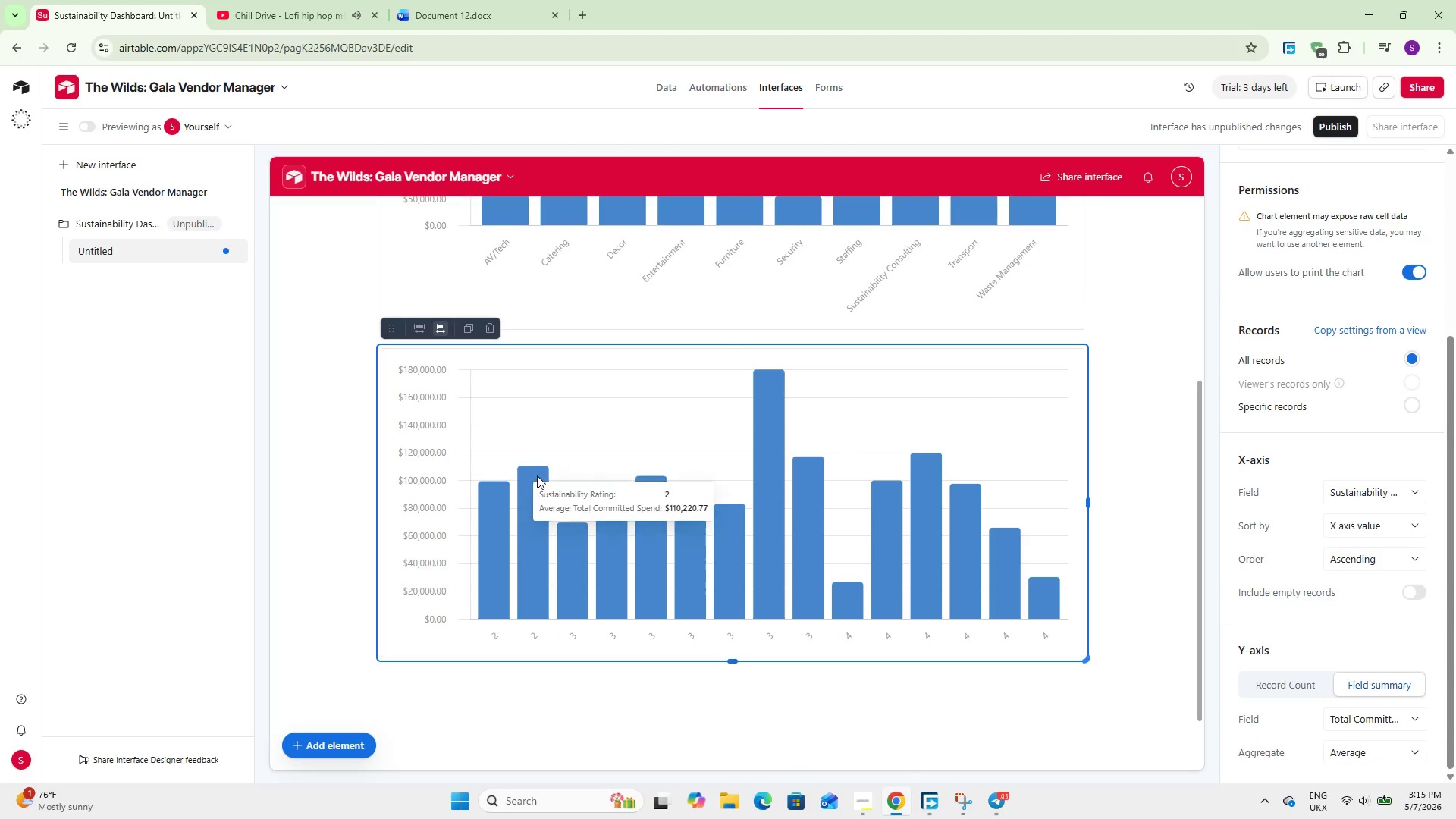 
scroll: coordinate [478, 471], scroll_direction: down, amount: 4.0
 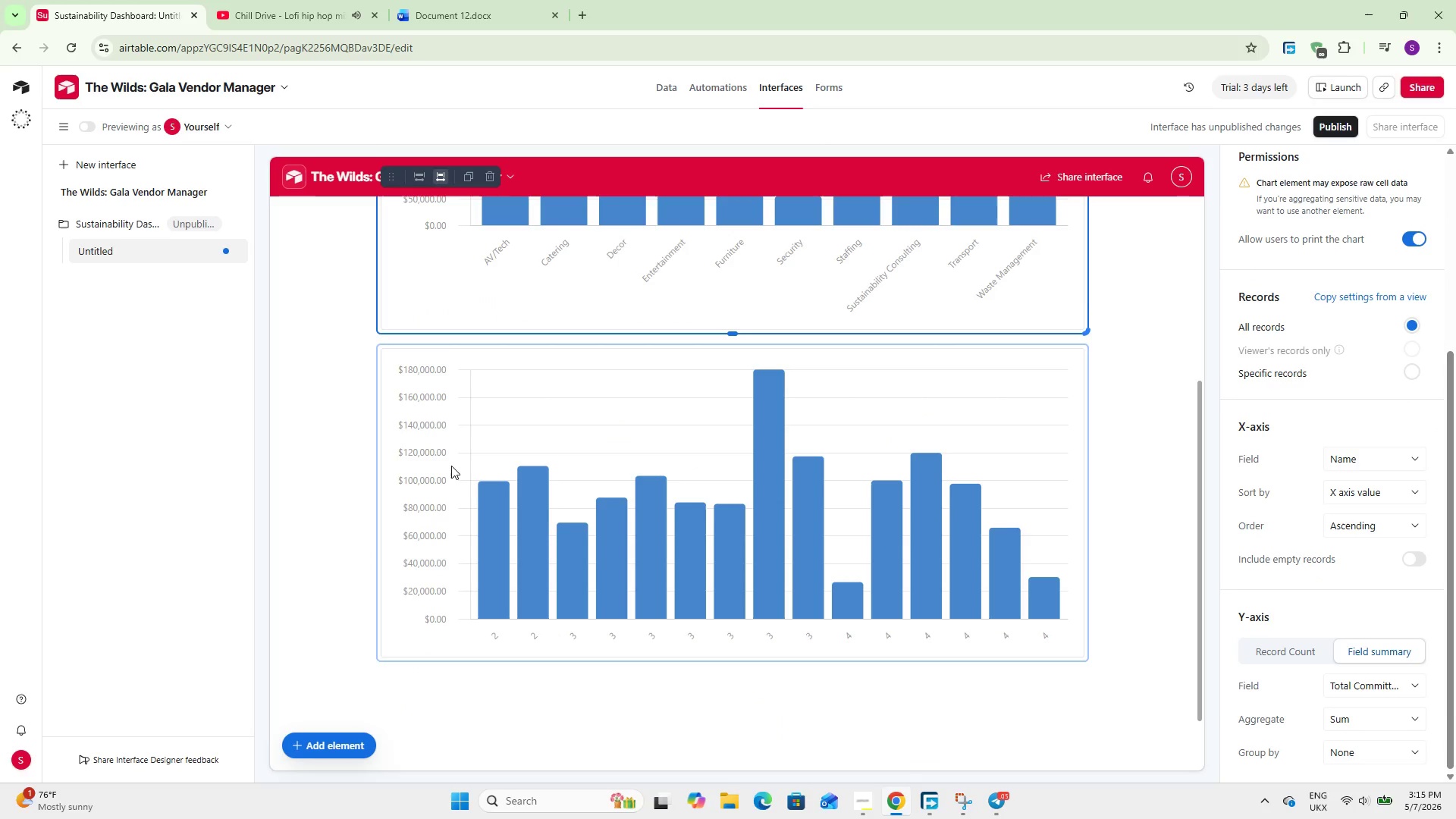 
scroll: coordinate [509, 456], scroll_direction: up, amount: 14.0
 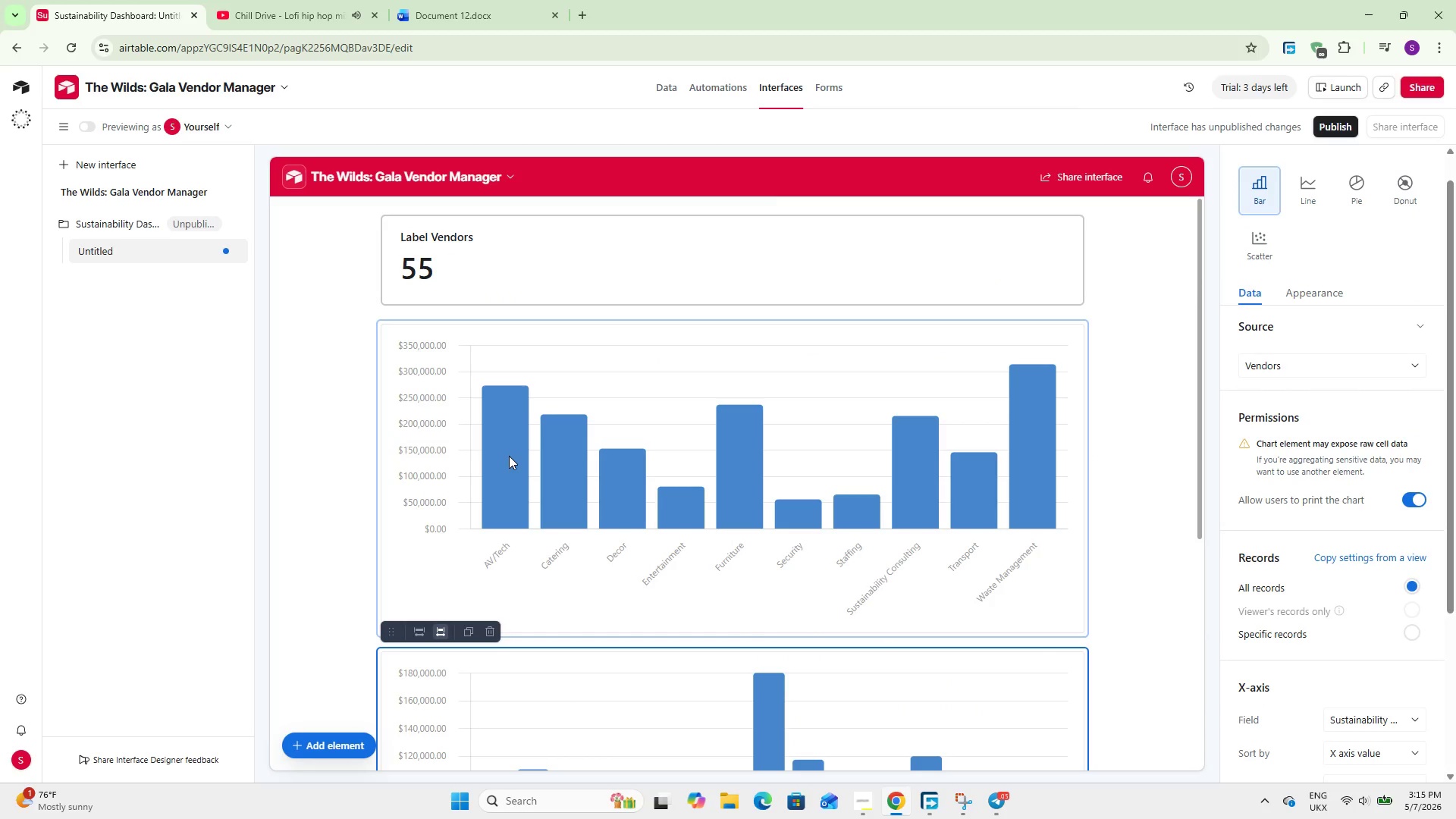 
left_click([509, 456])
 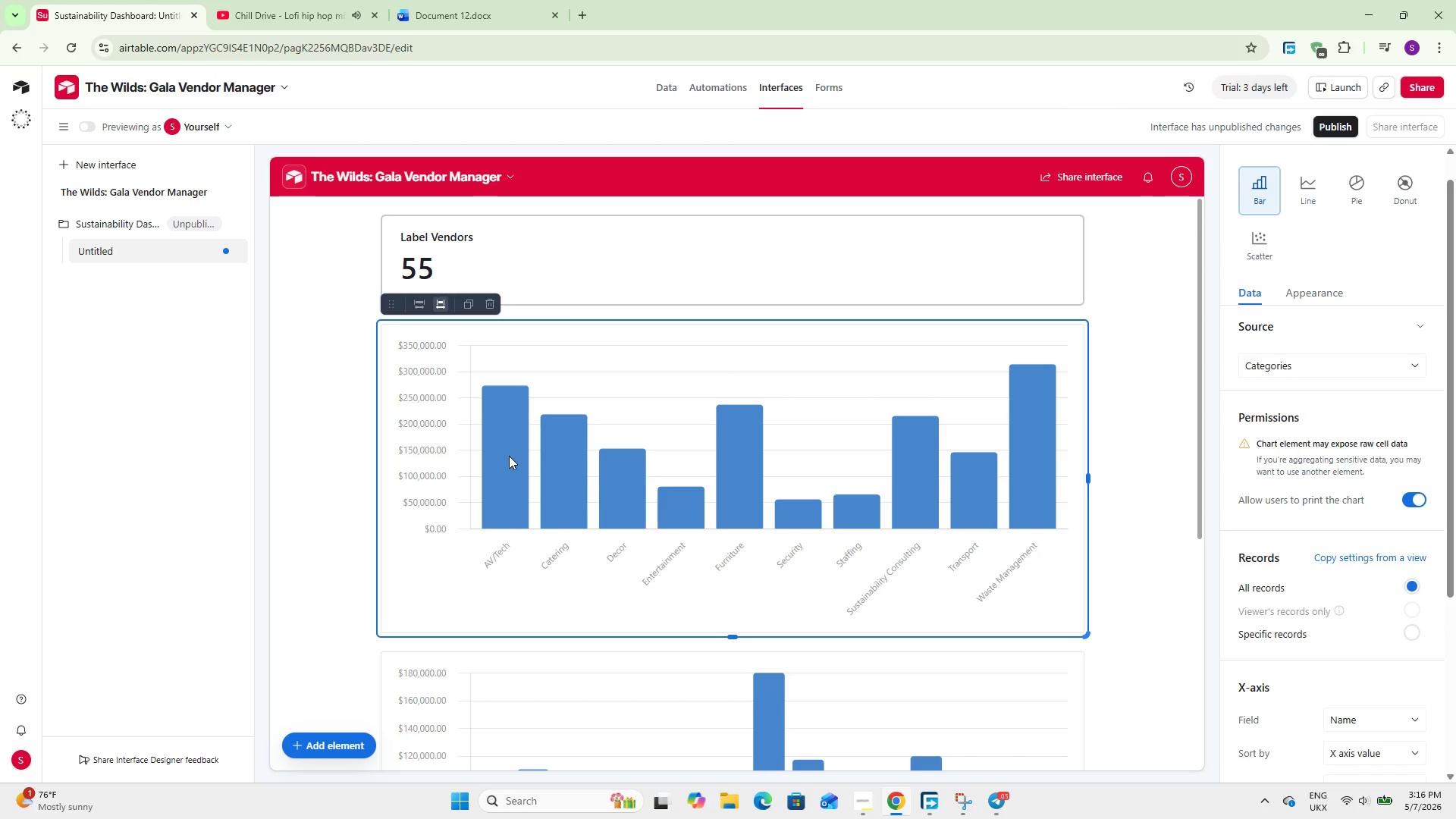 
wait(37.95)
 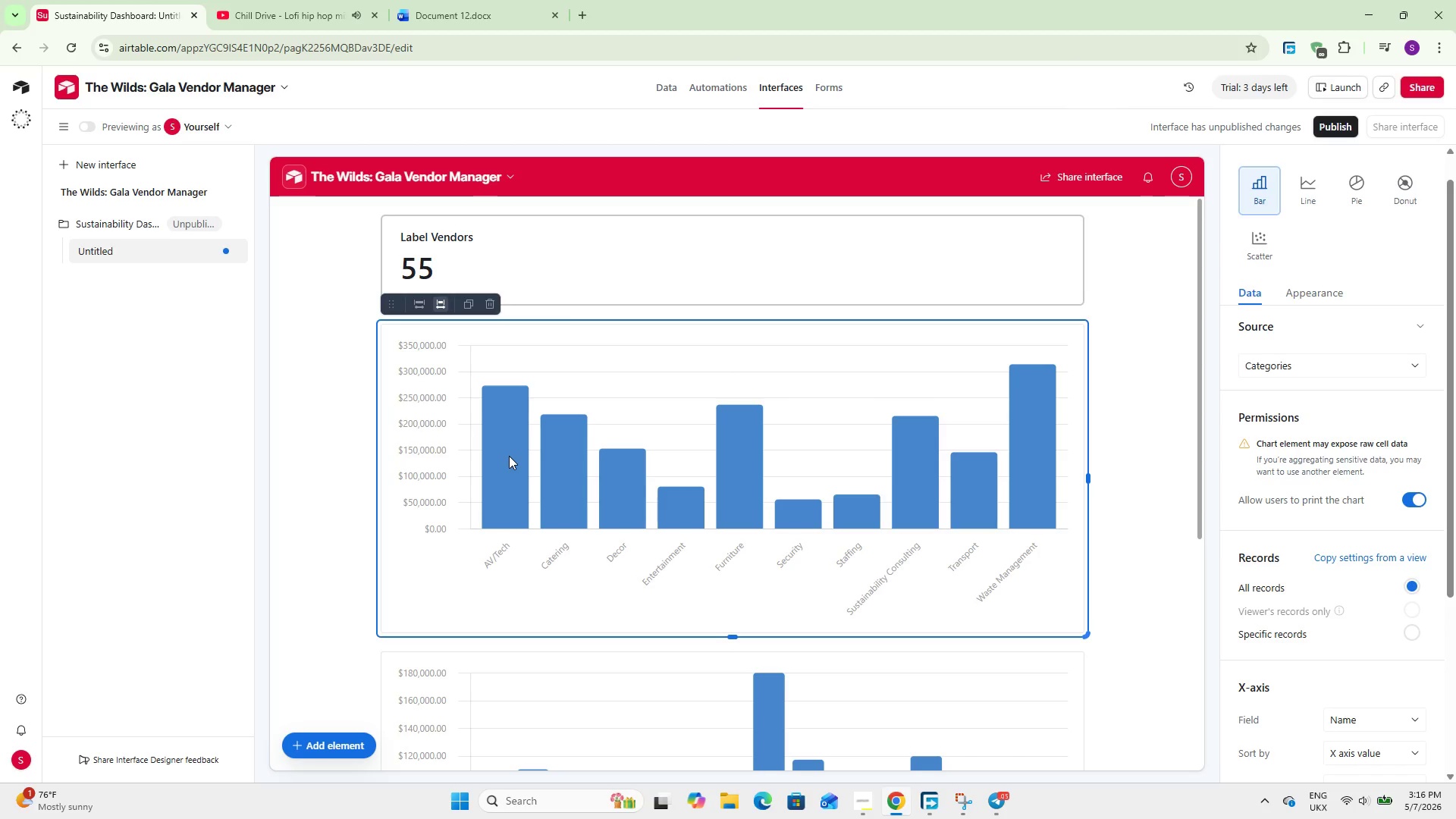 
left_click([1326, 123])
 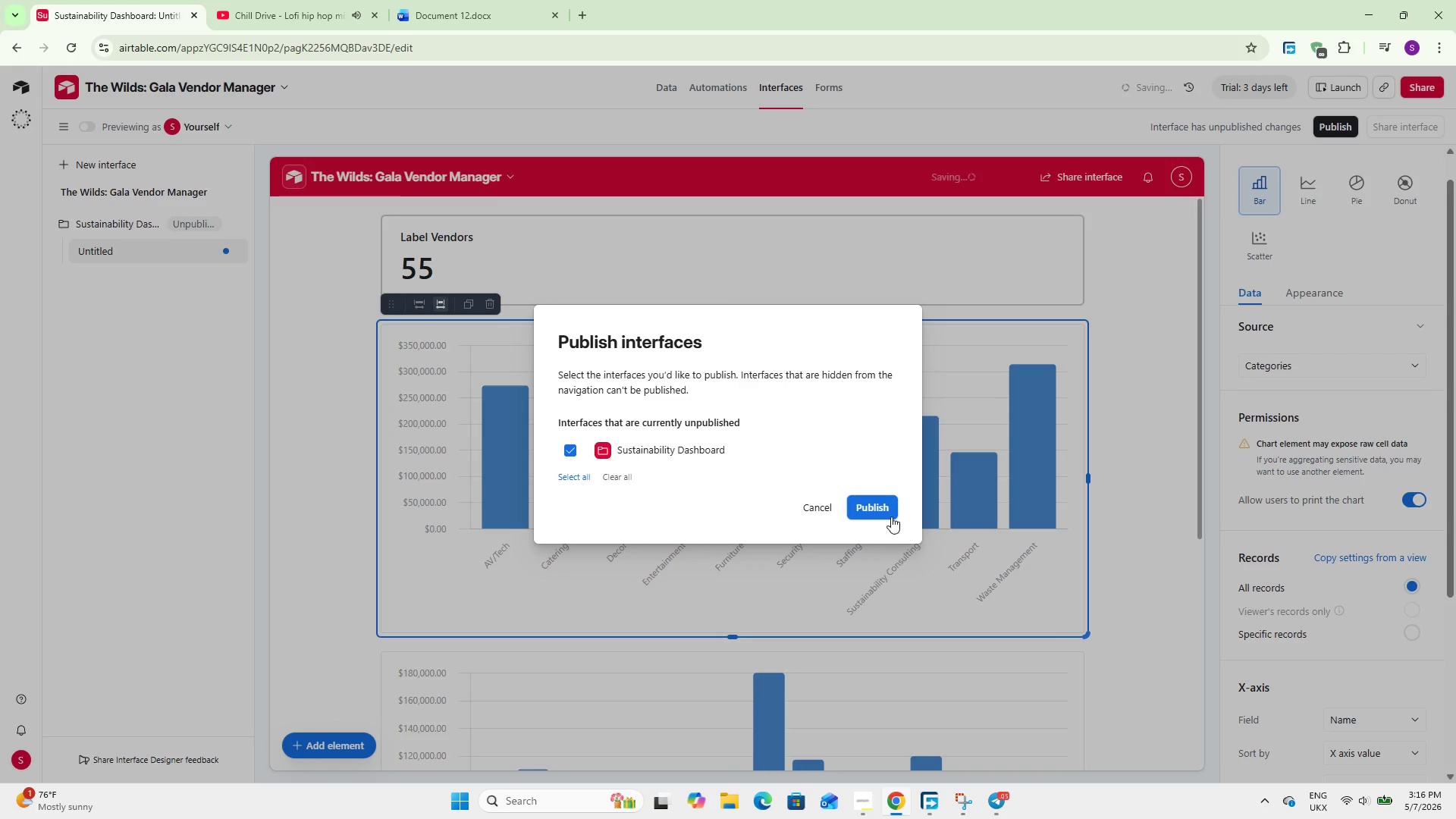 
left_click([881, 503])
 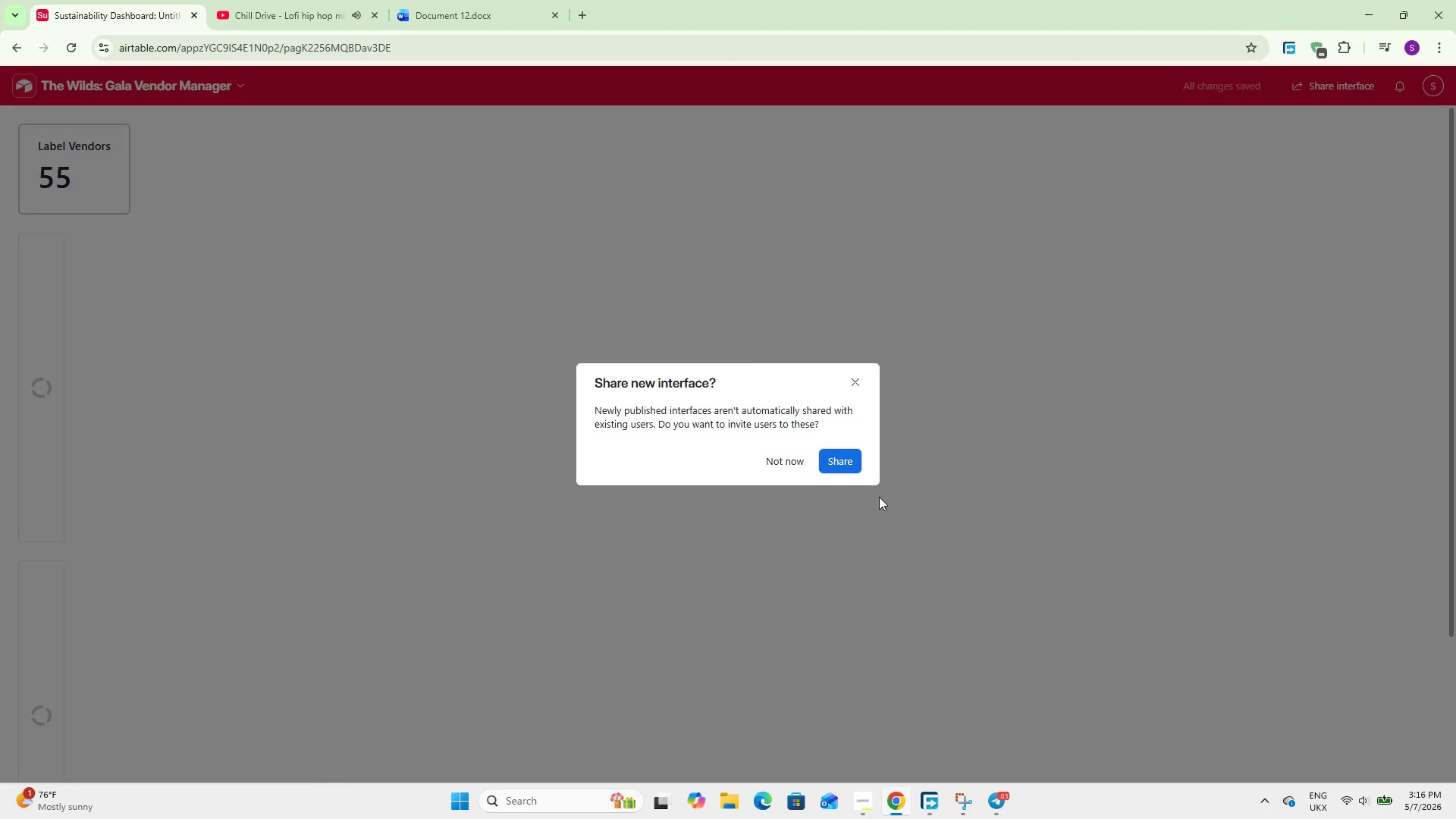 
left_click([799, 464])
 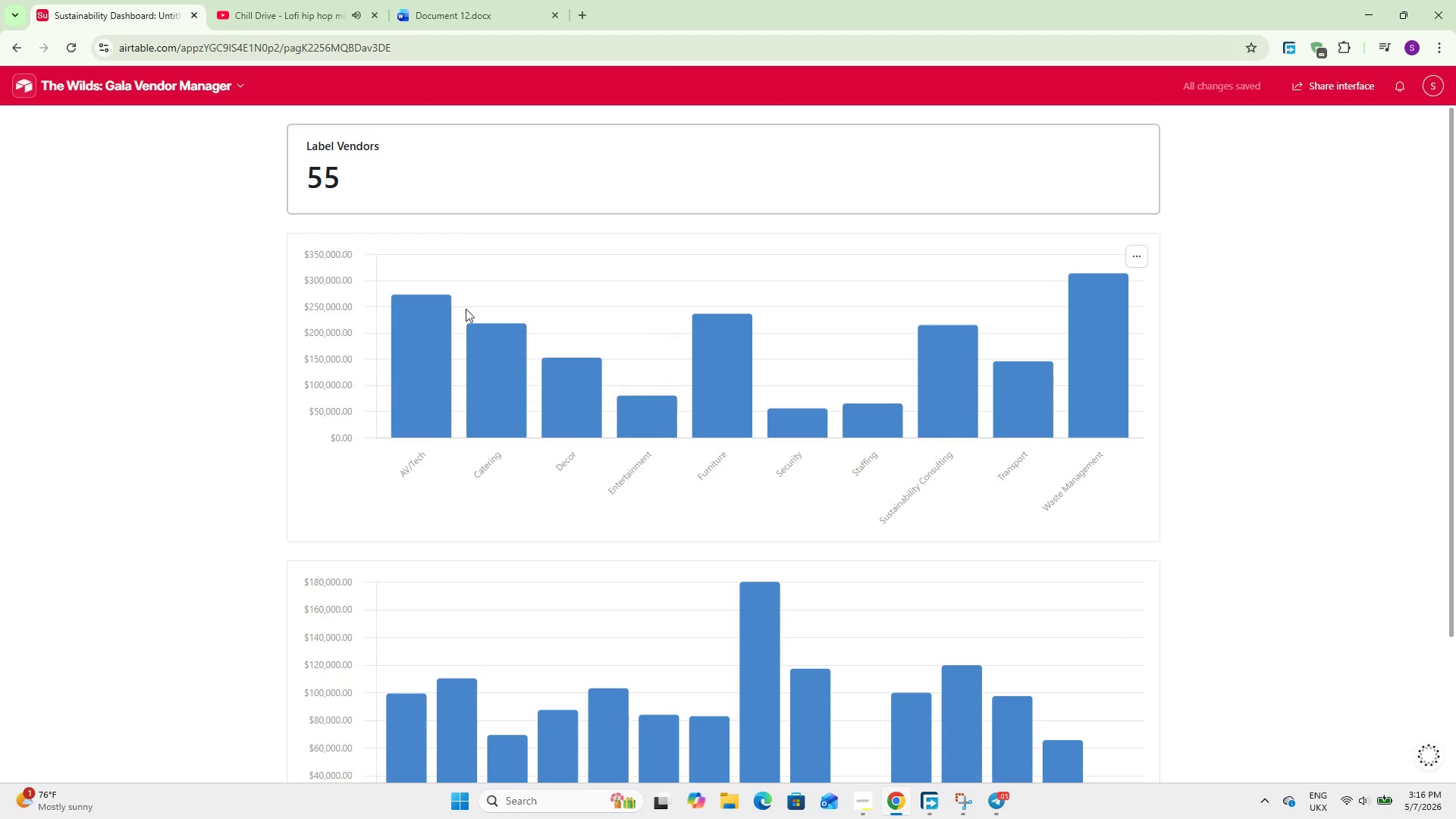 
scroll: coordinate [466, 391], scroll_direction: down, amount: 1.0
 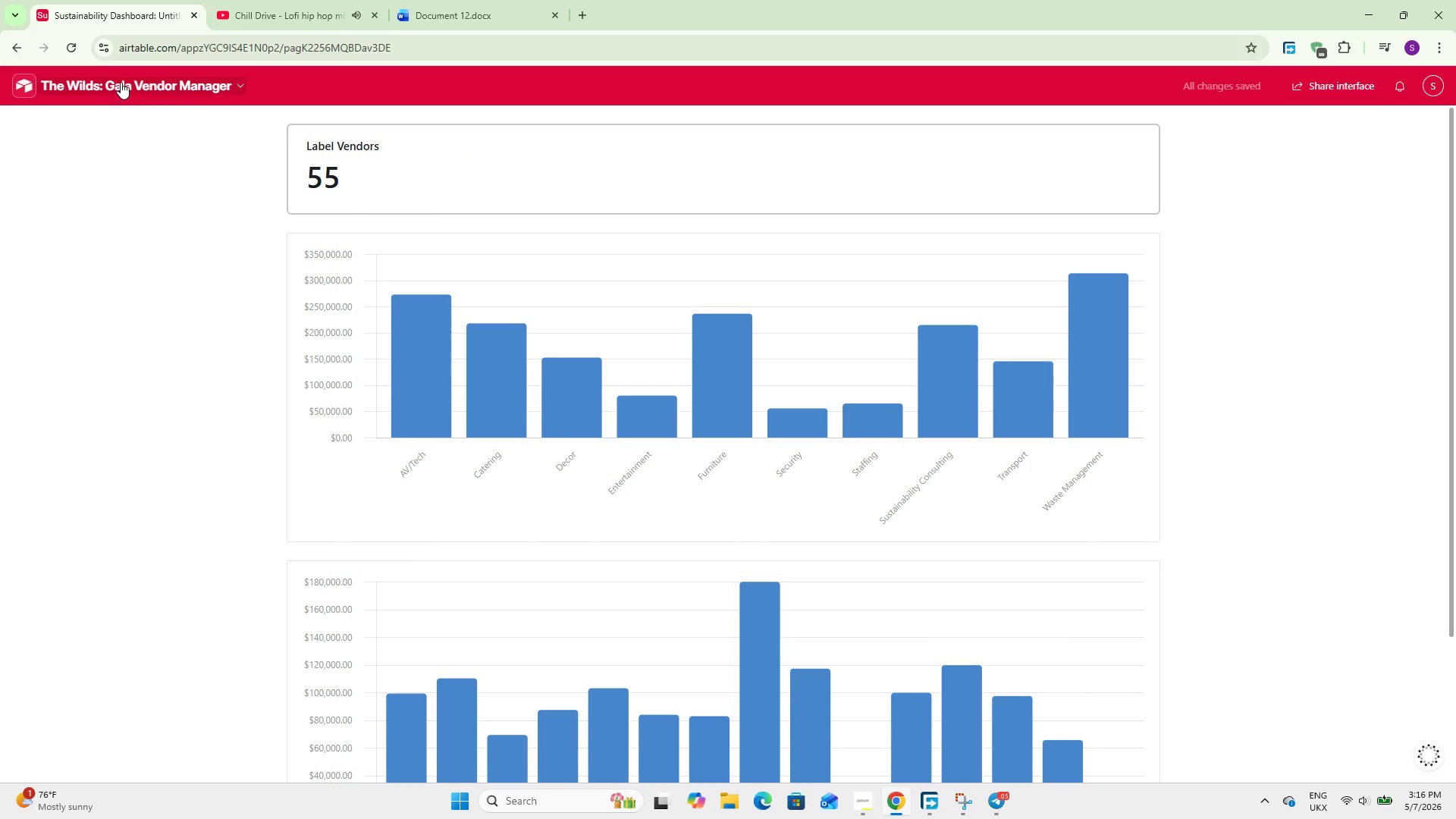 
left_click([91, 146])
 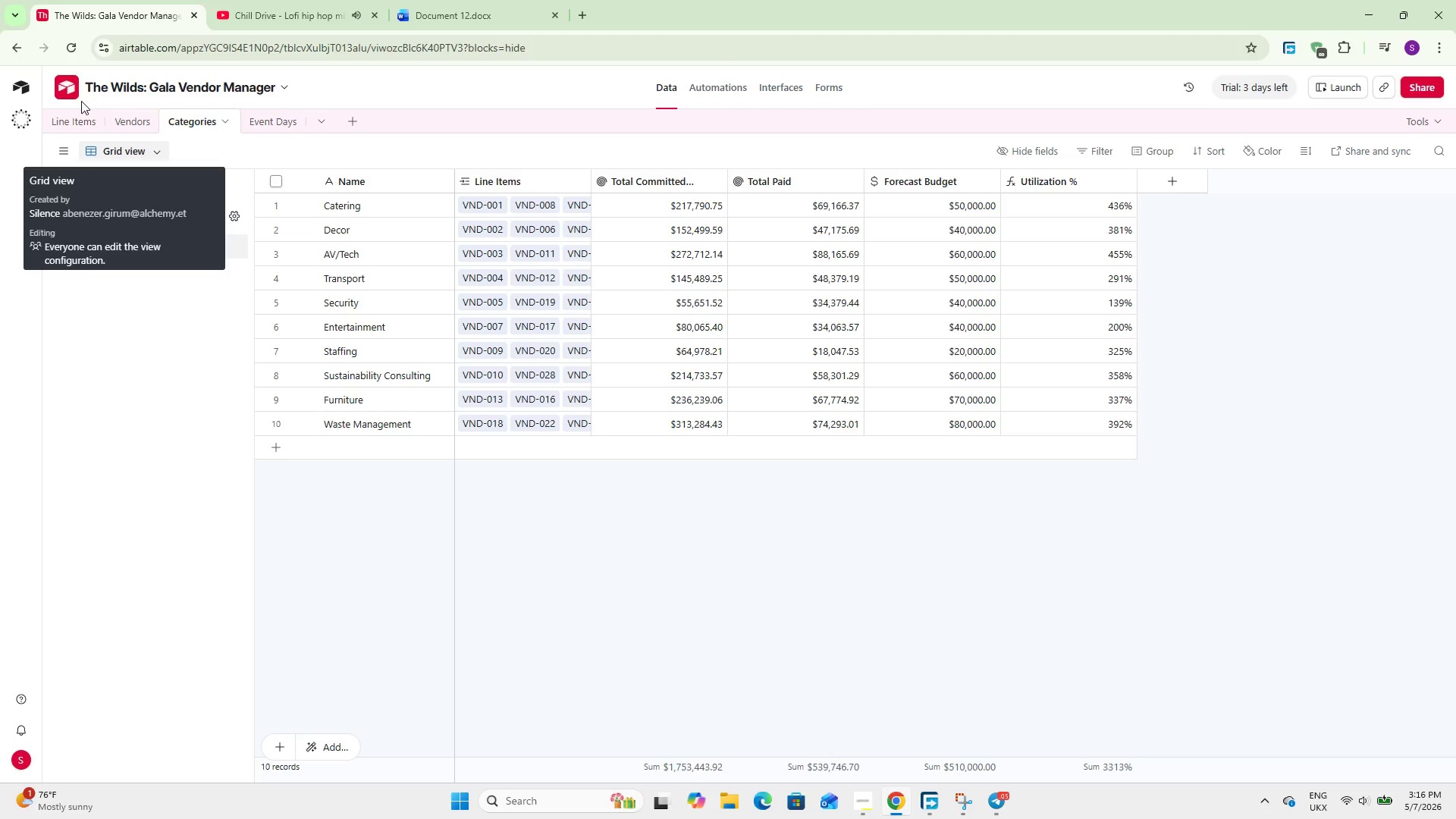 
wait(6.64)
 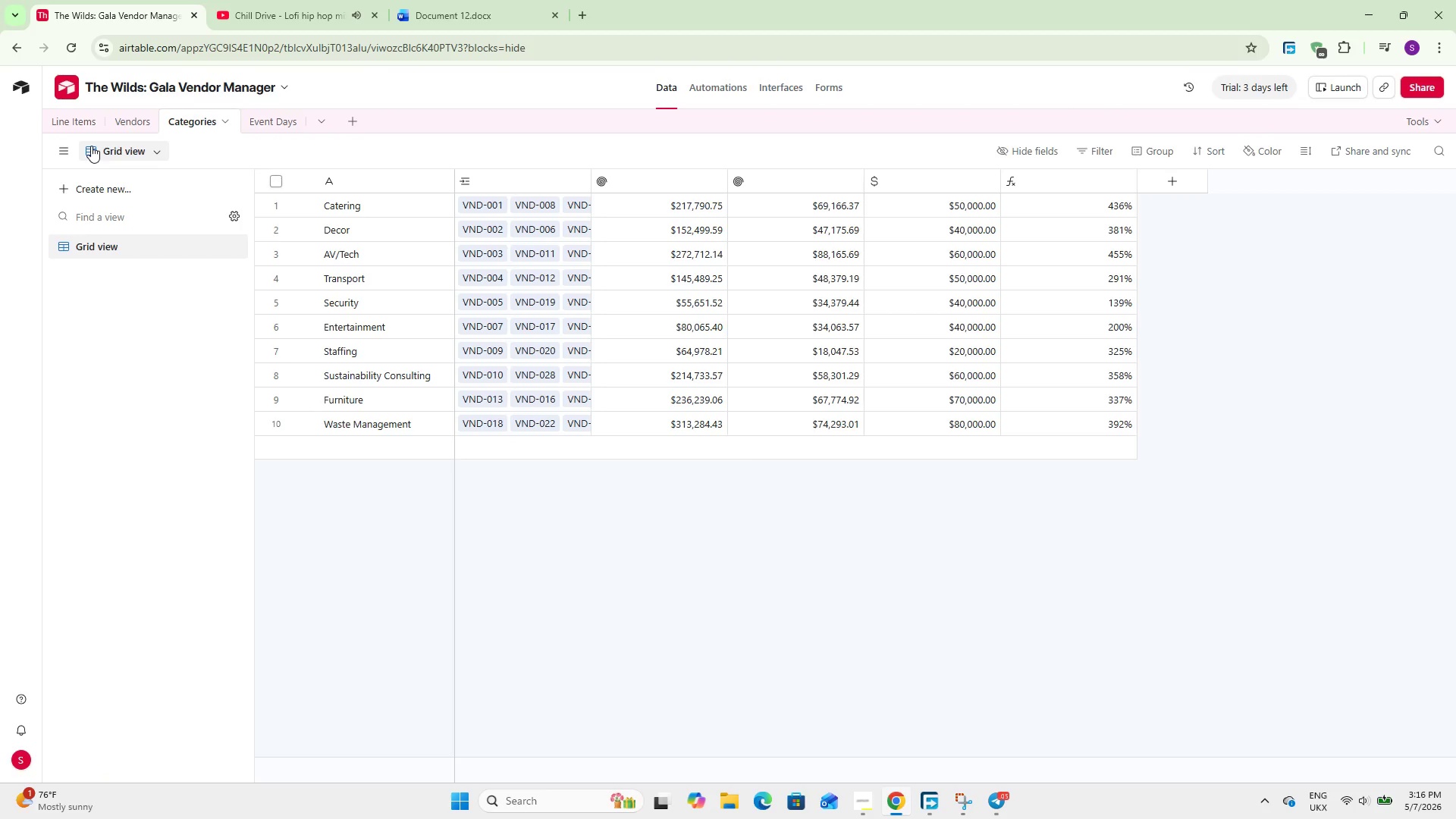 
left_click([64, 120])
 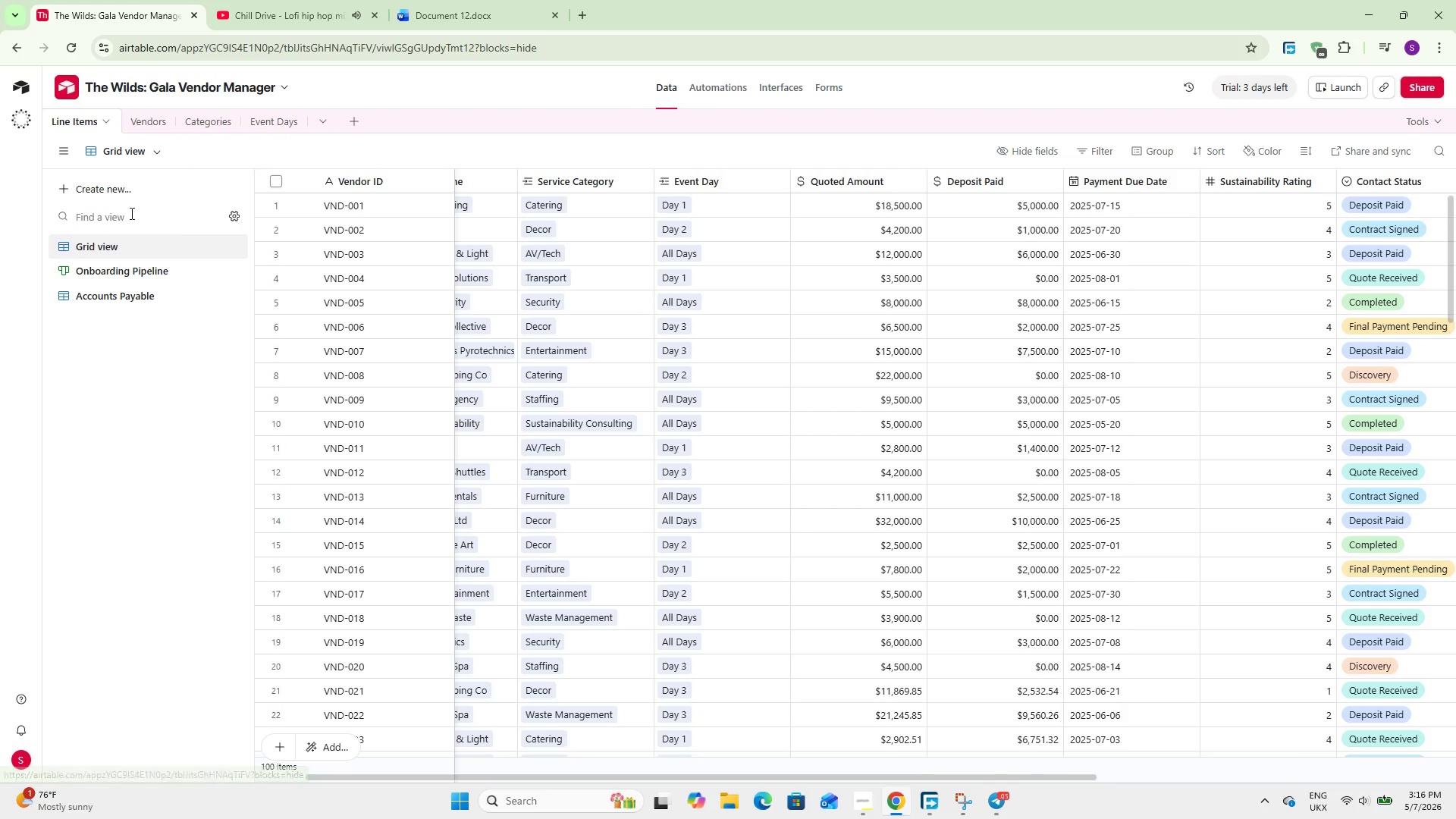 
left_click([140, 128])
 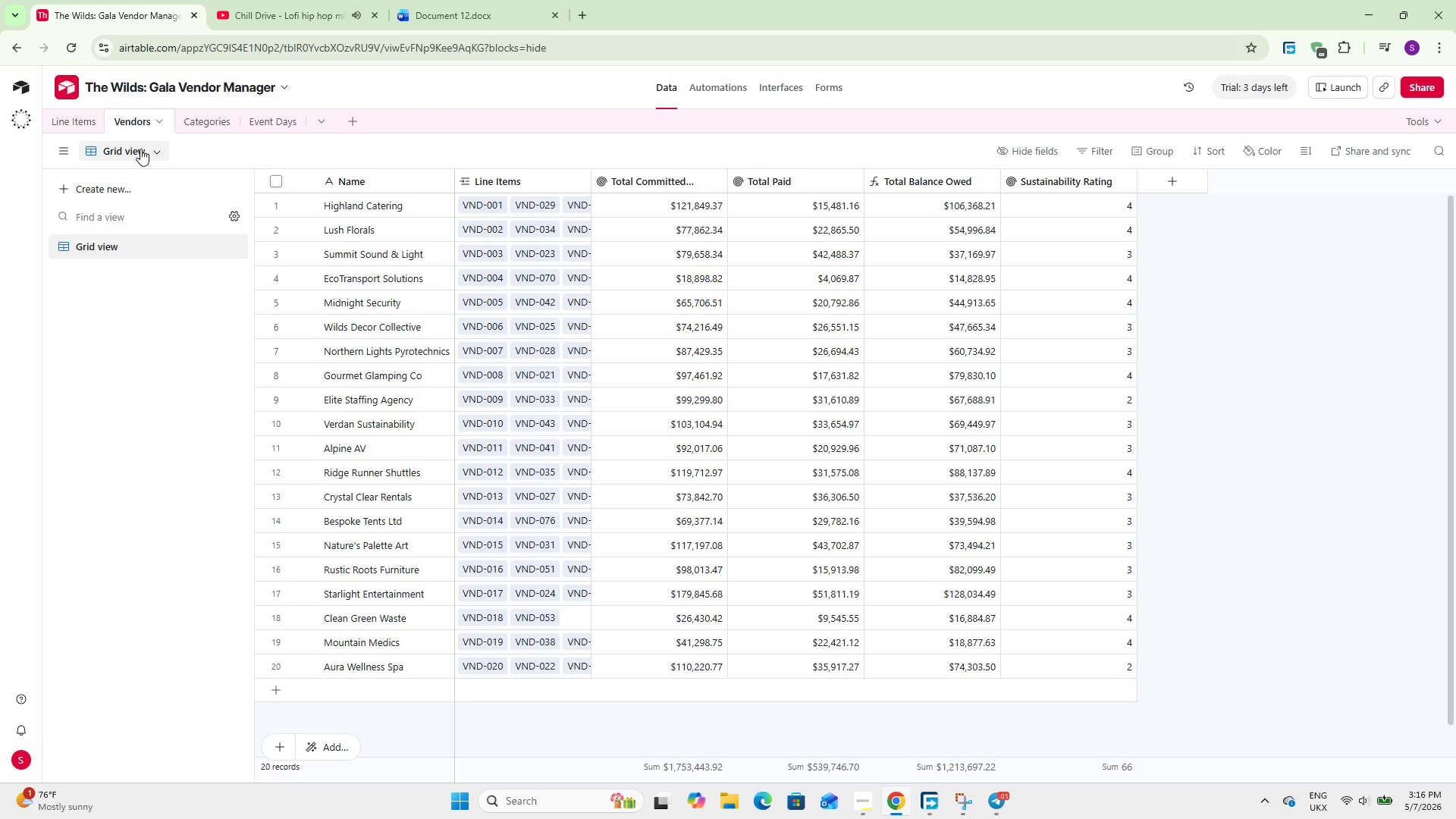 
left_click([140, 149])
 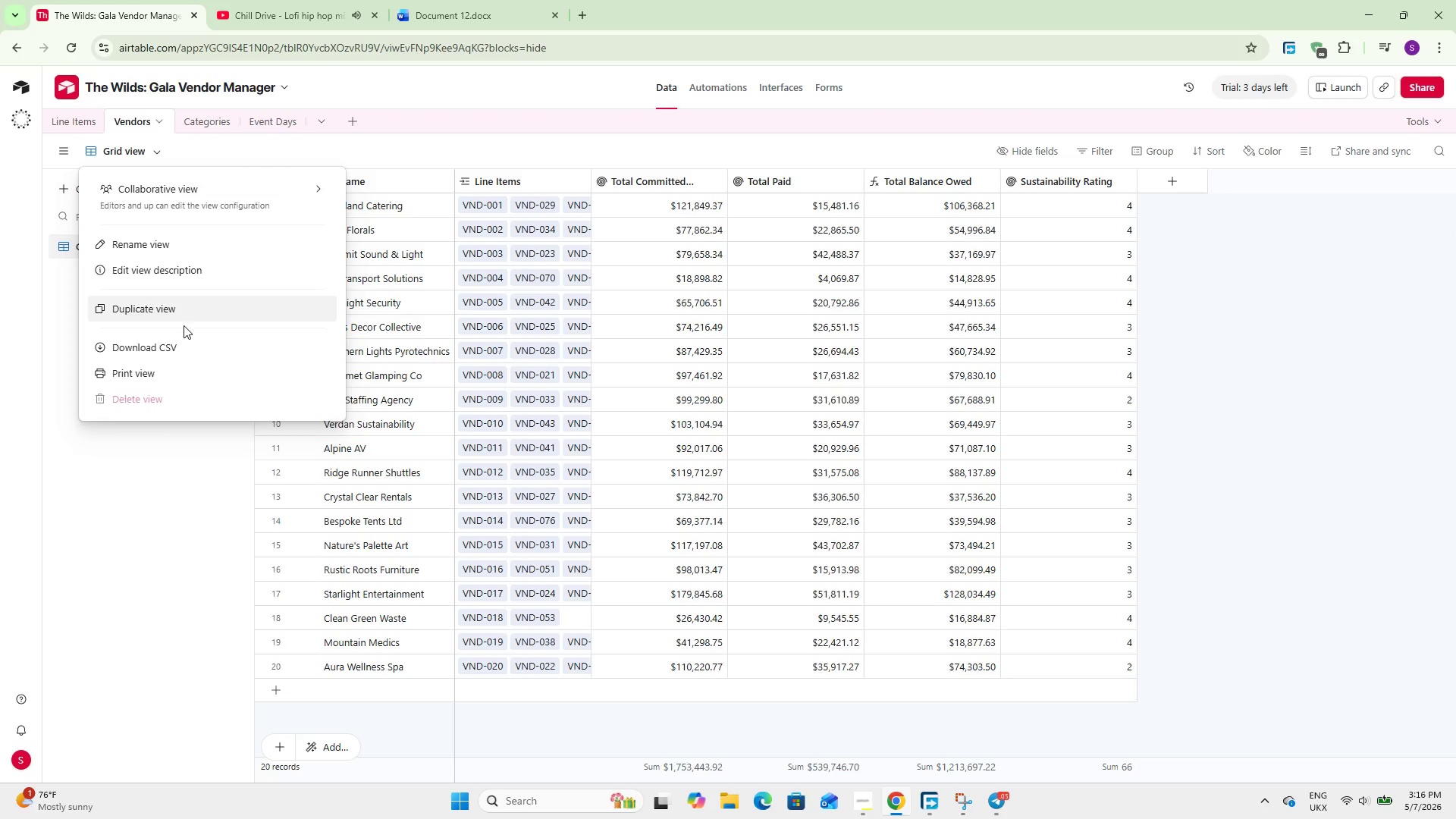 
left_click([180, 346])
 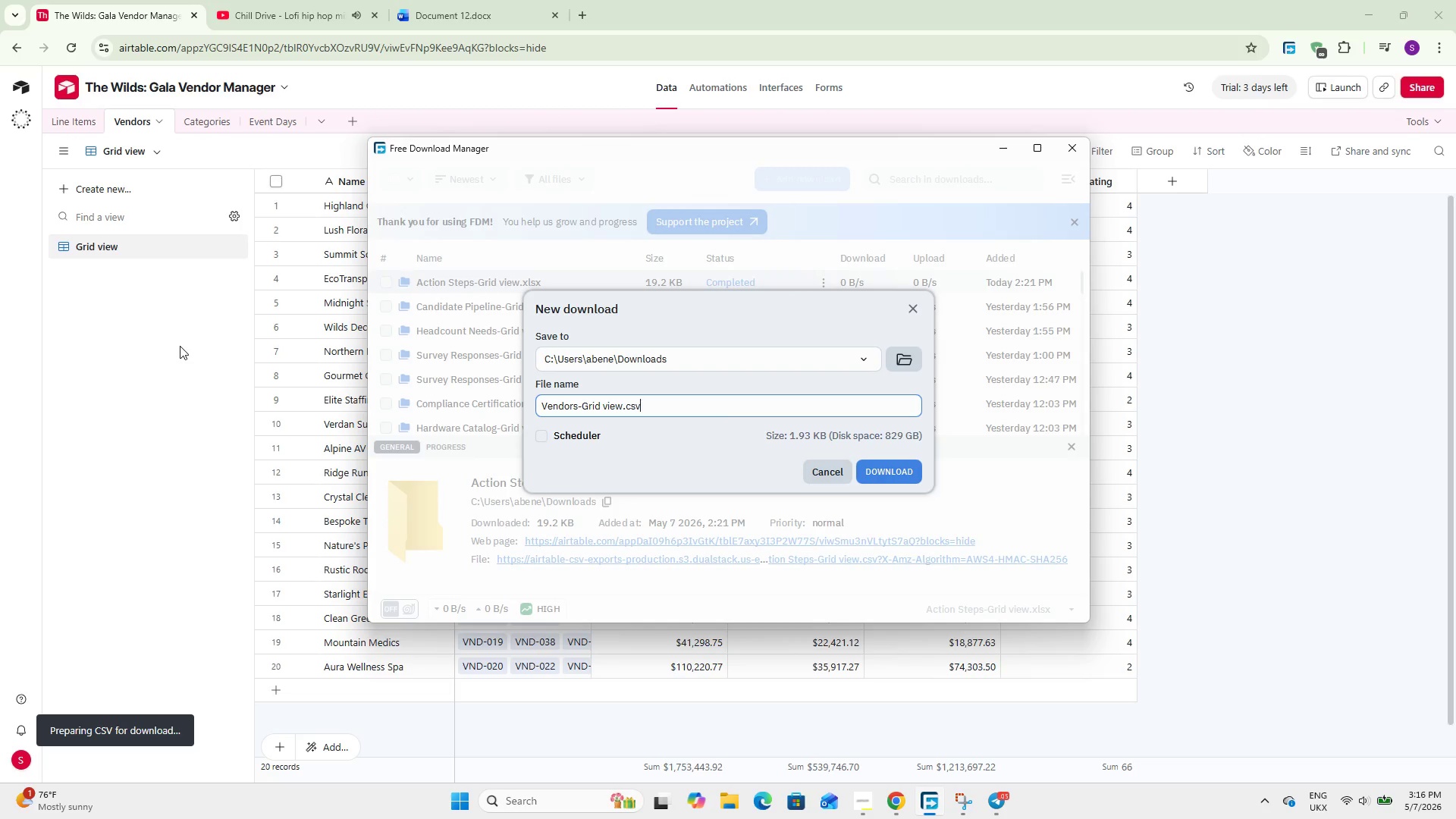 
key(Backspace)
key(Backspace)
key(Backspace)
type(xlsx)
 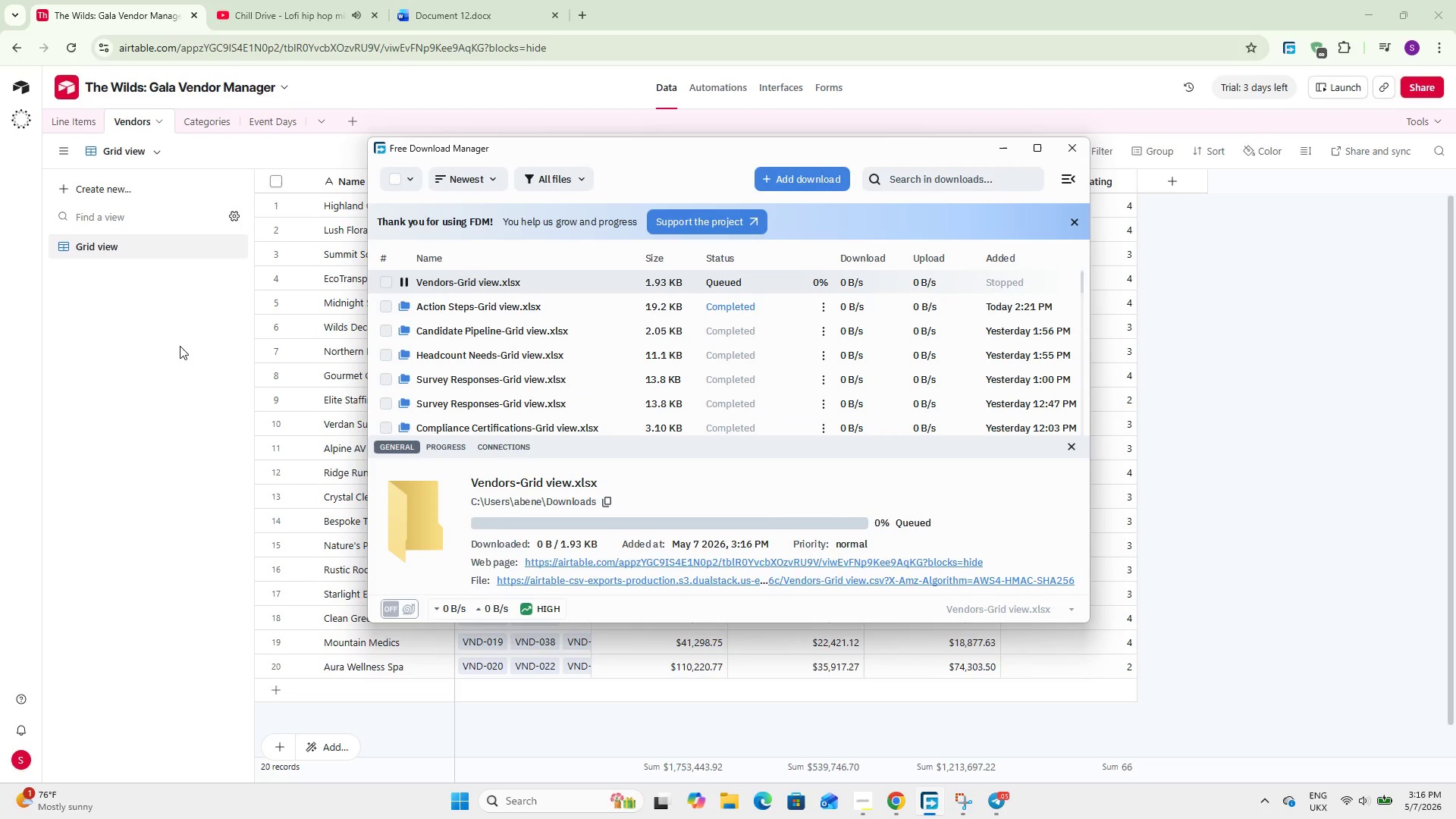 
key(Enter)
 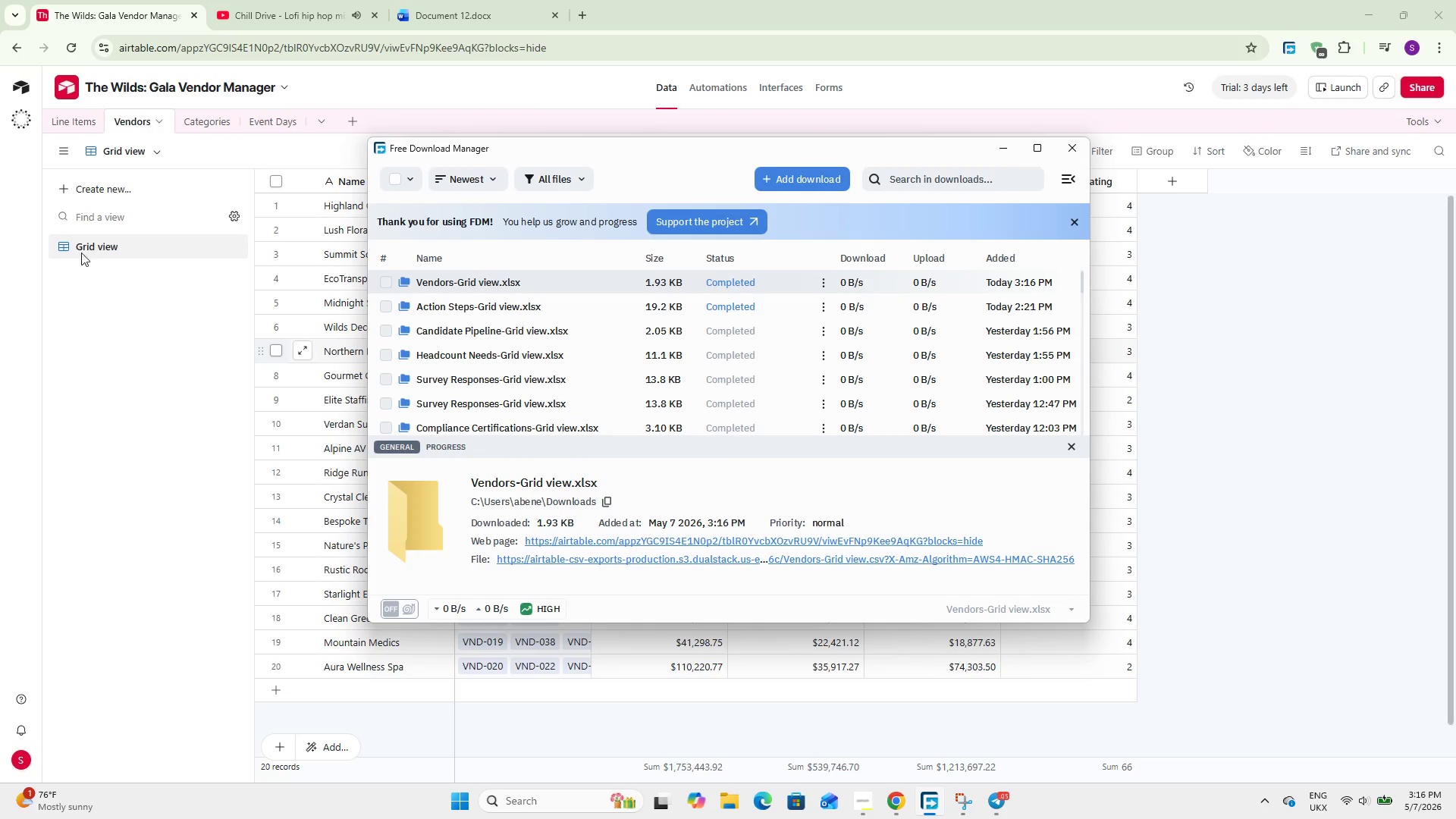 
left_click([130, 337])
 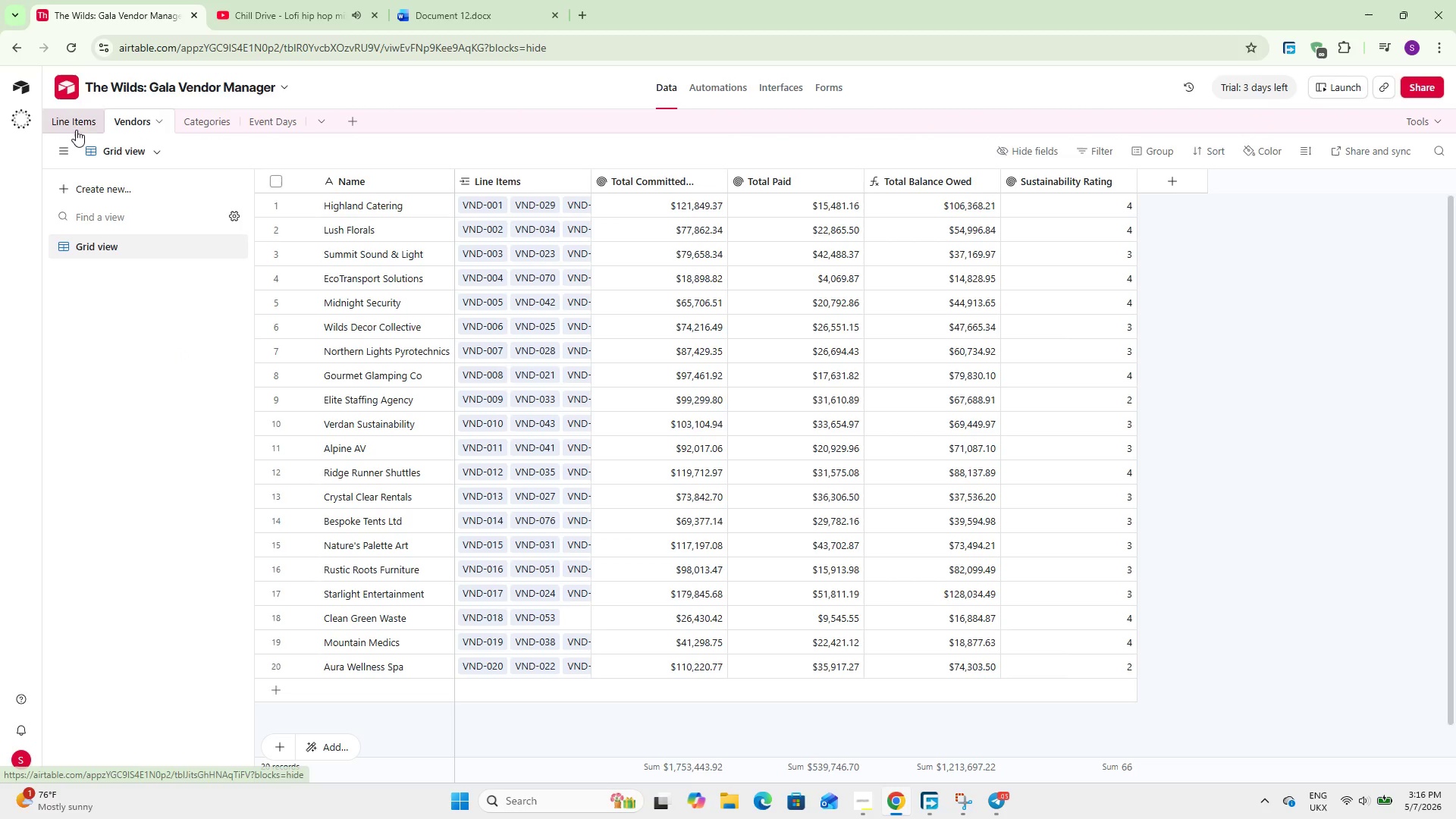 
left_click([77, 125])
 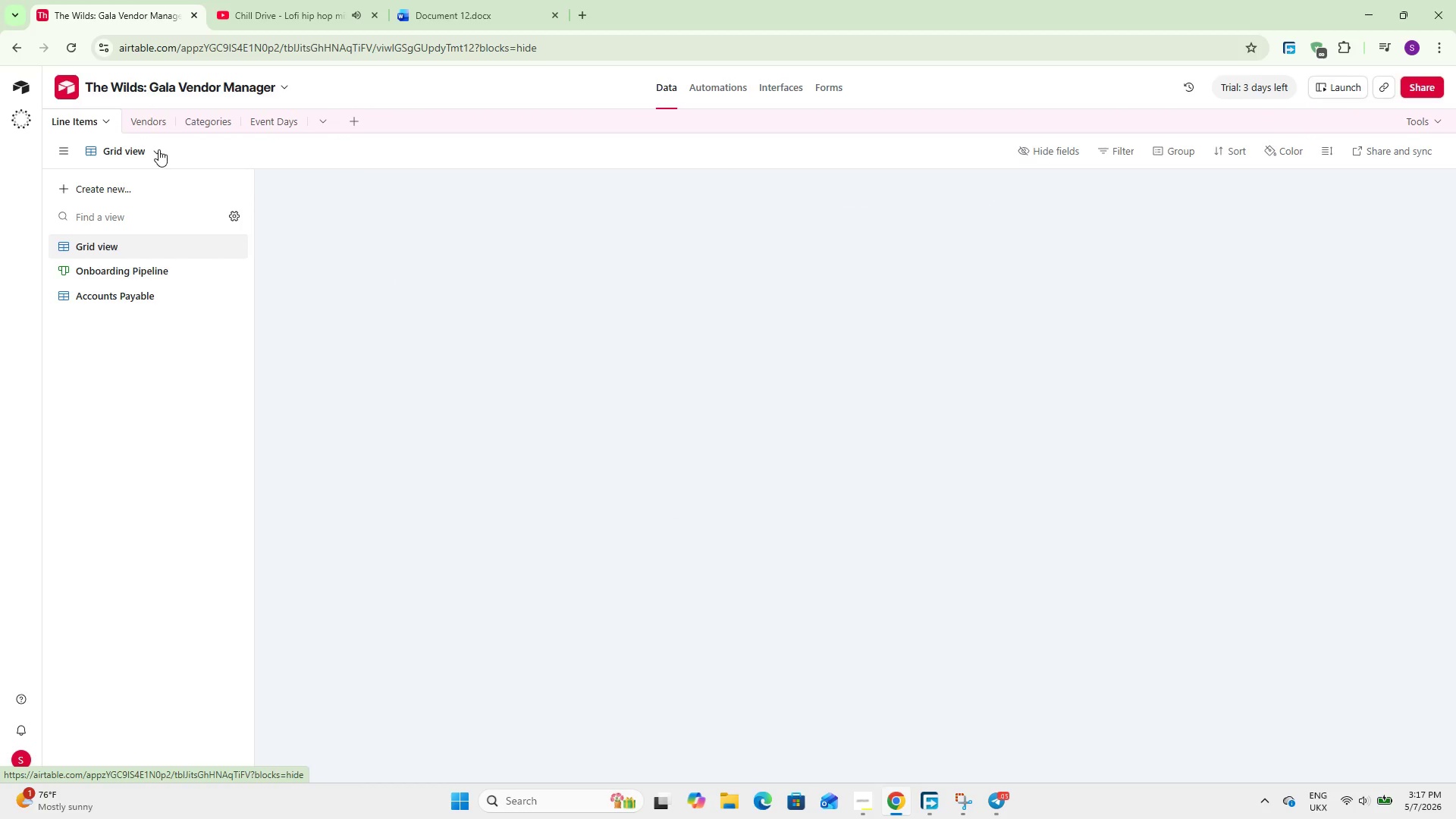 
left_click([152, 154])
 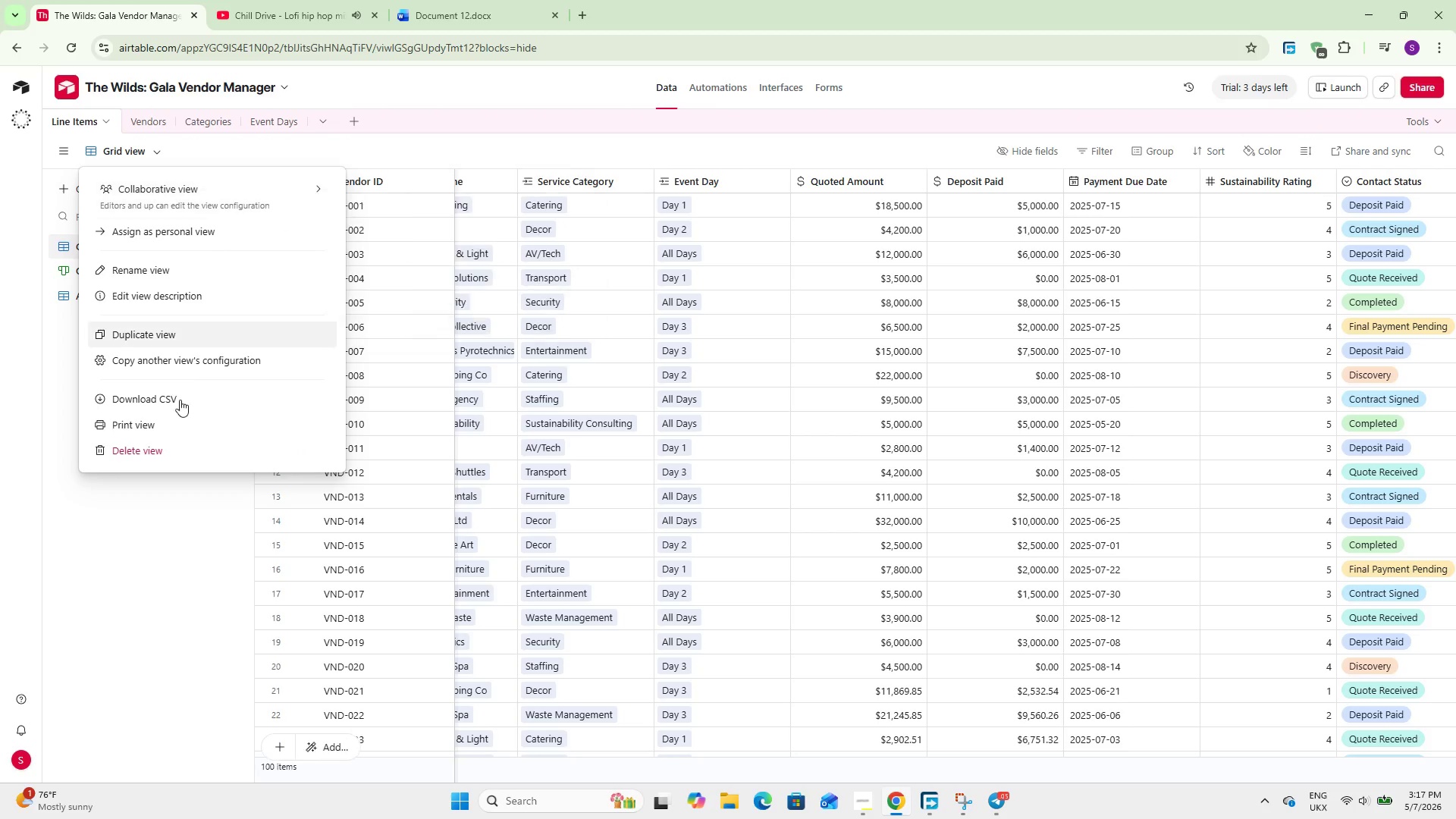 
left_click([180, 400])
 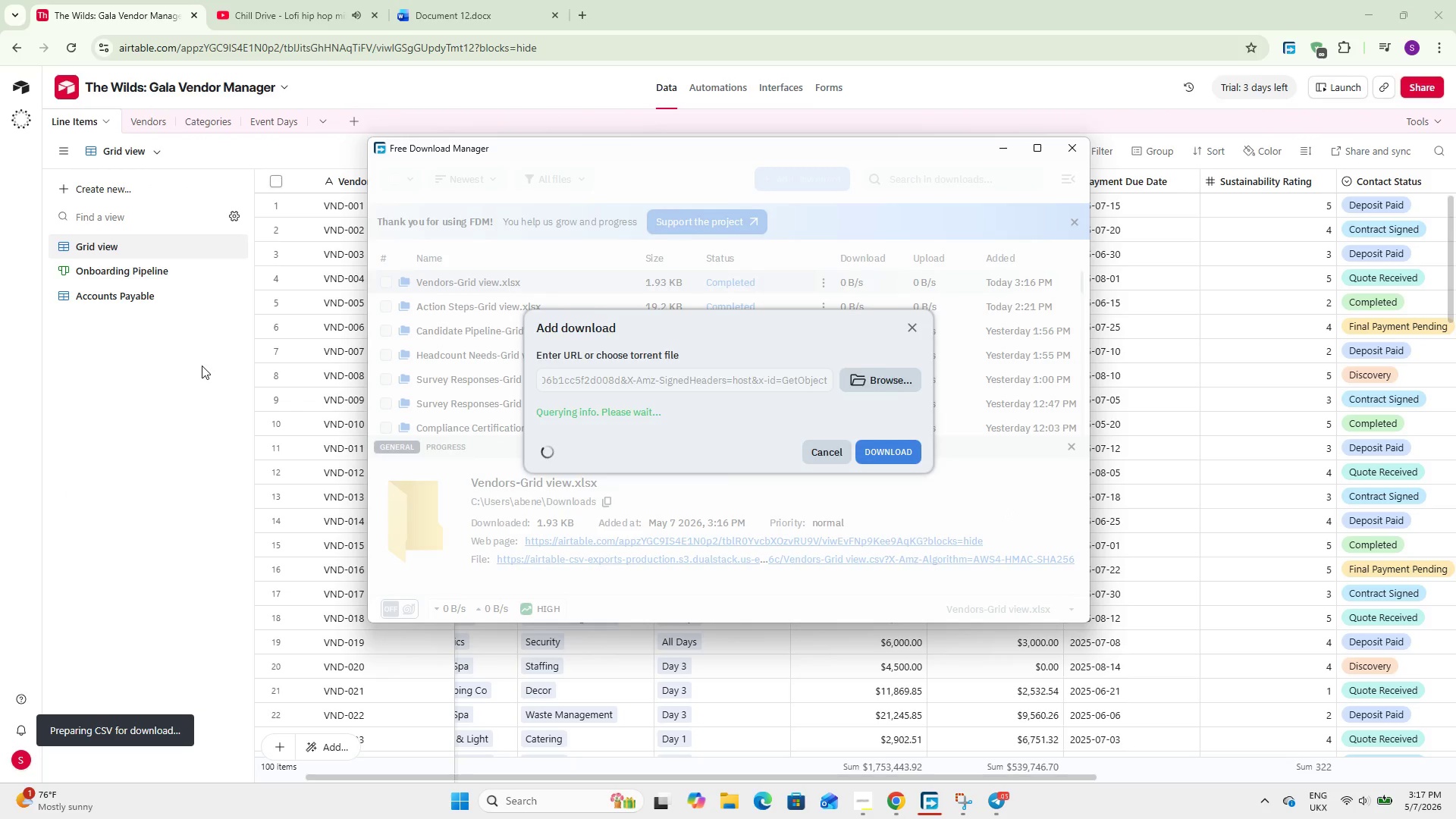 
key(Backspace)
key(Backspace)
key(Backspace)
type(xlsx)
 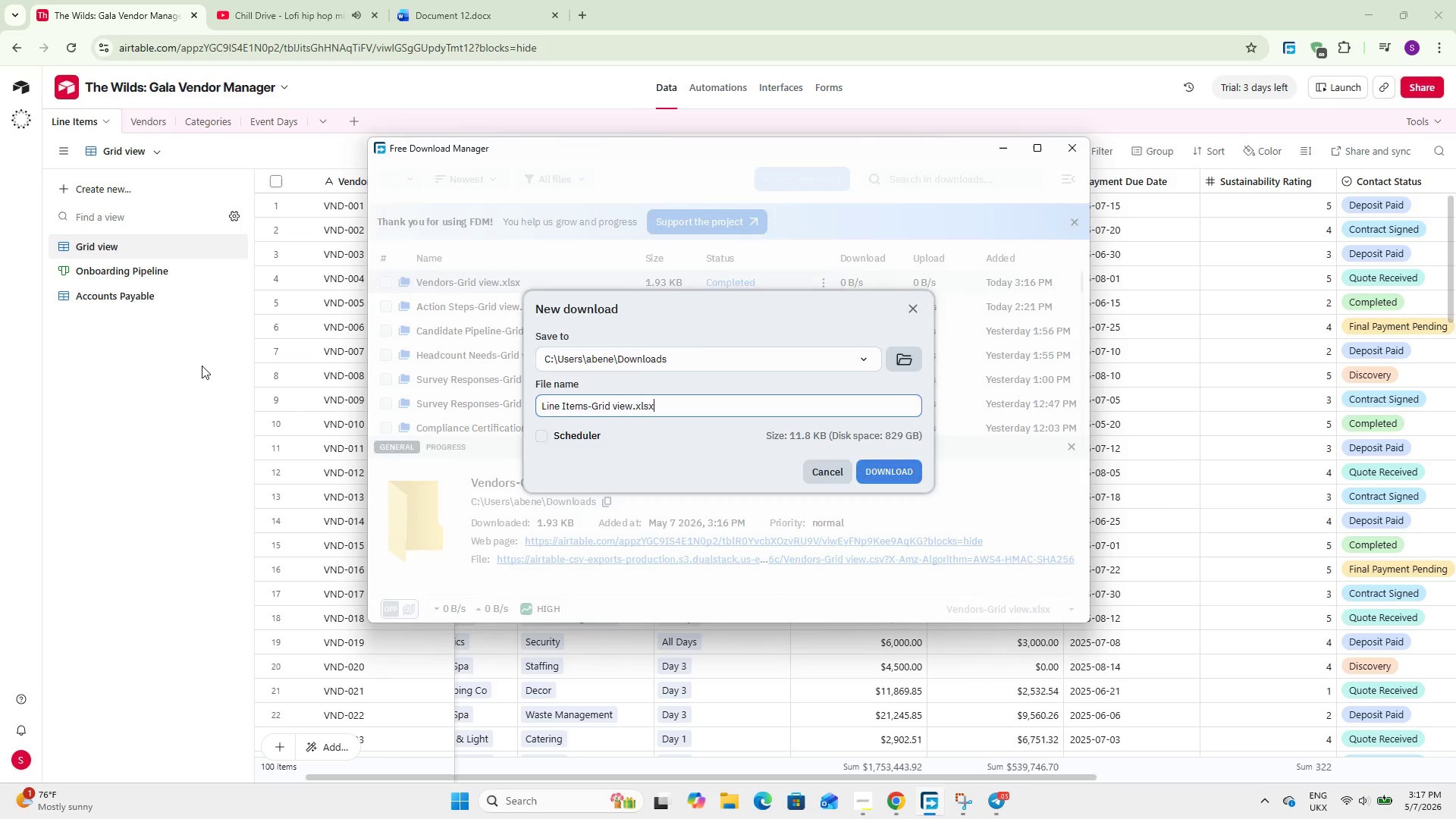 
key(Enter)
 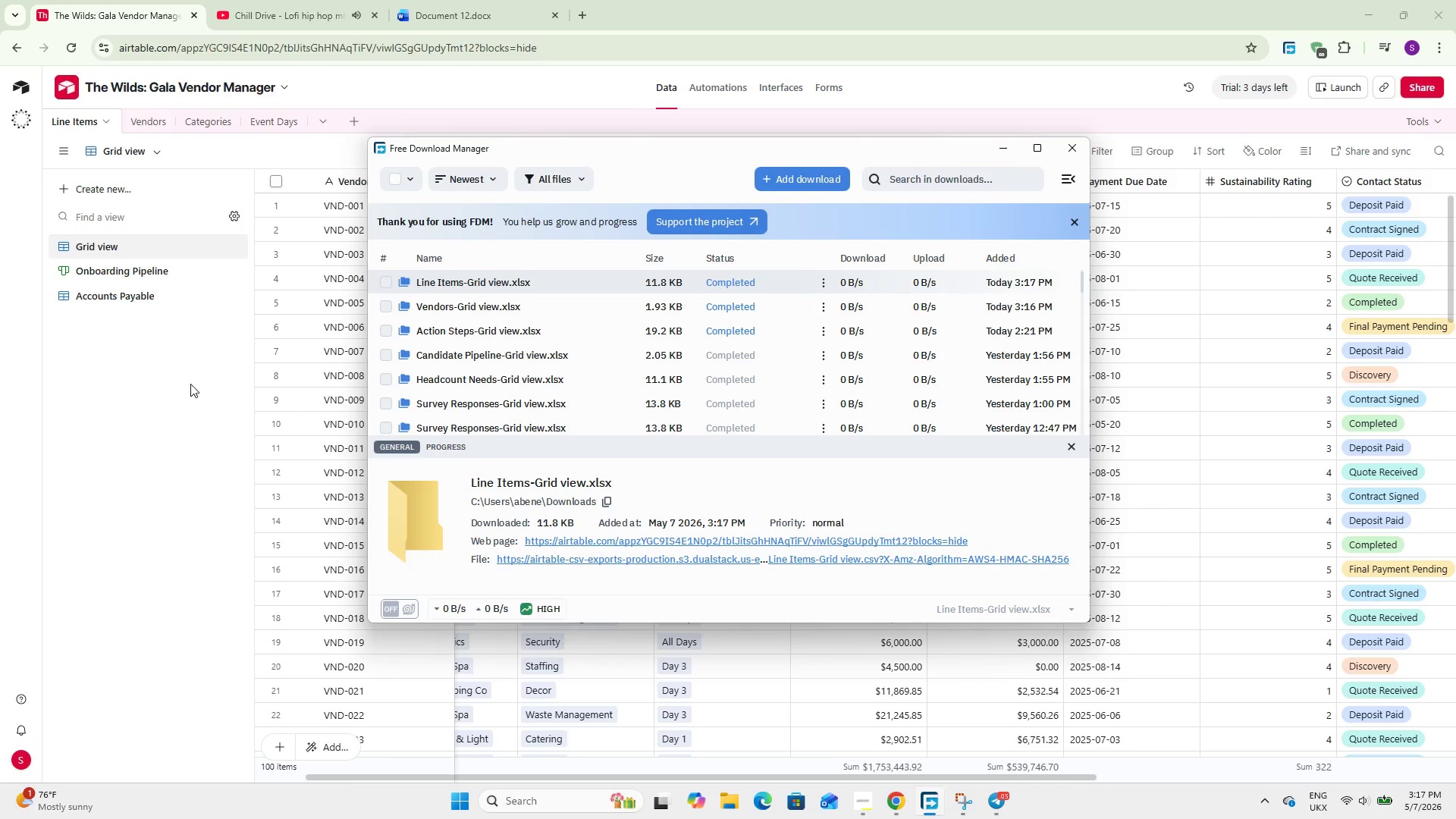 
left_click([189, 409])
 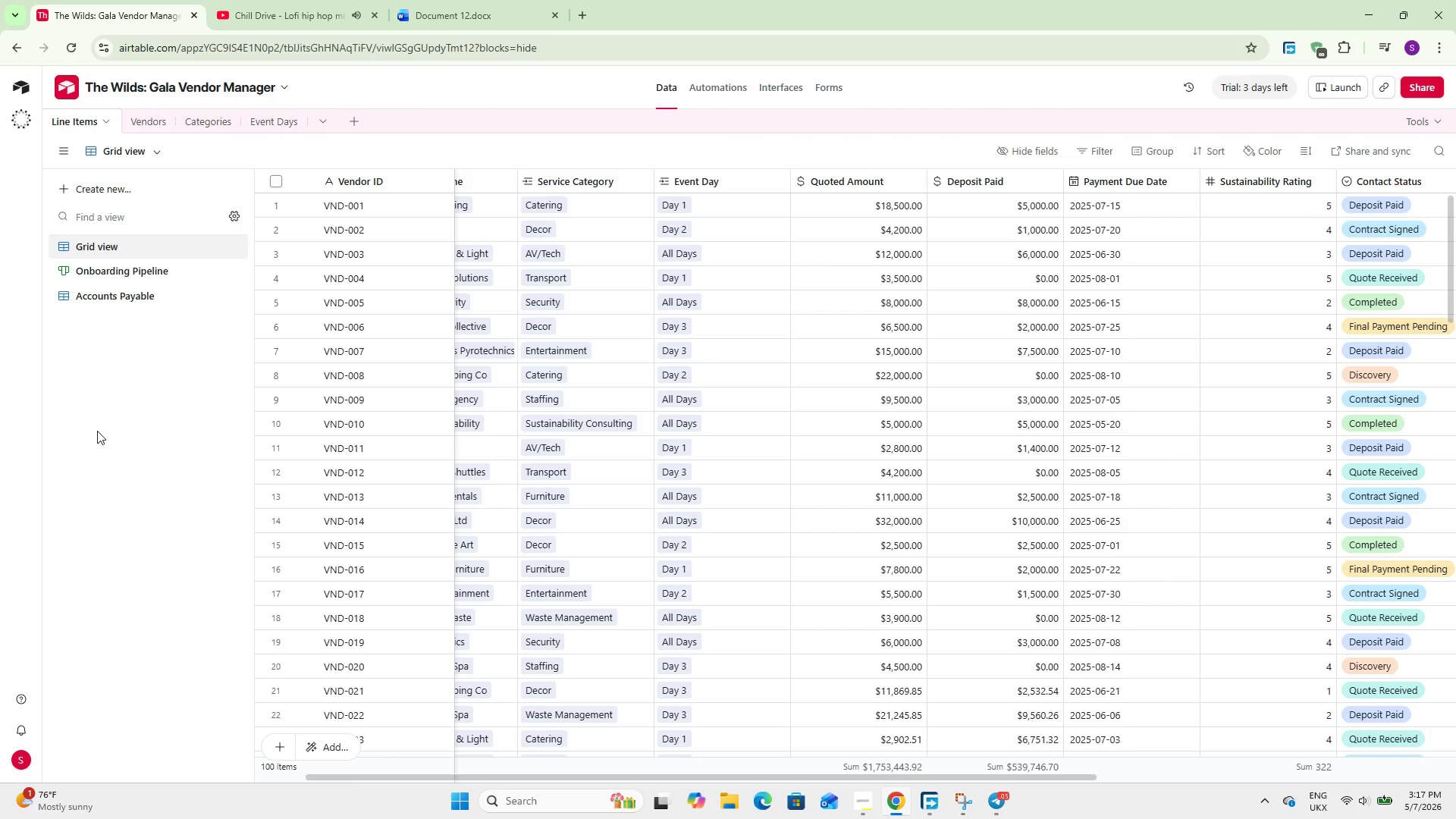 
wait(9.89)
 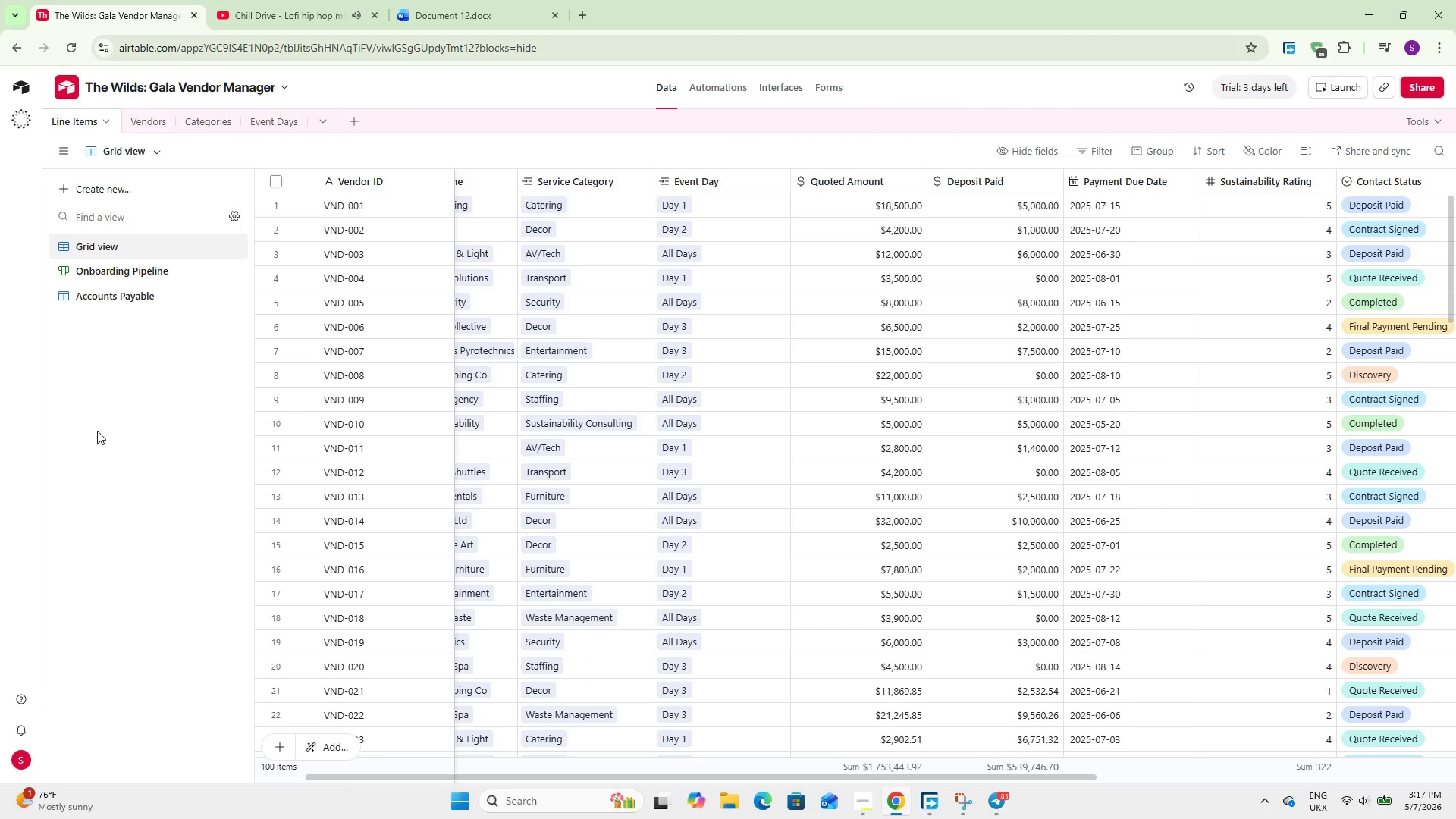 
left_click([1430, 88])
 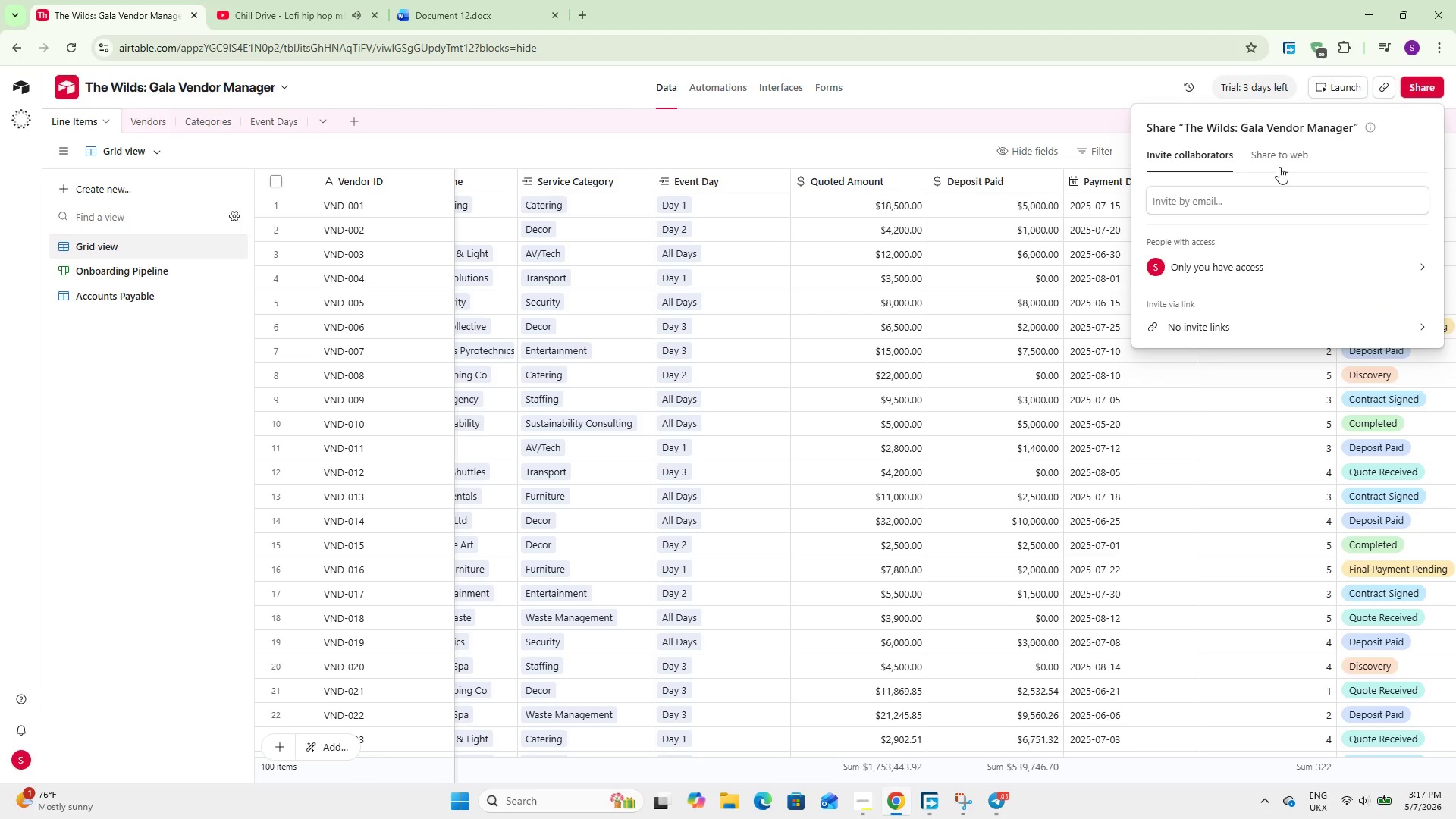 
left_click([1298, 152])
 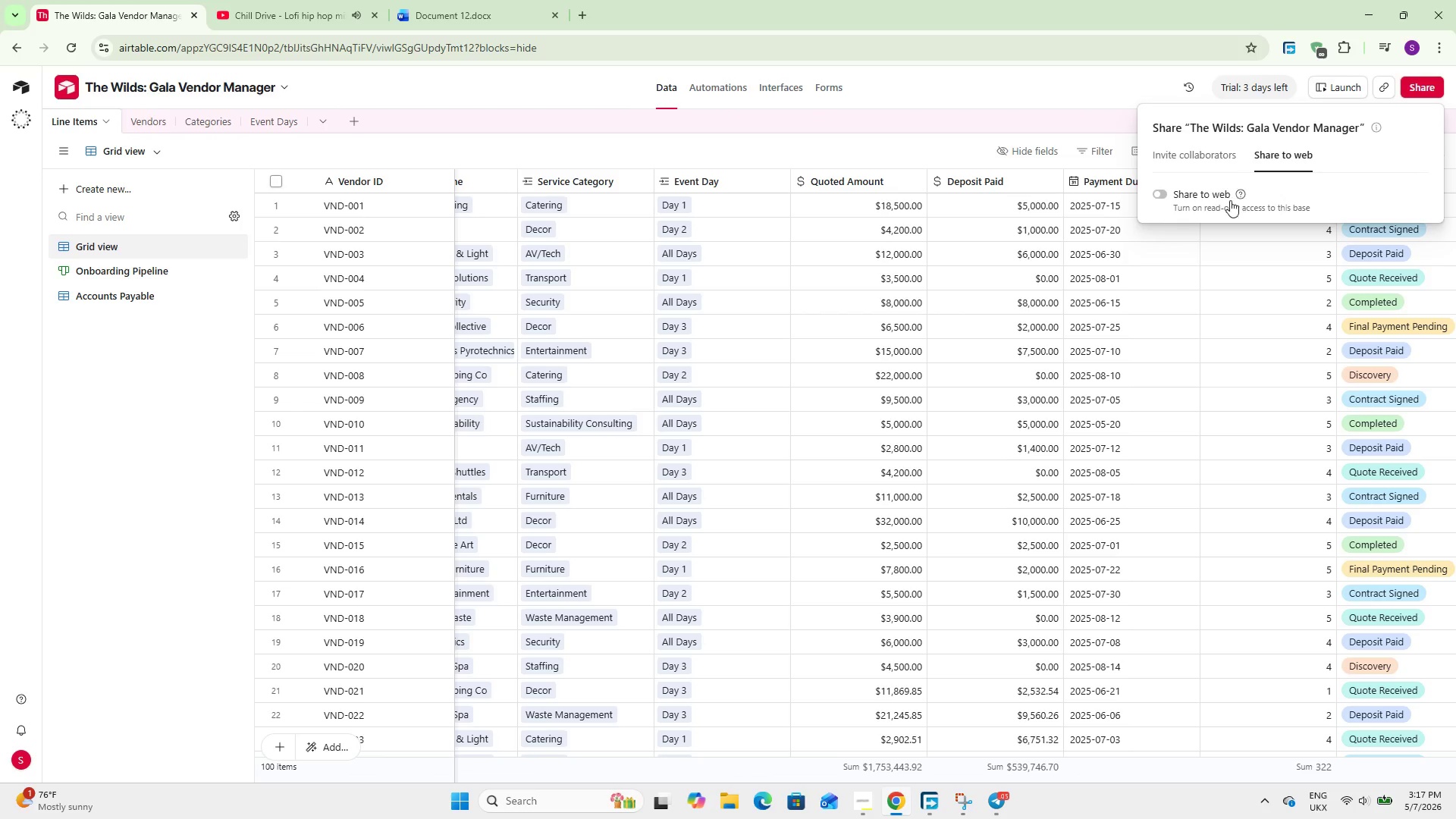 
left_click([1184, 196])
 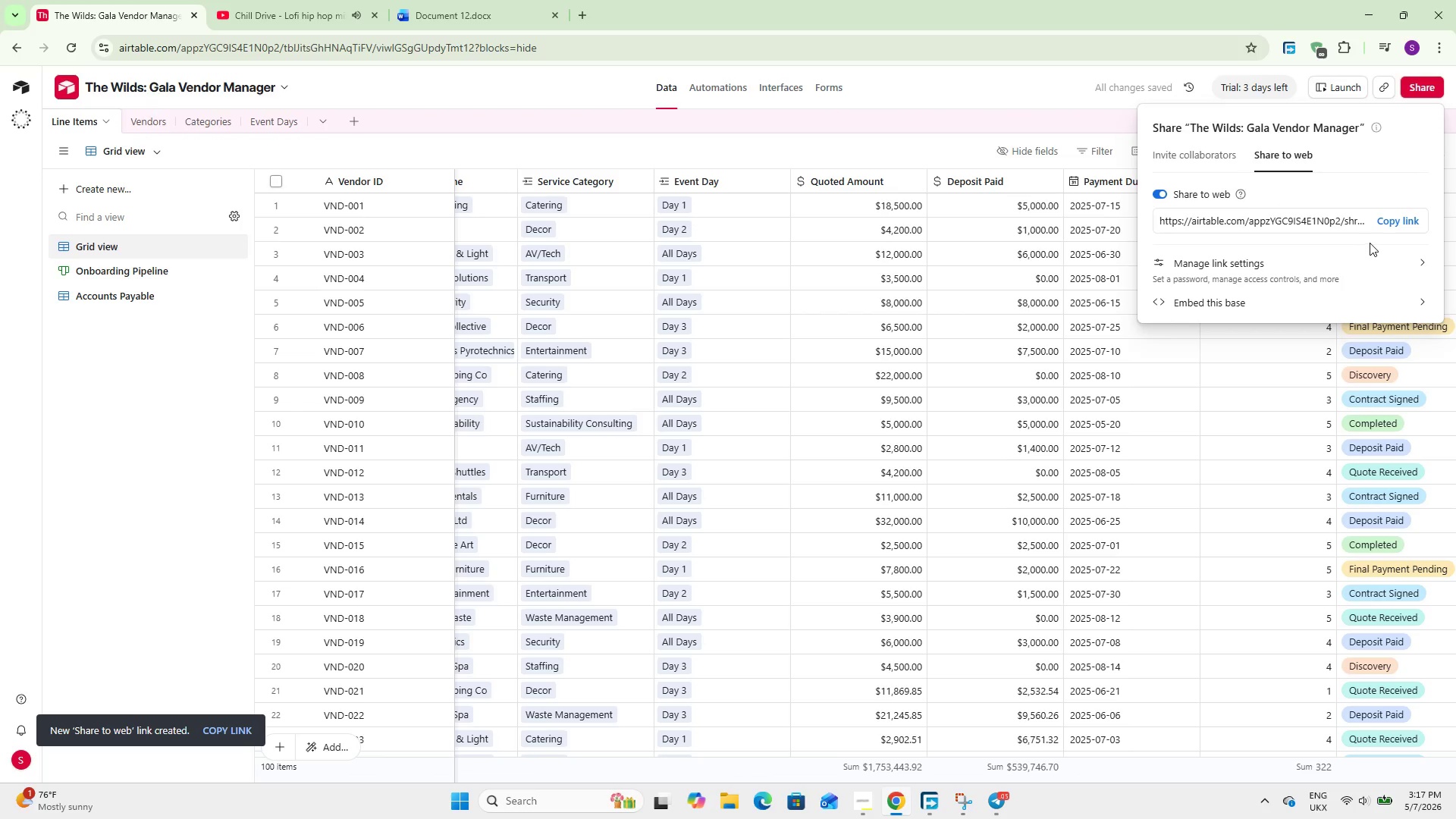 
left_click([1395, 216])
 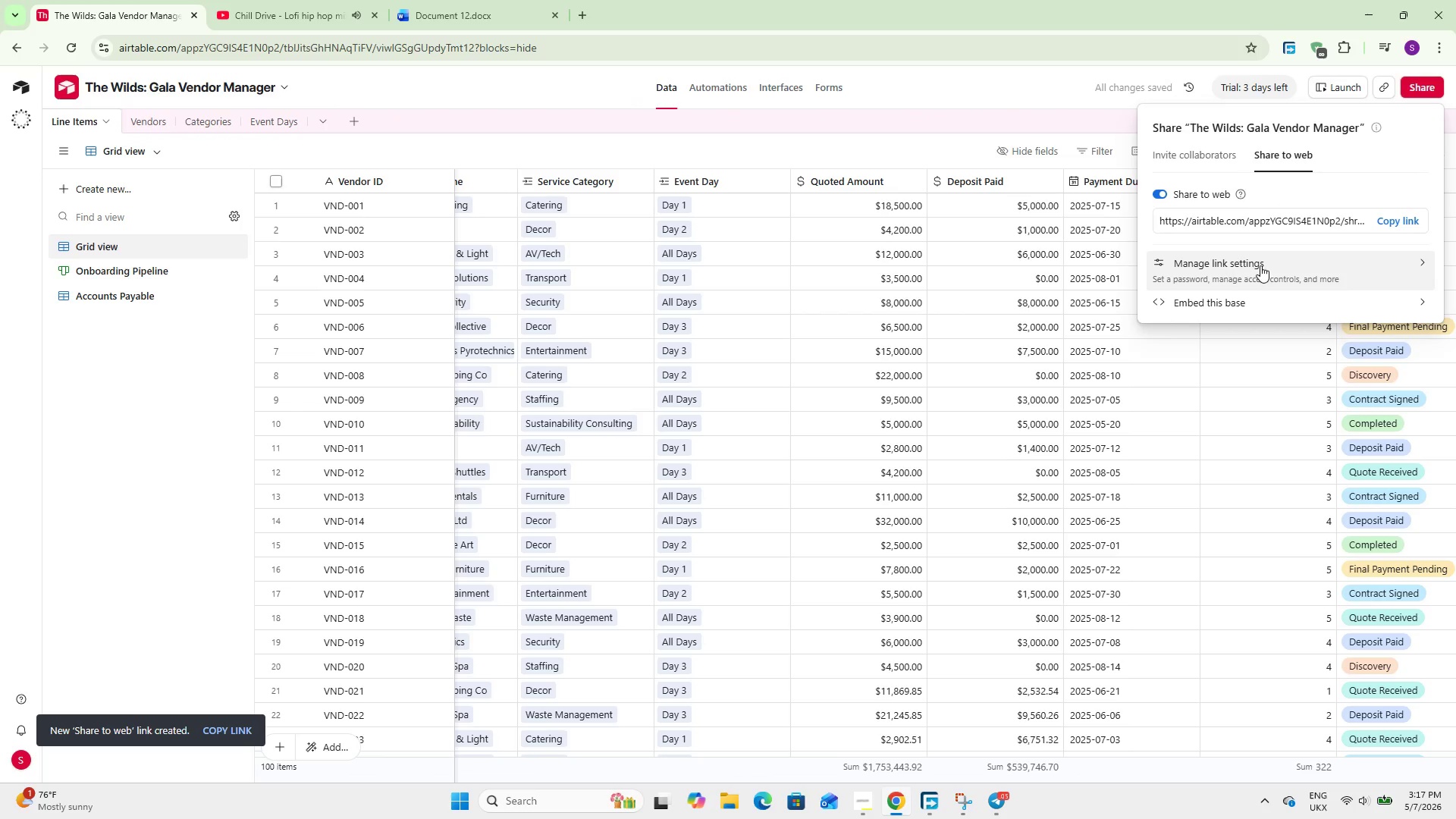 
left_click([1254, 268])
 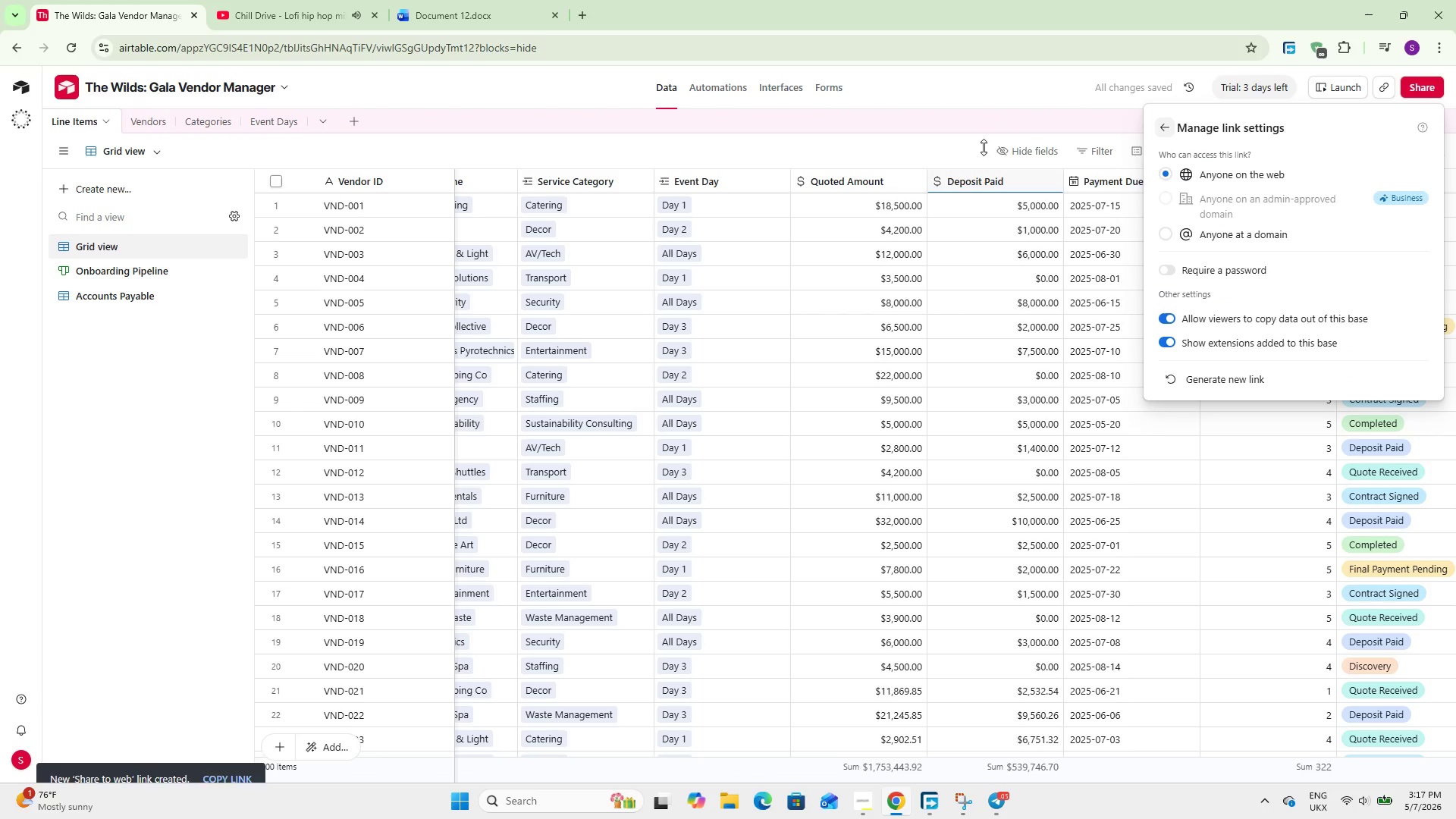 
left_click([924, 77])
 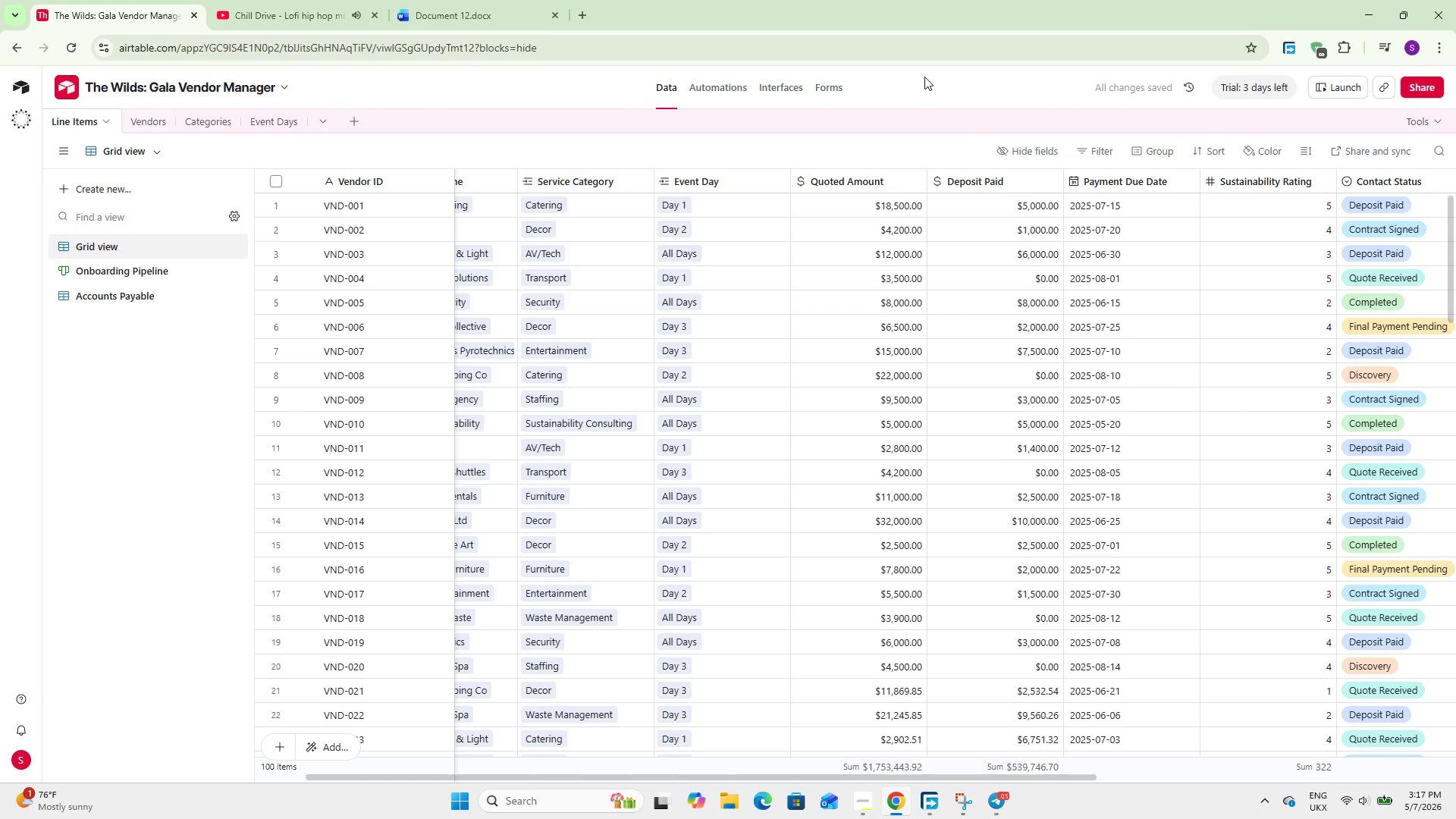 
left_click([924, 77])
 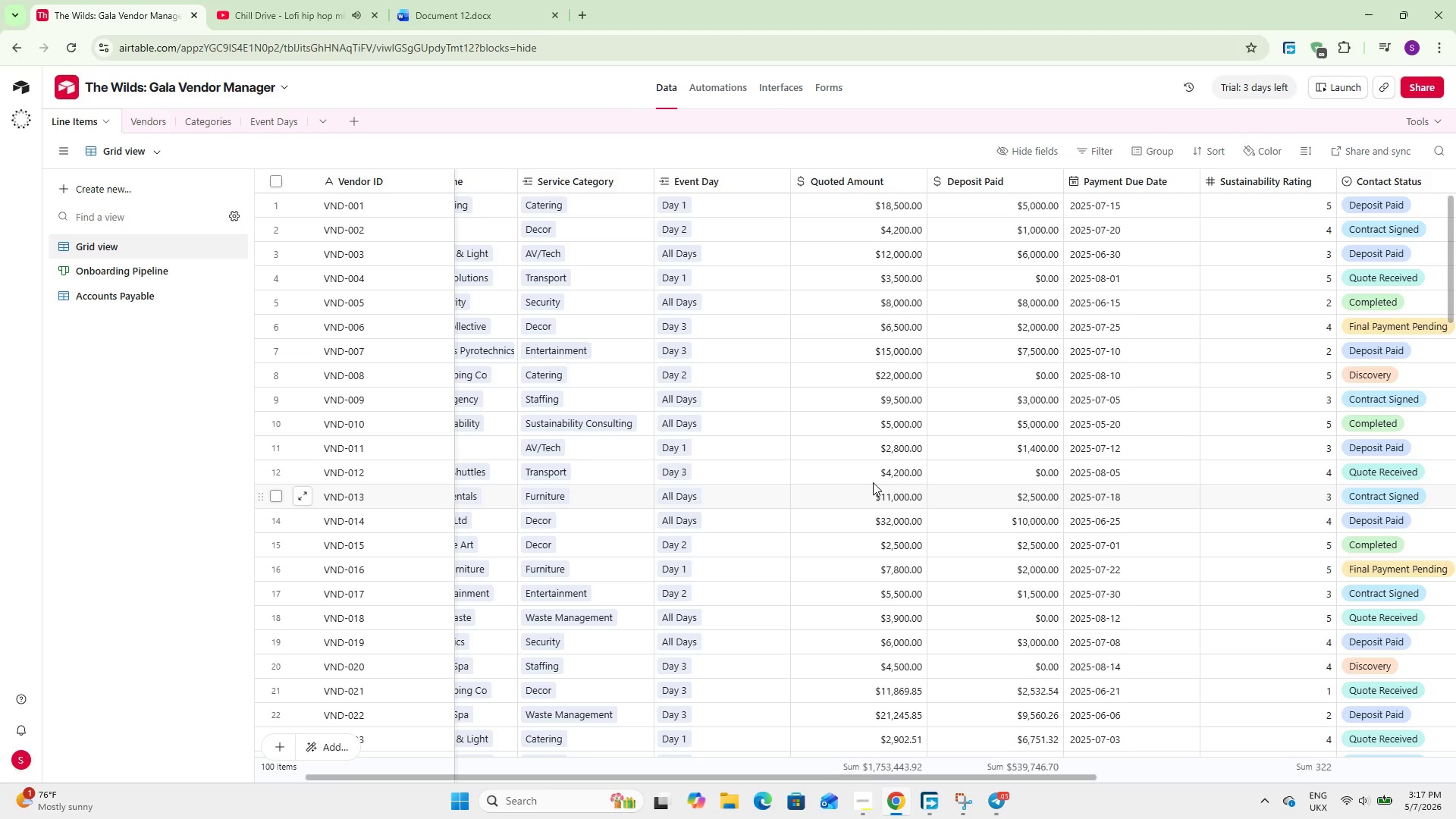 
wait(5.48)
 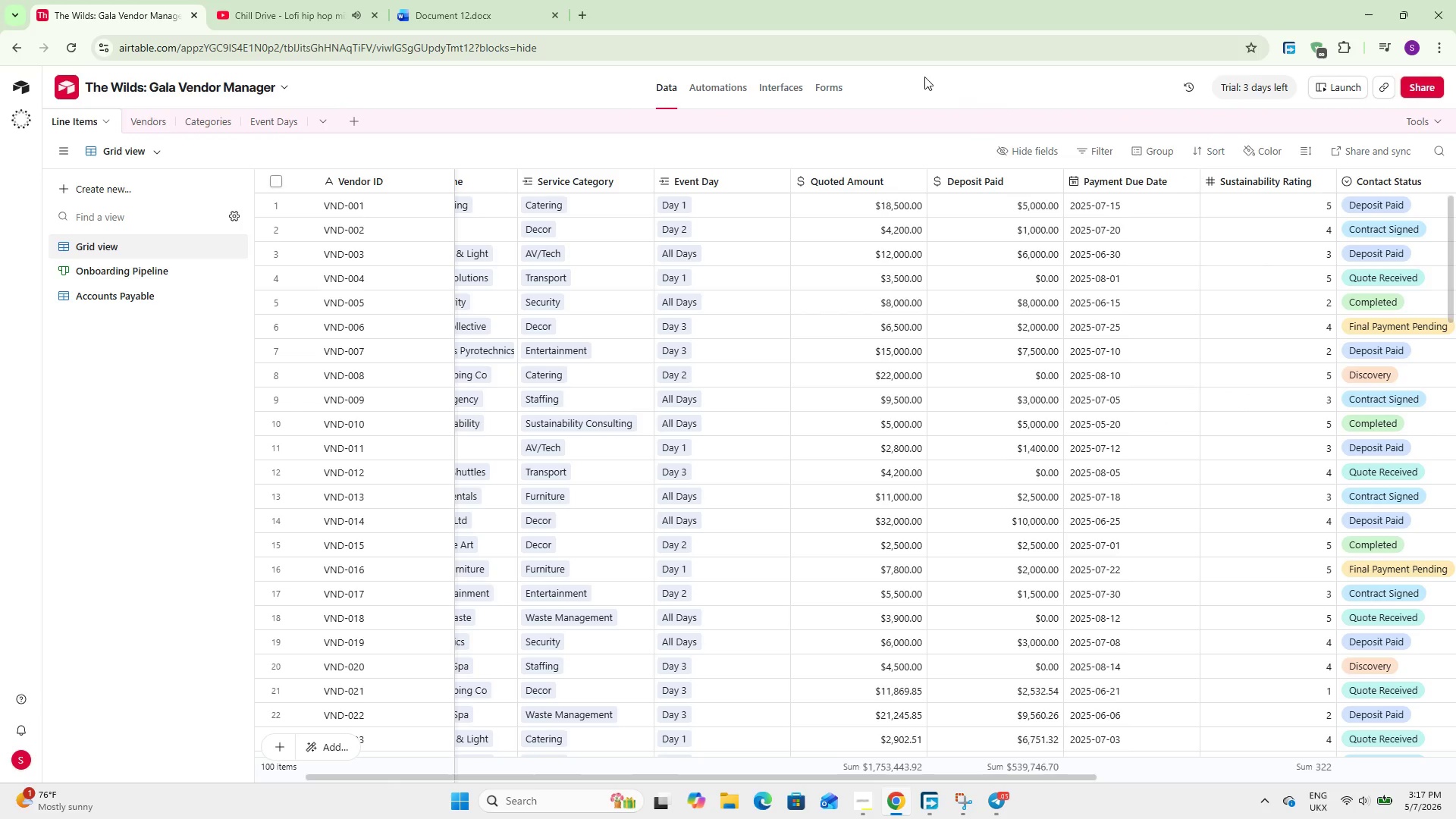 
scroll: coordinate [569, 436], scroll_direction: up, amount: 1.0
 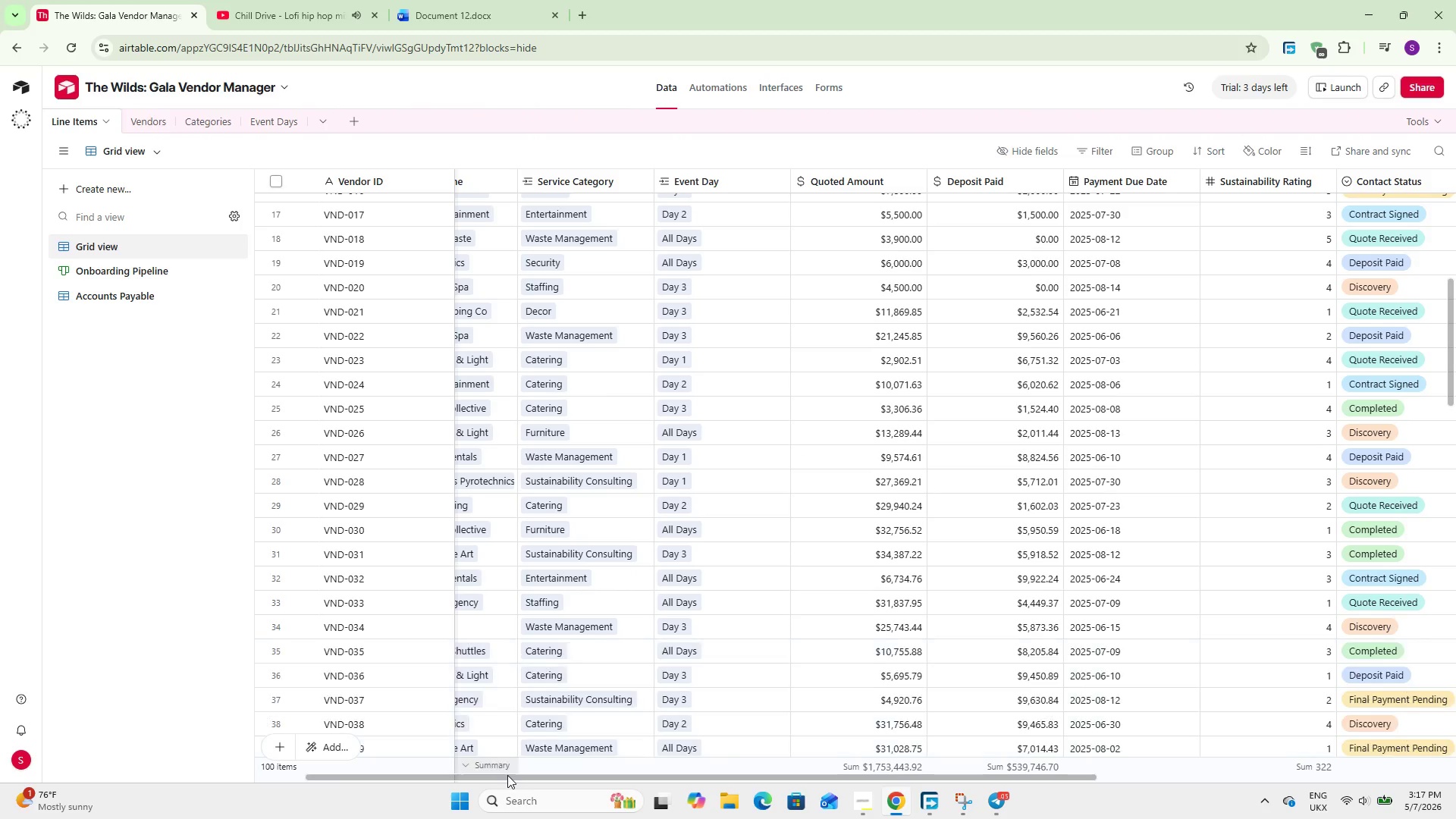 
left_click_drag(start_coordinate=[507, 775], to_coordinate=[297, 746])
 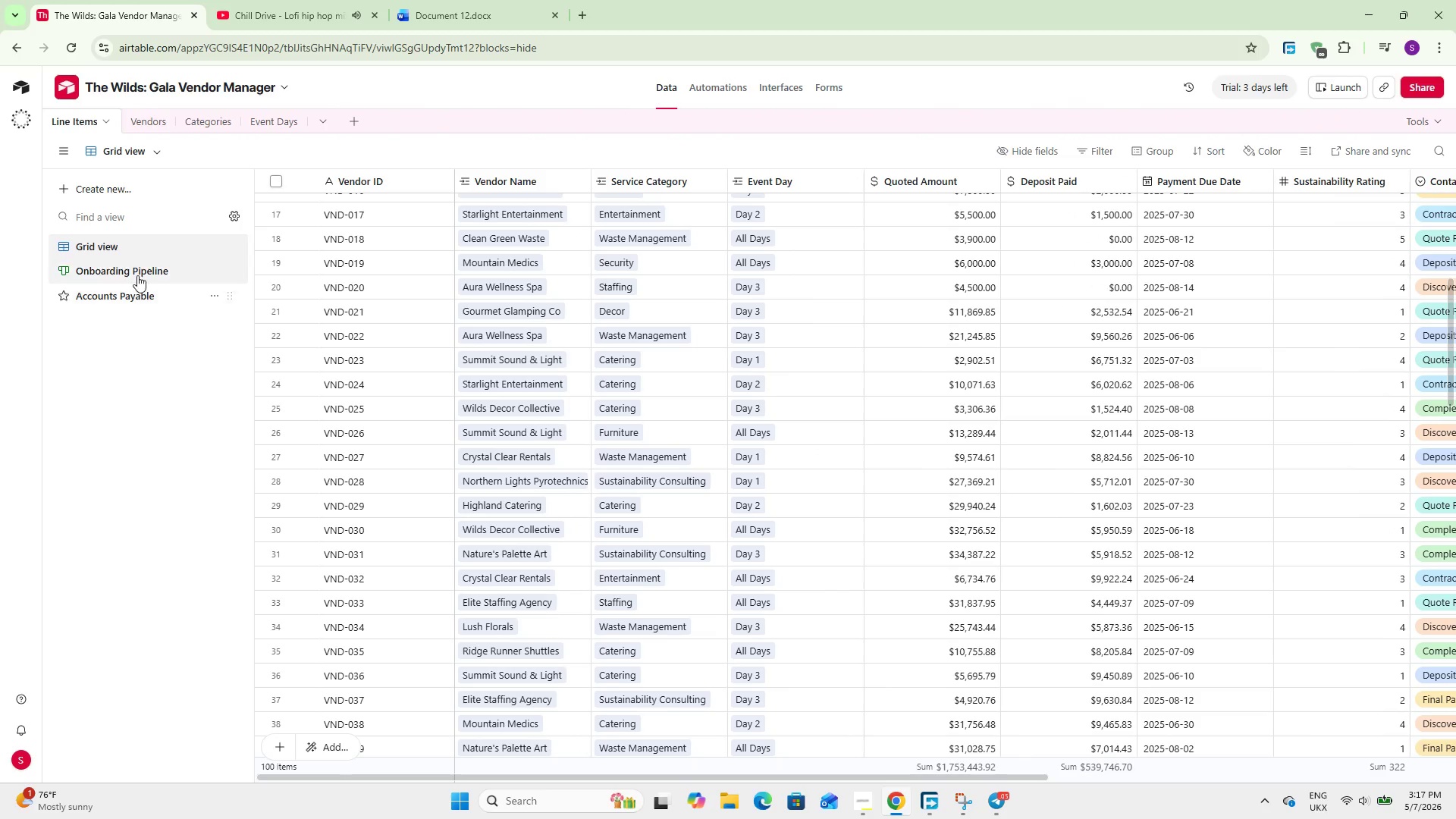 
left_click([137, 275])
 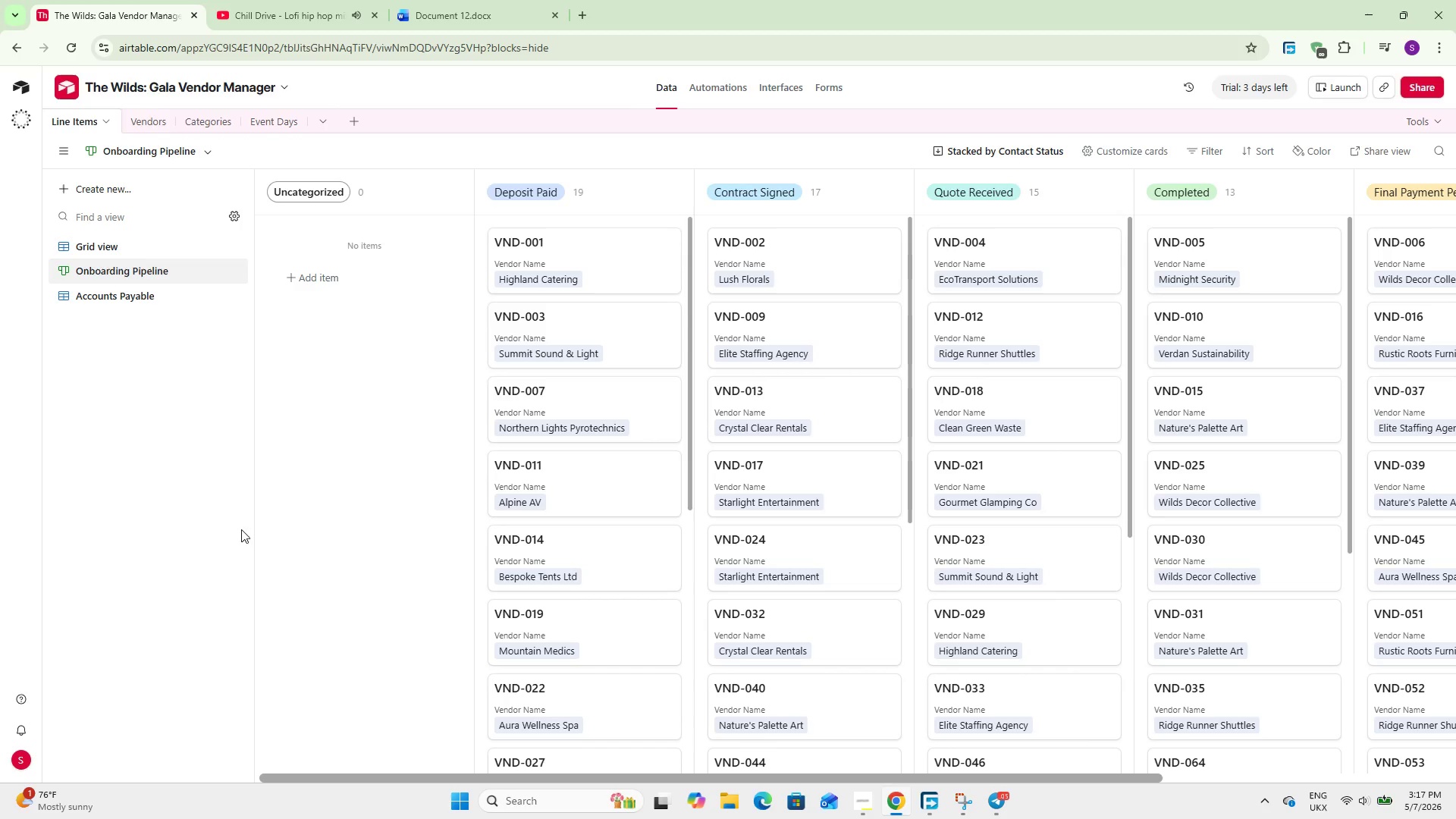 
wait(5.69)
 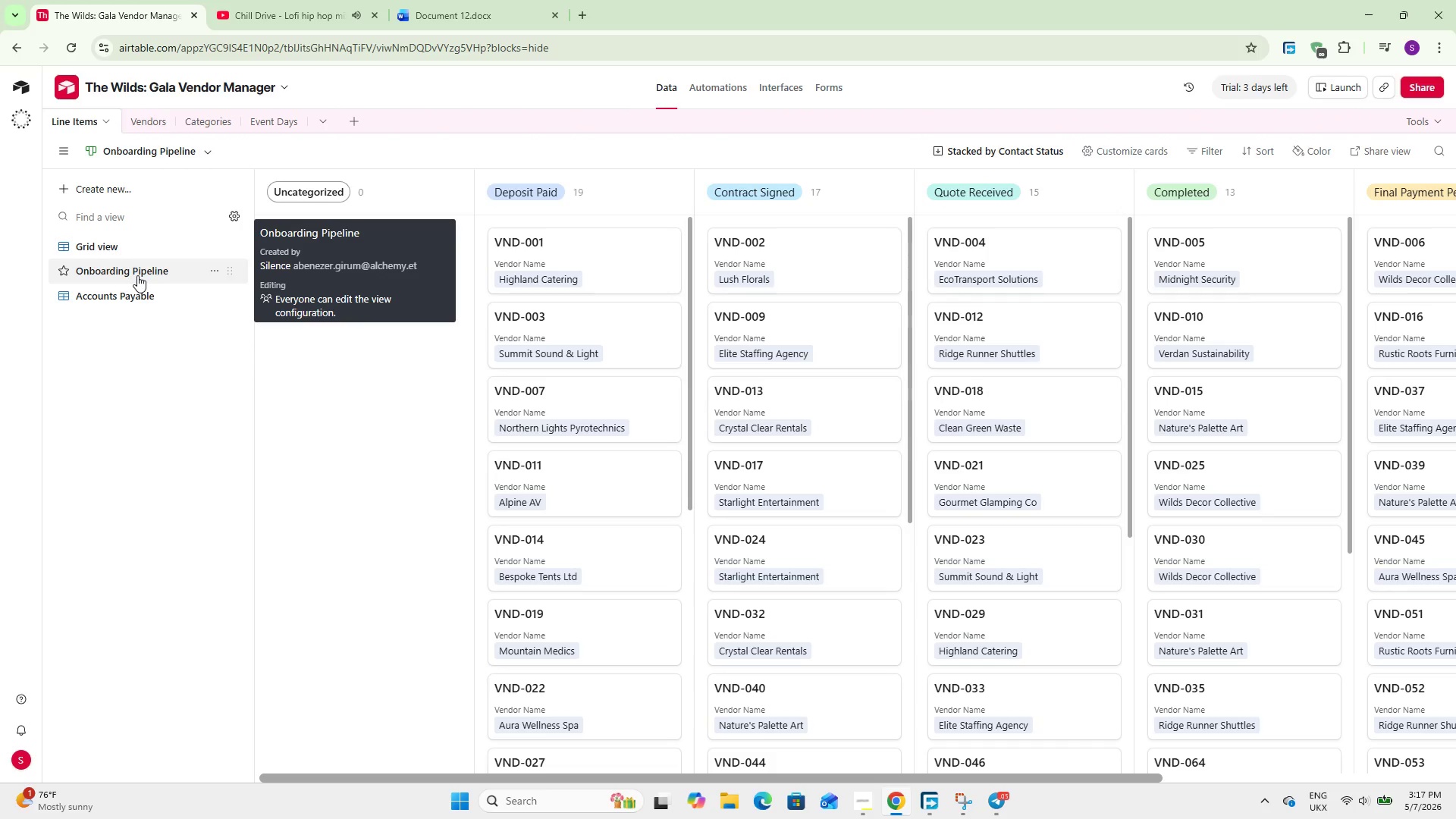 
left_click_drag(start_coordinate=[521, 774], to_coordinate=[946, 770])
 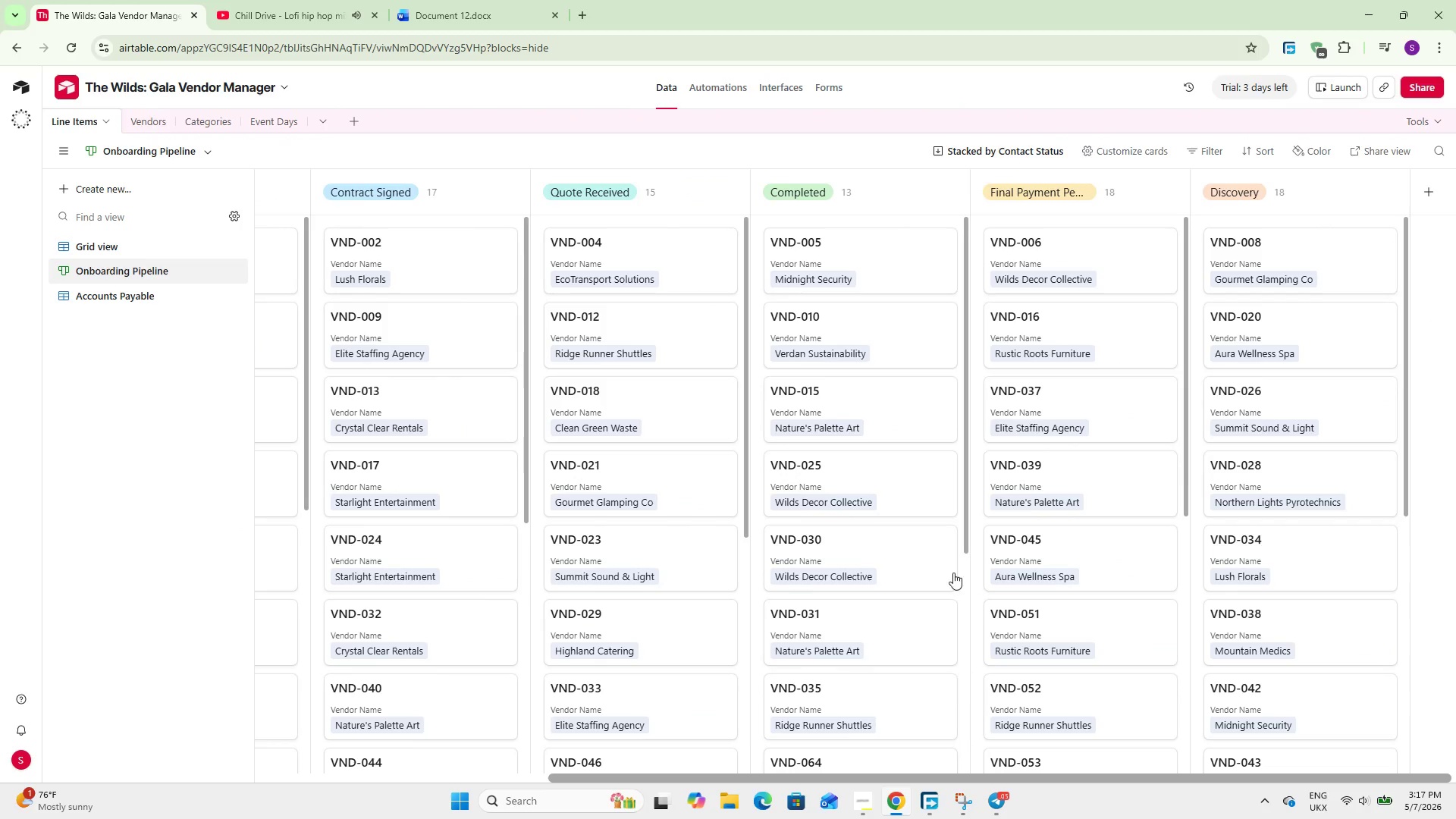 
scroll: coordinate [399, 522], scroll_direction: down, amount: 76.0
 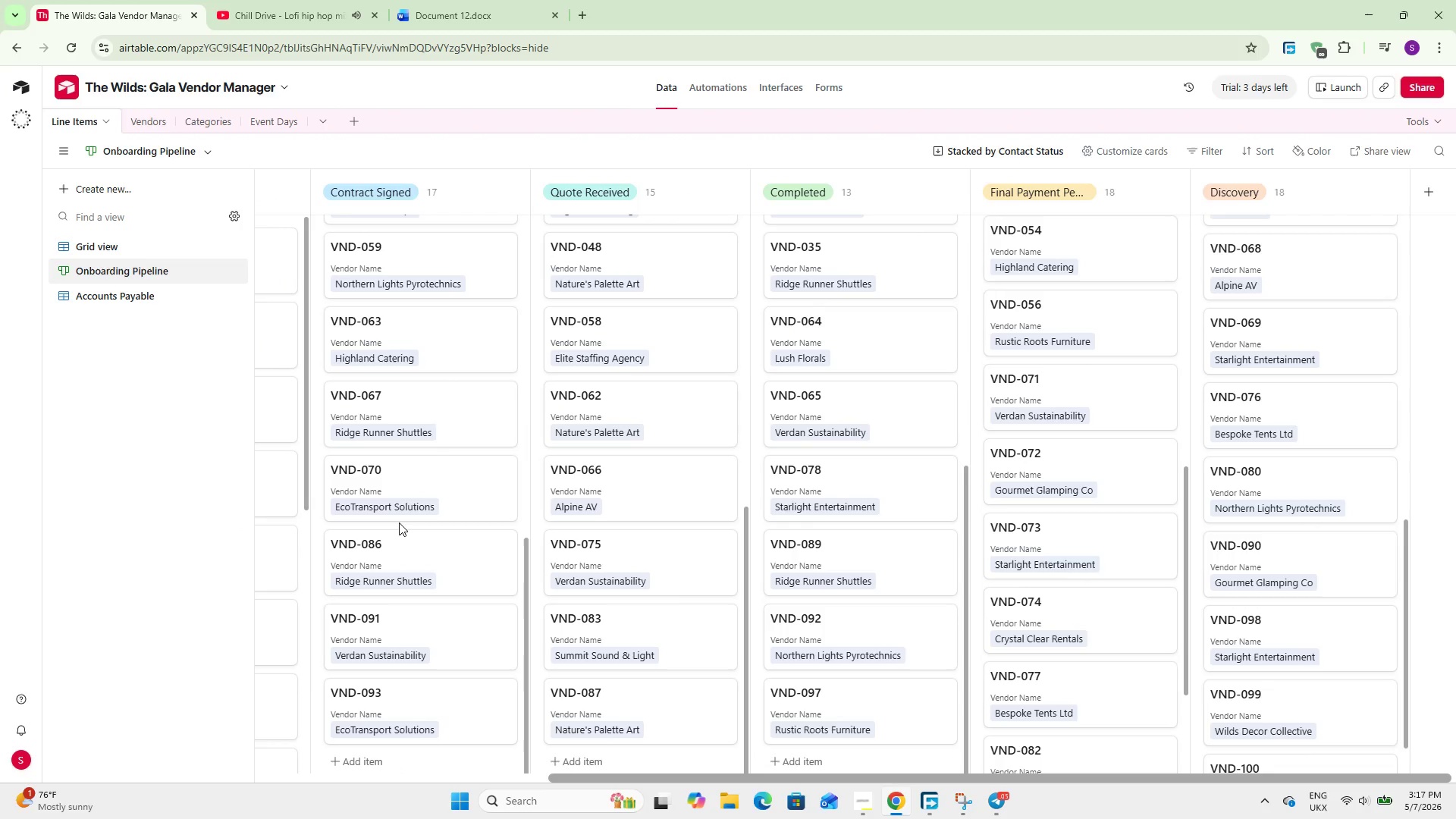 
wait(7.3)
 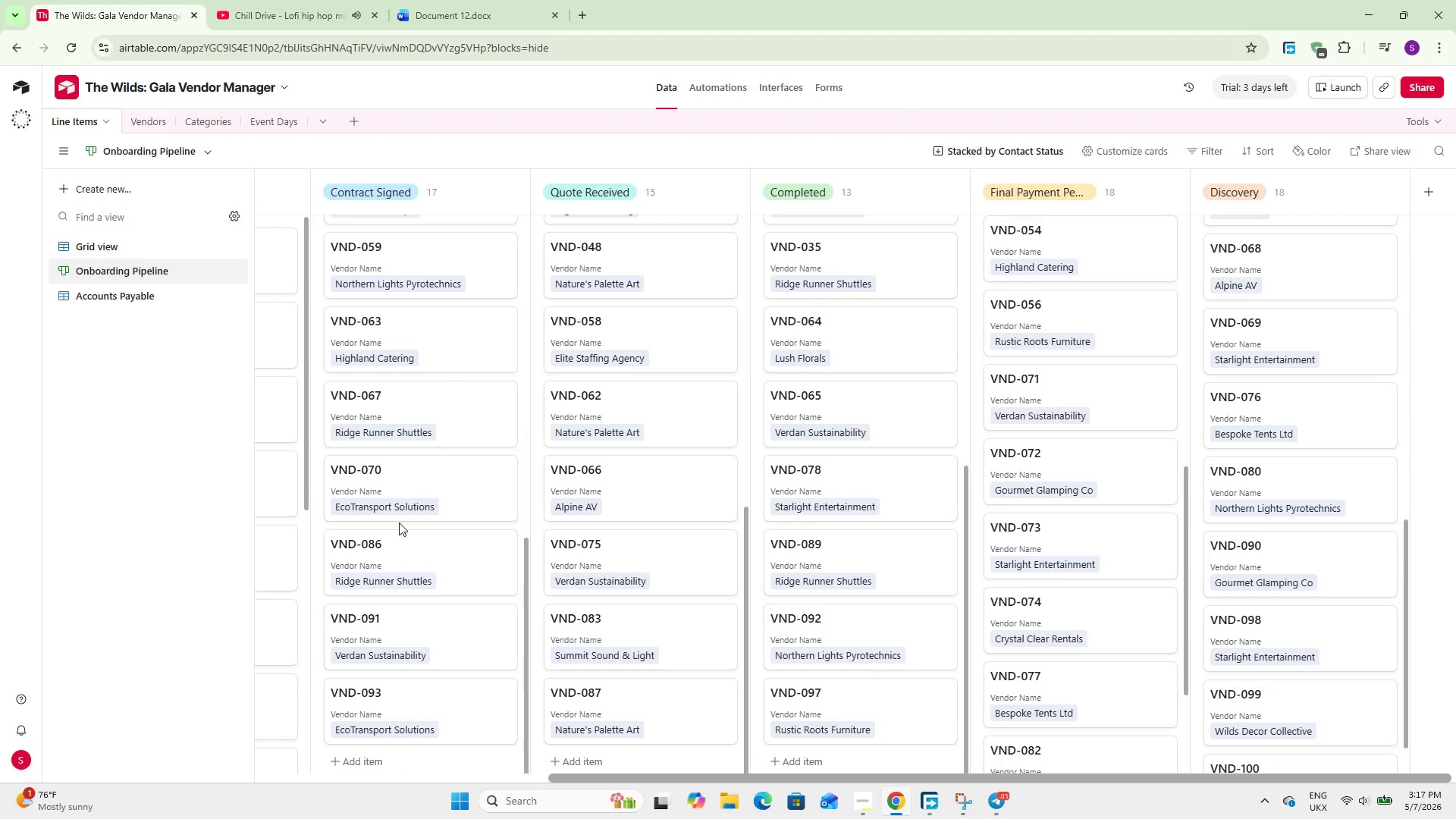 
left_click([119, 296])
 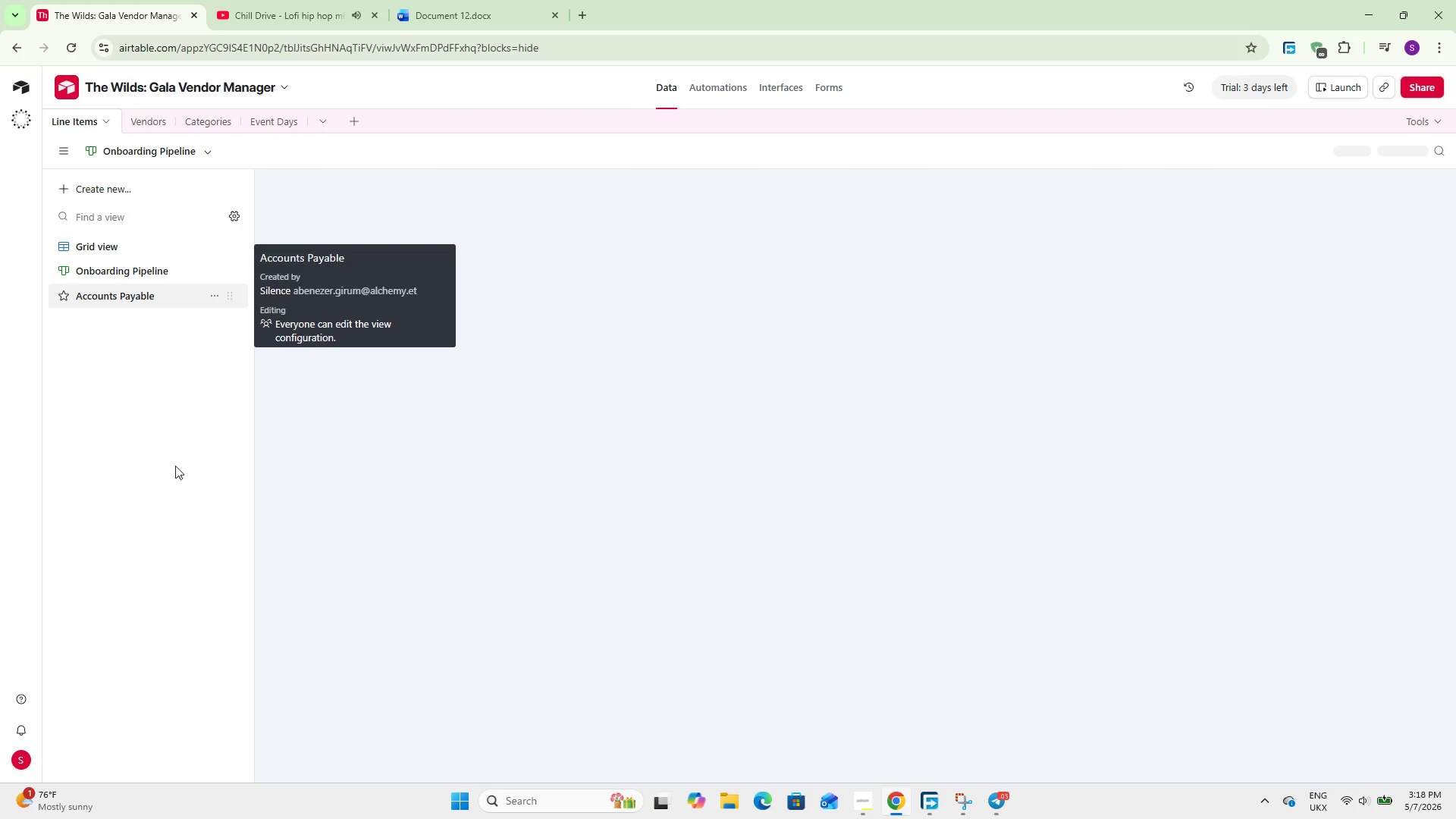 
mouse_move([541, 612])
 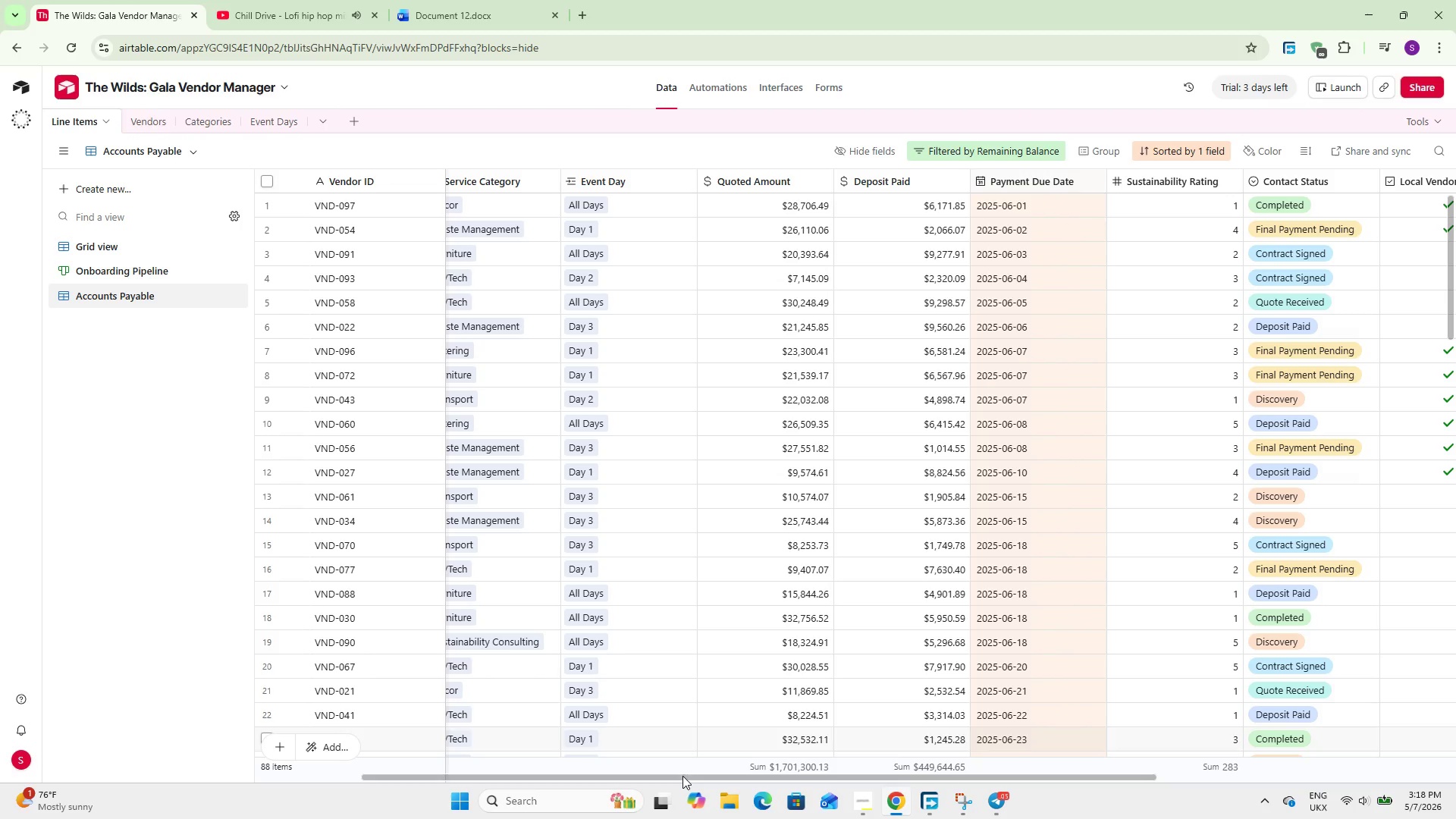 
left_click_drag(start_coordinate=[682, 776], to_coordinate=[138, 698])
 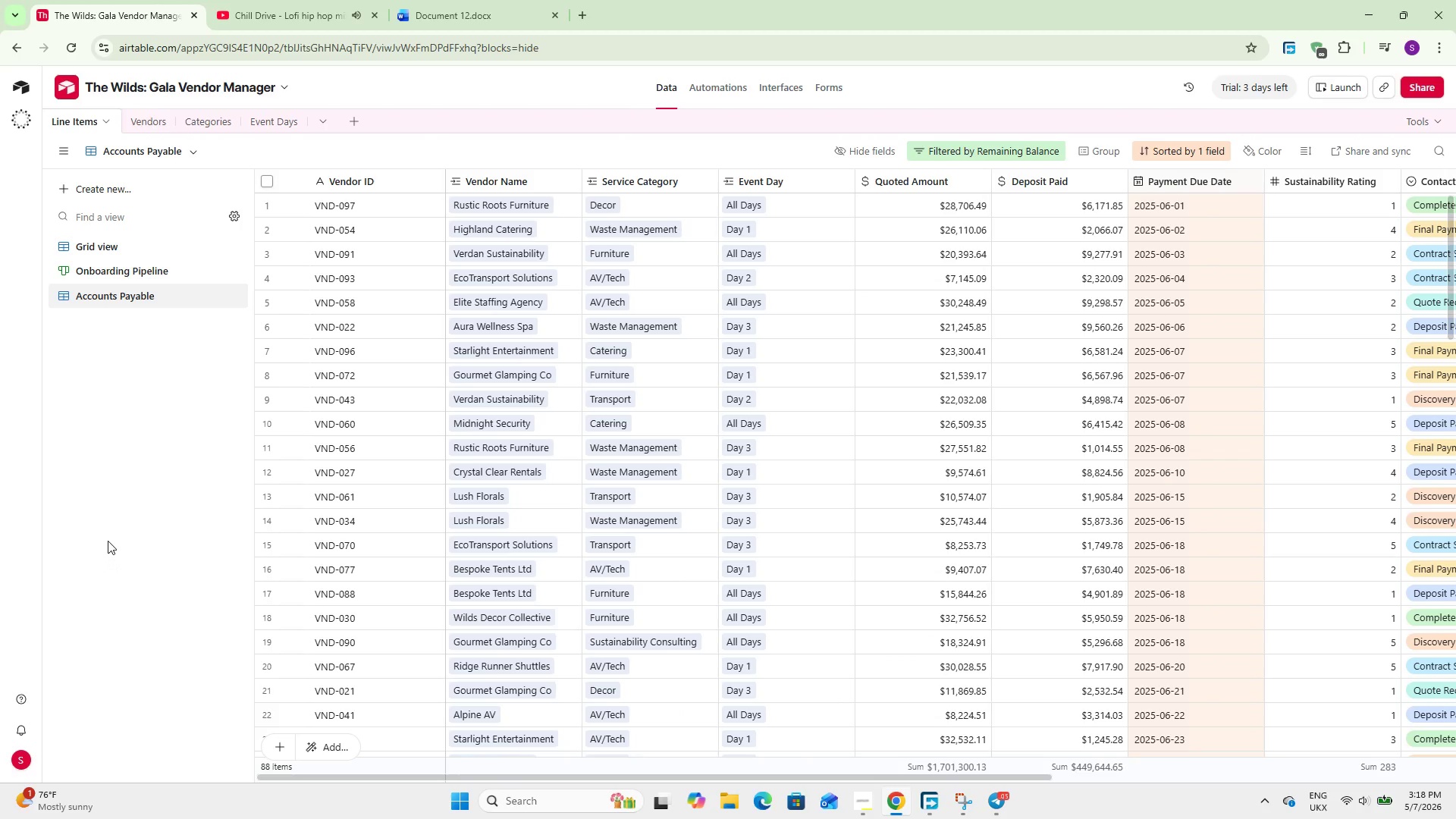 
left_click([108, 541])
 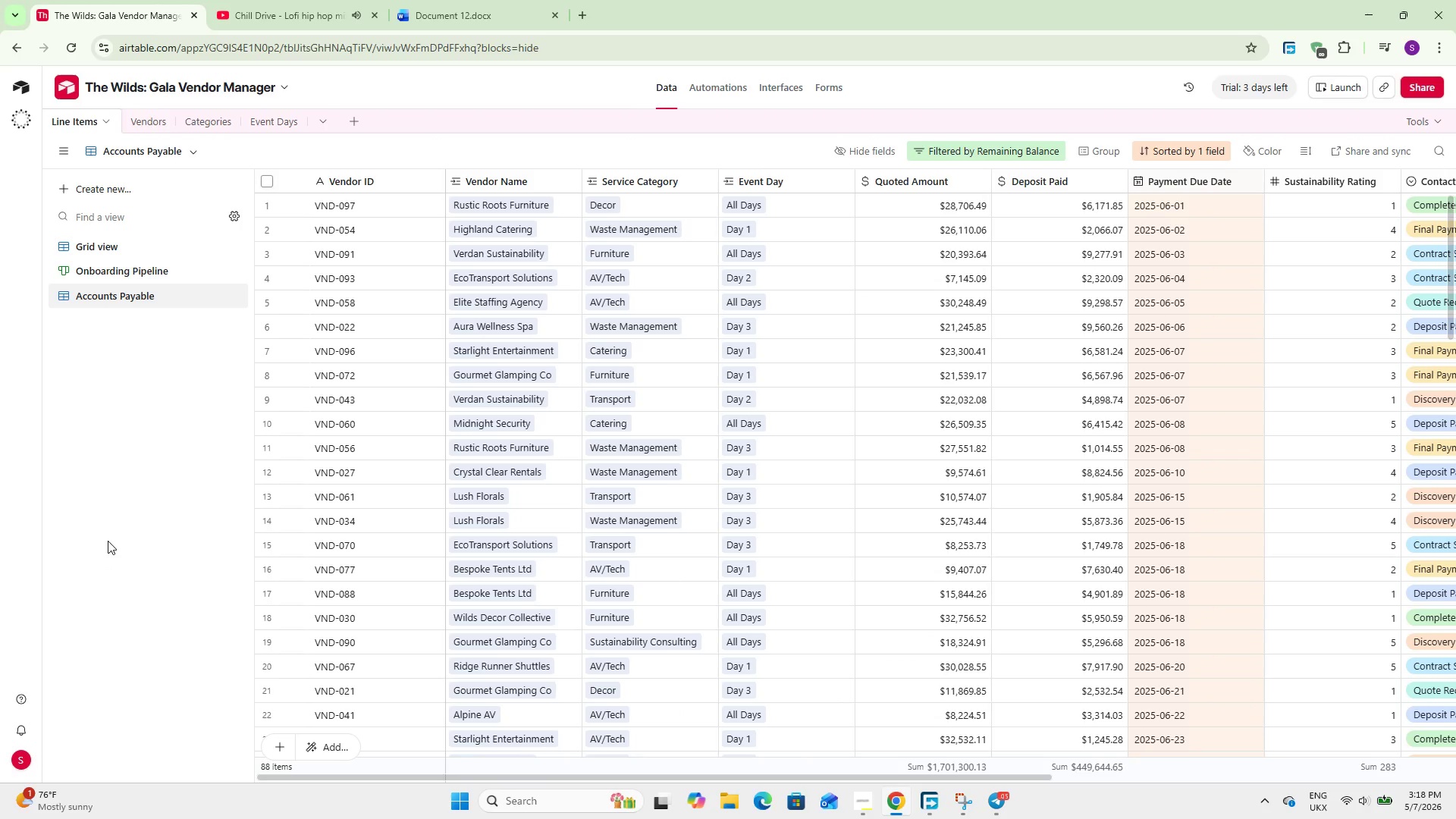 
wait(14.22)
 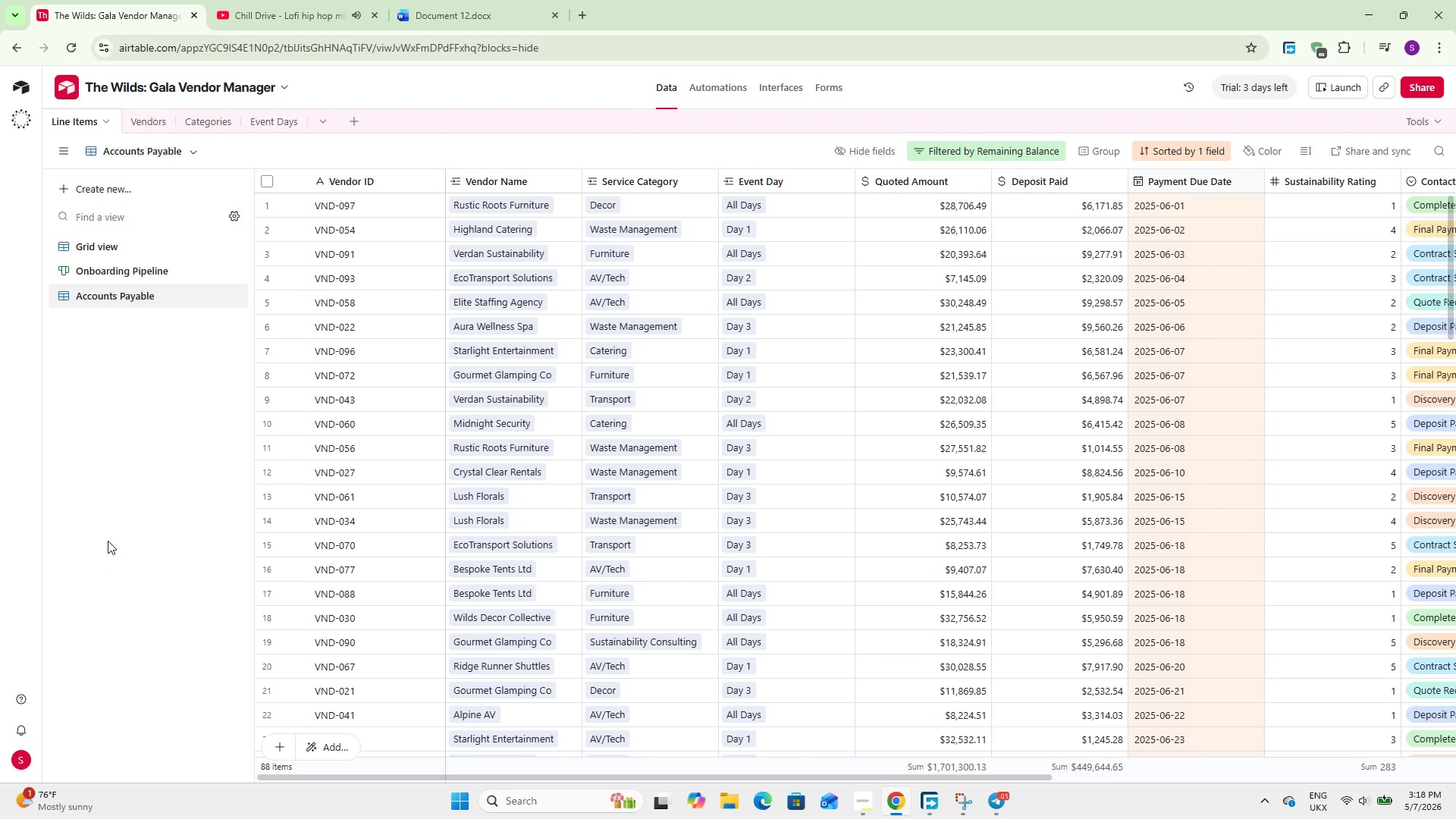 
scroll: coordinate [494, 592], scroll_direction: up, amount: 6.0
 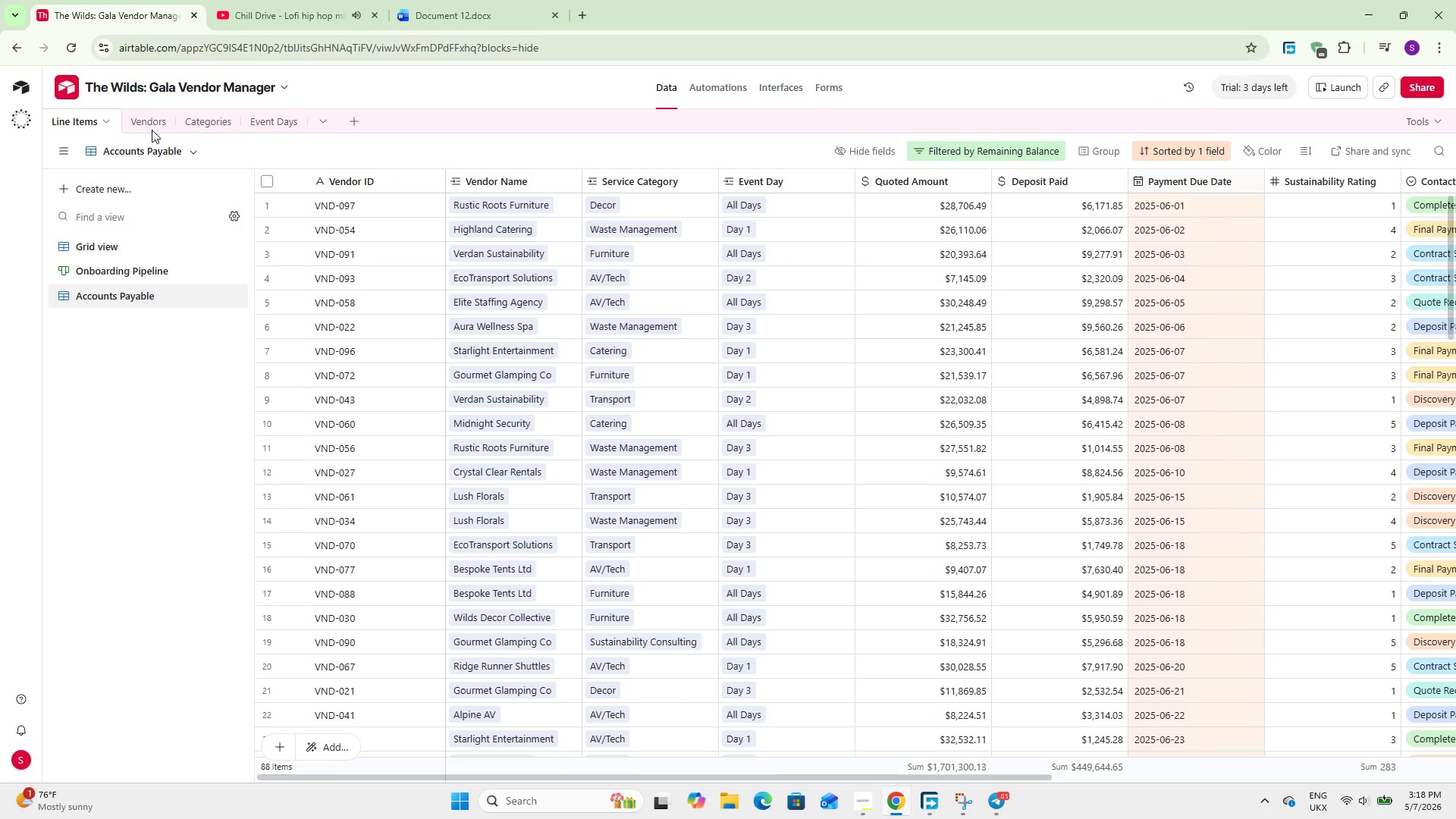 
left_click([149, 118])
 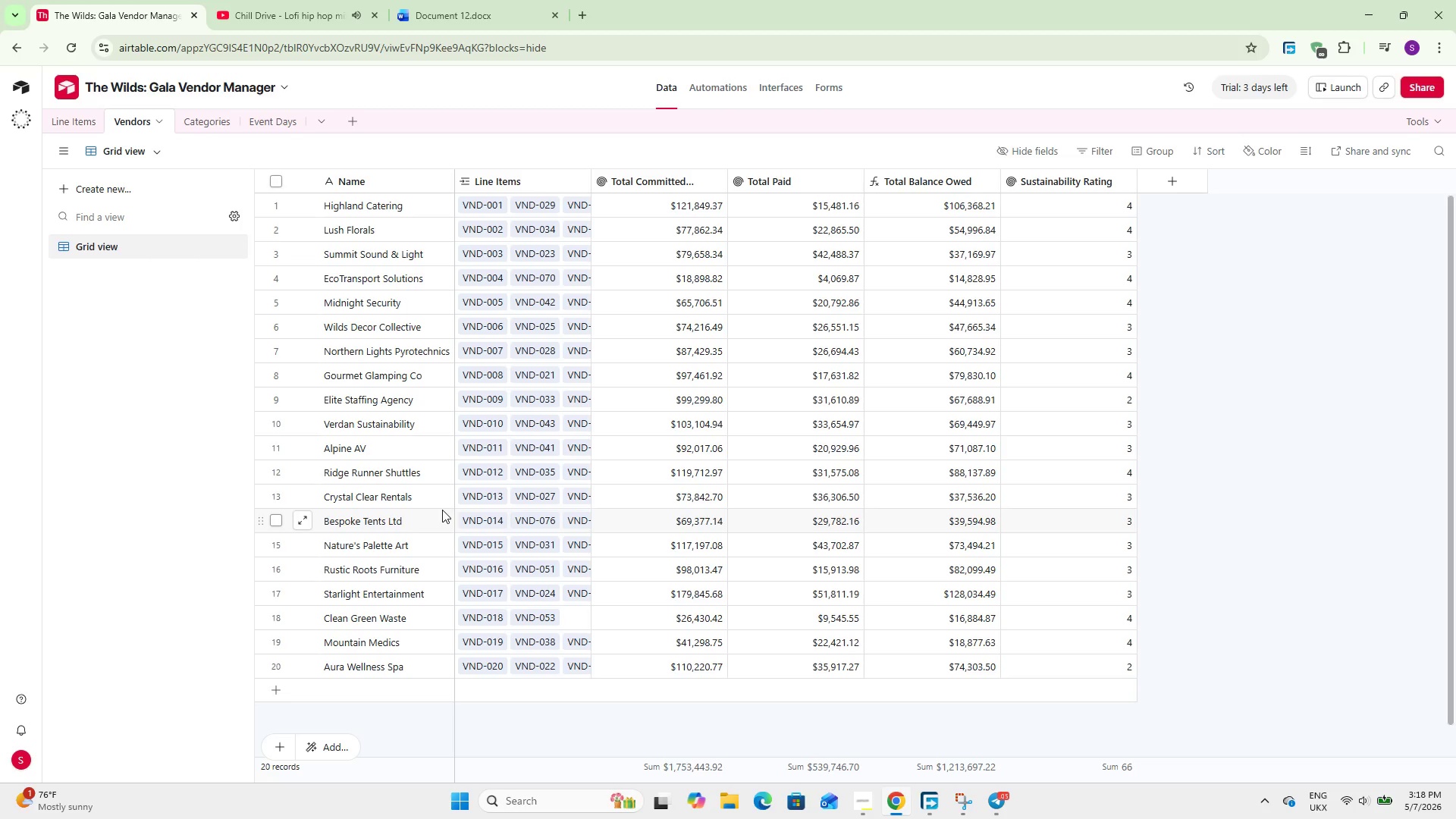 
wait(8.75)
 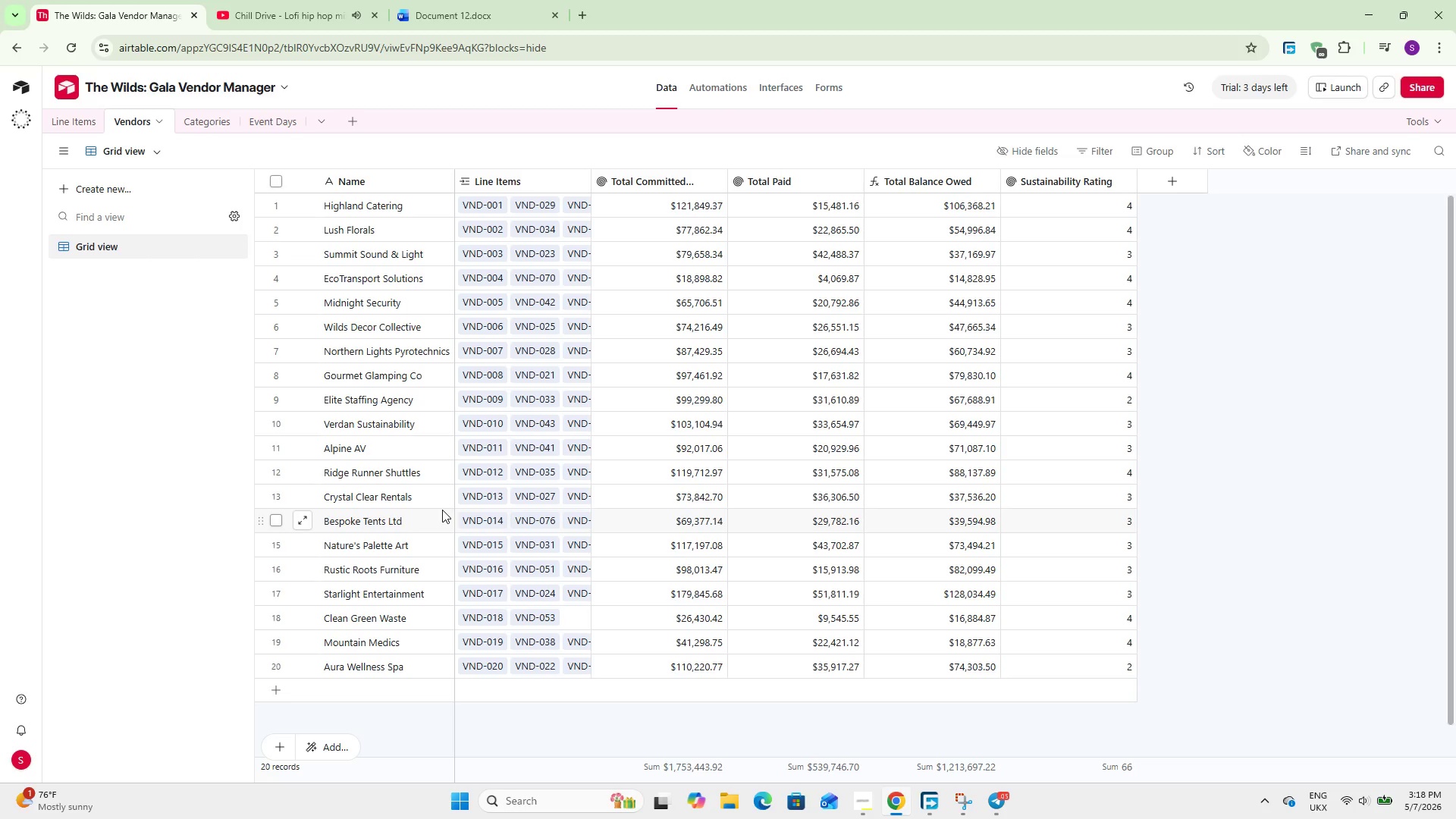 
key(Space)
 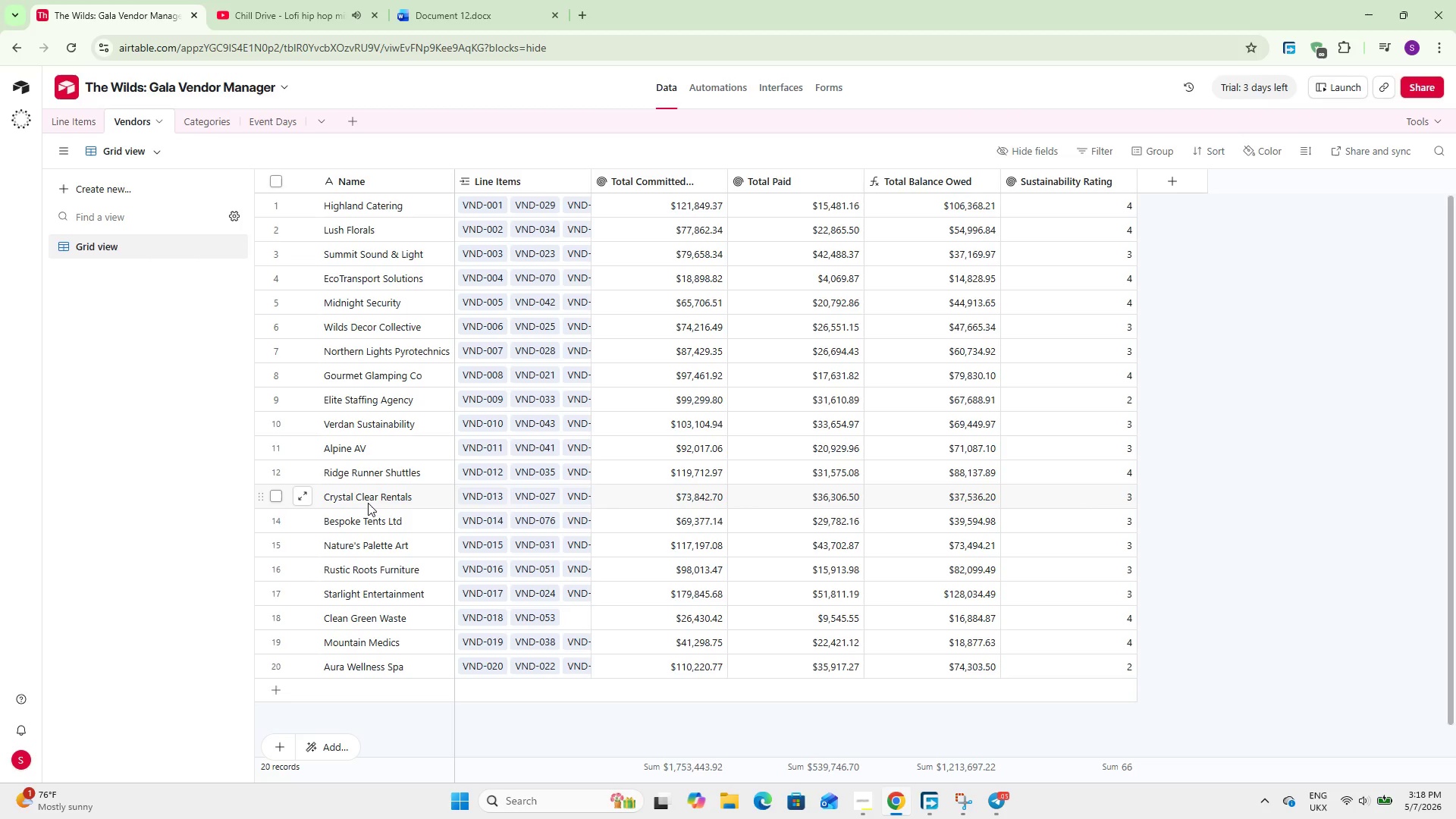 
key(Space)
 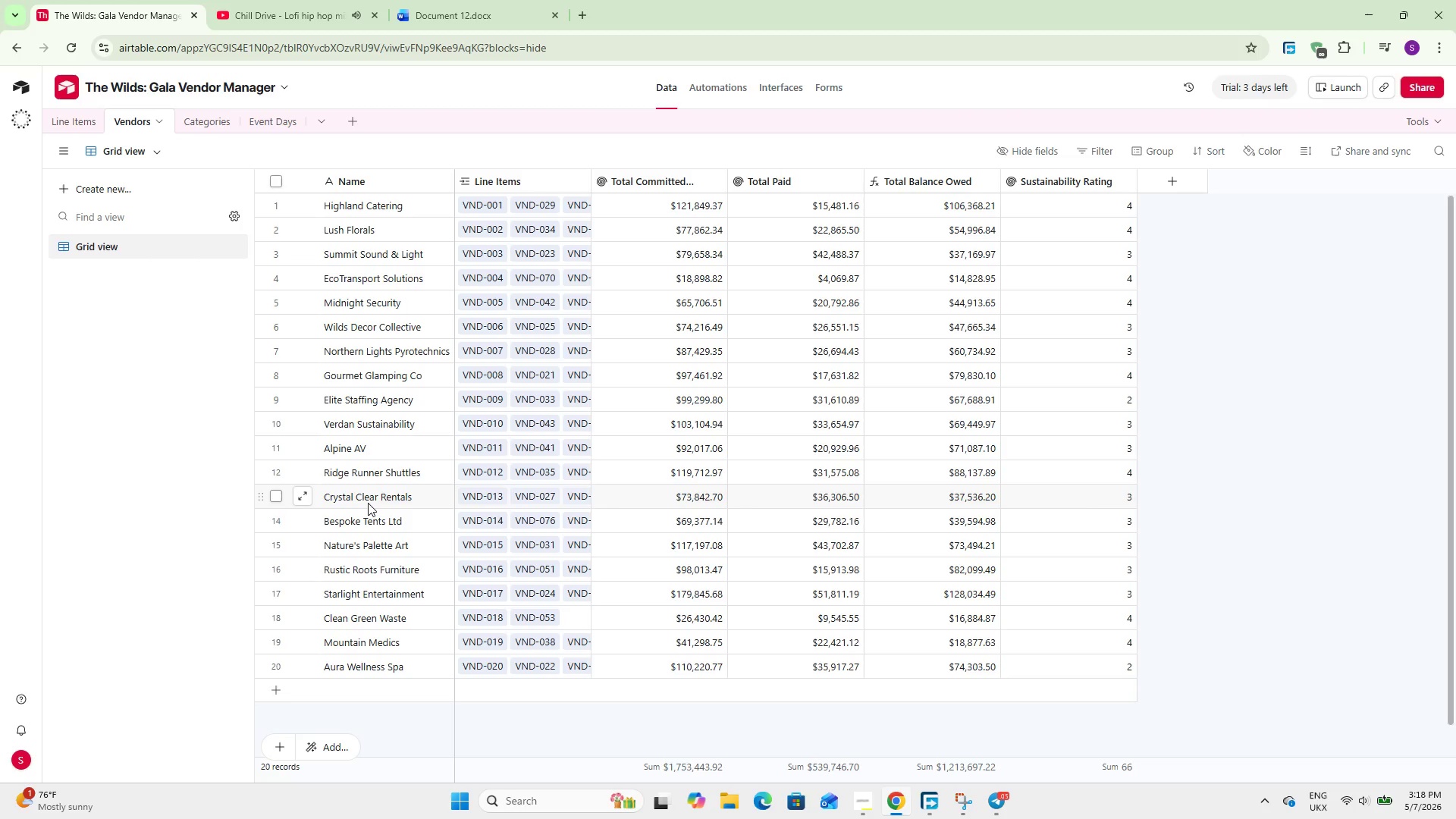 
key(Space)
 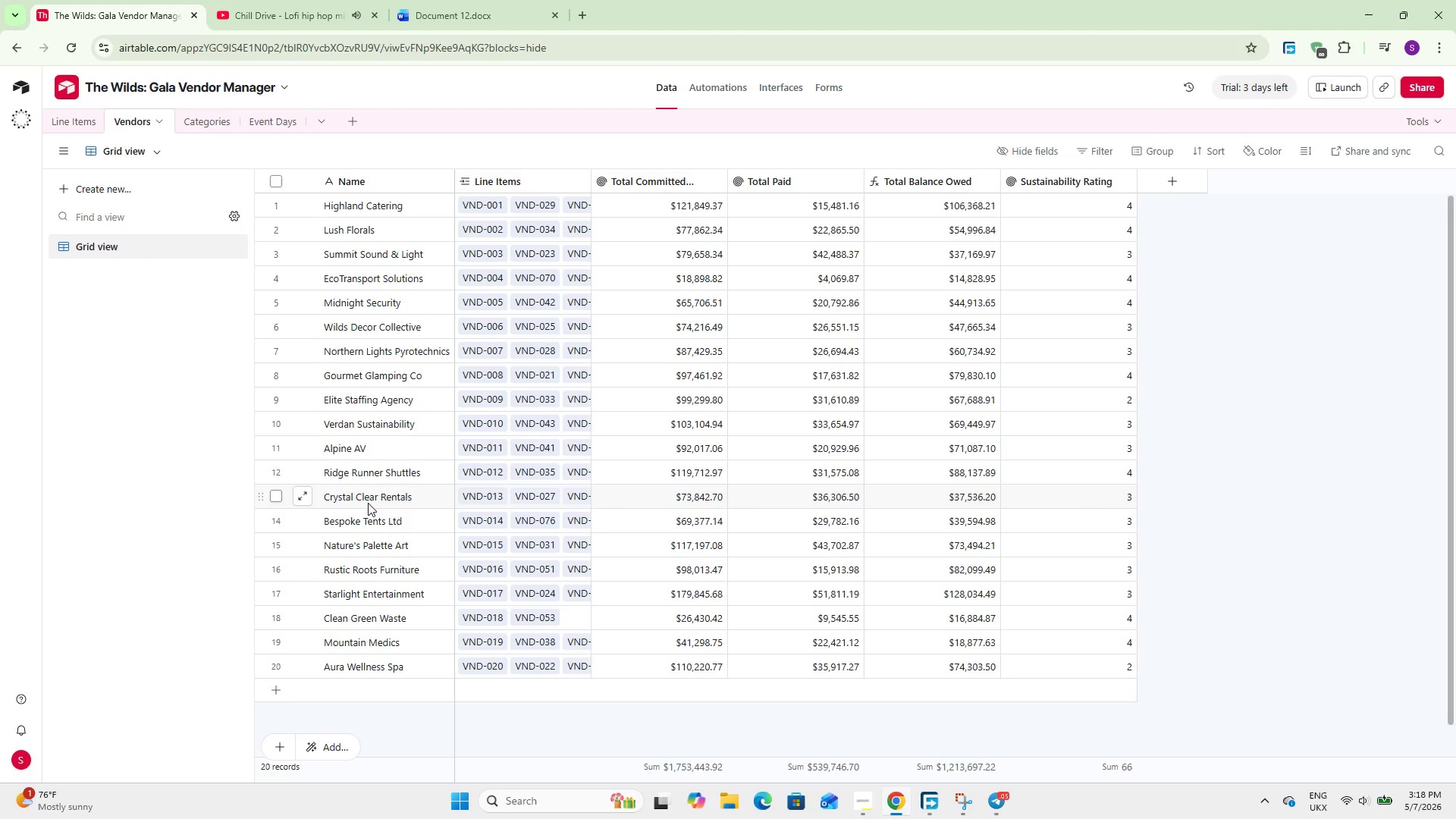 
key(Space)
 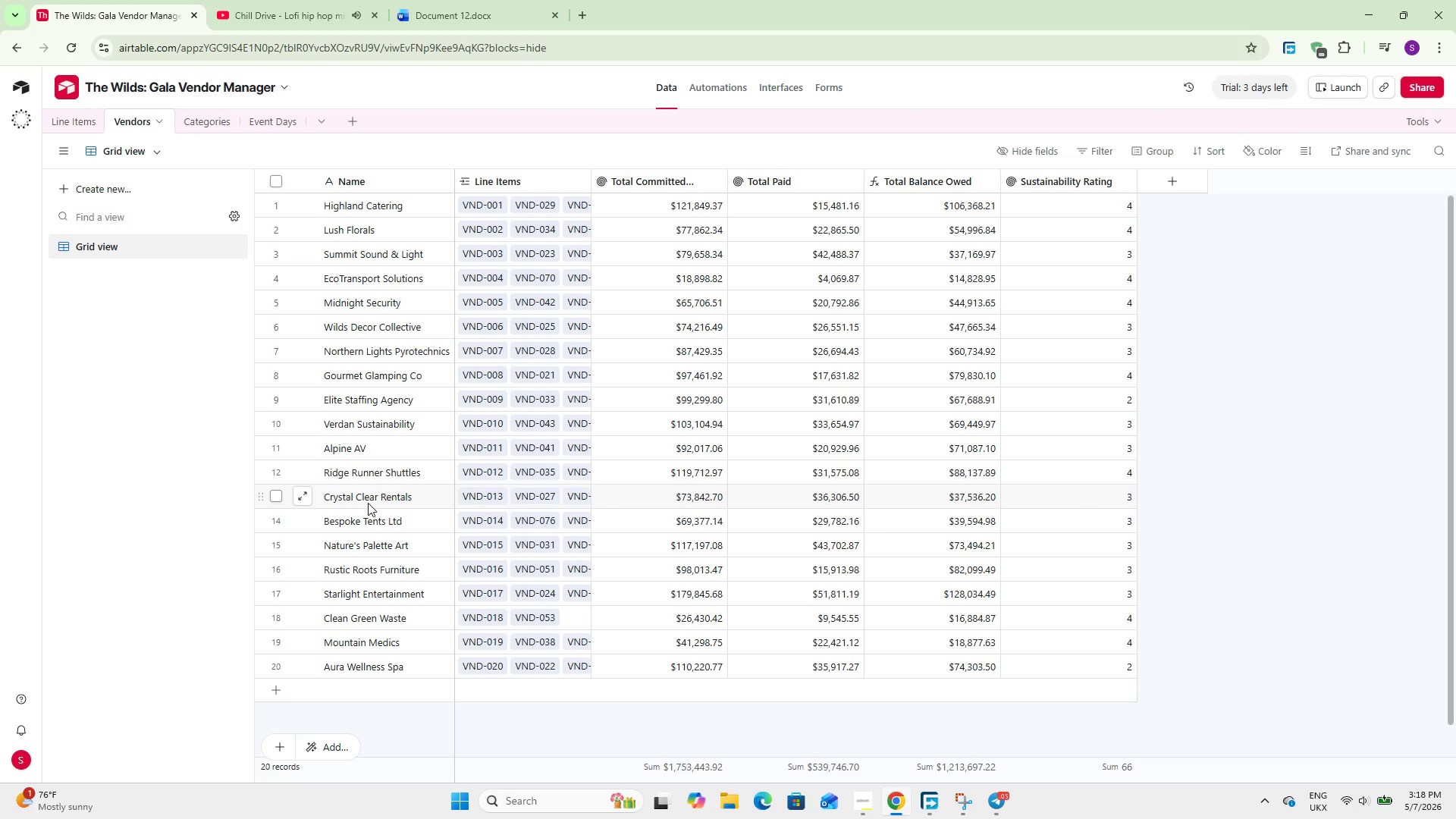 
key(Space)
 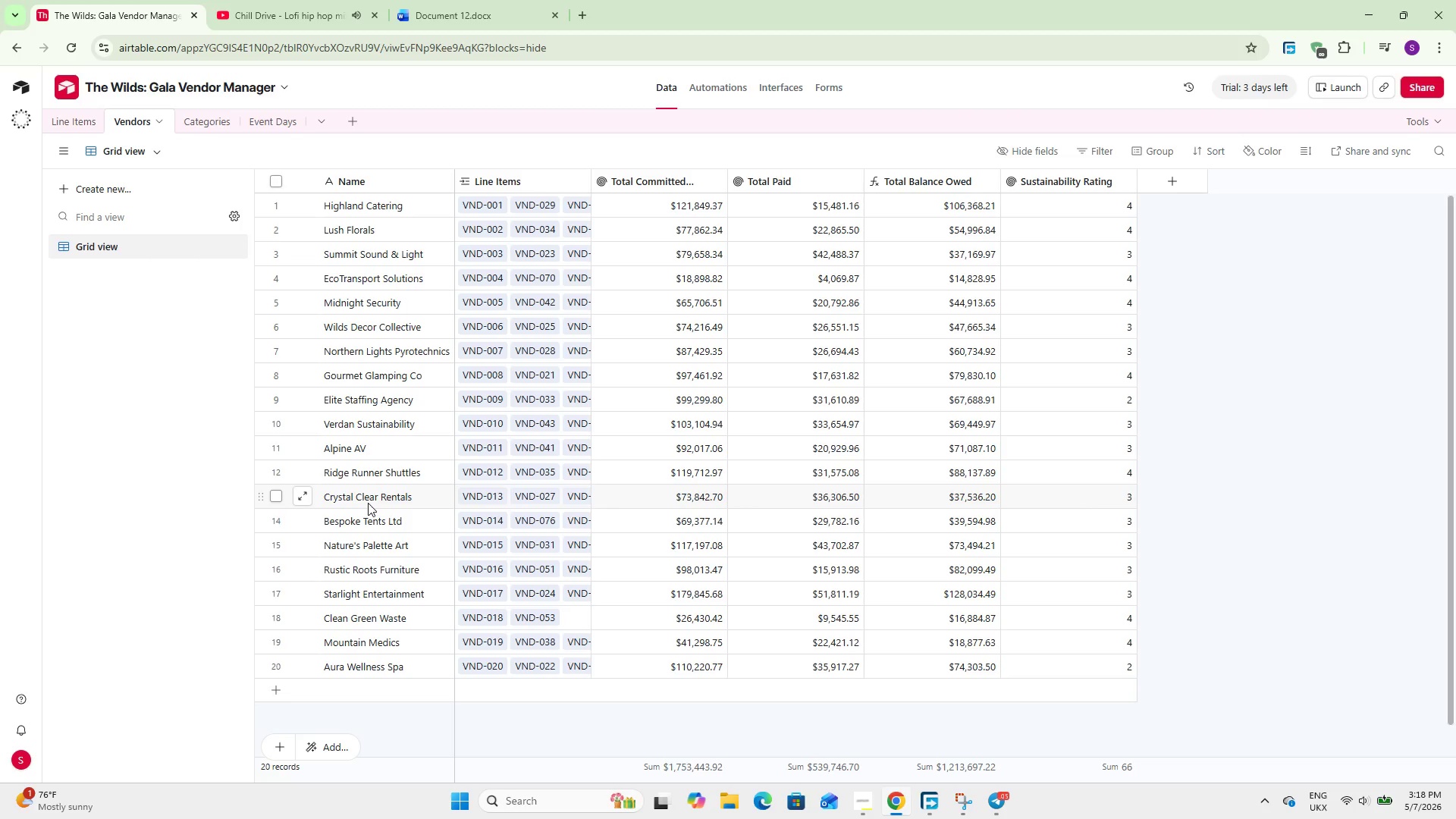 
key(Space)
 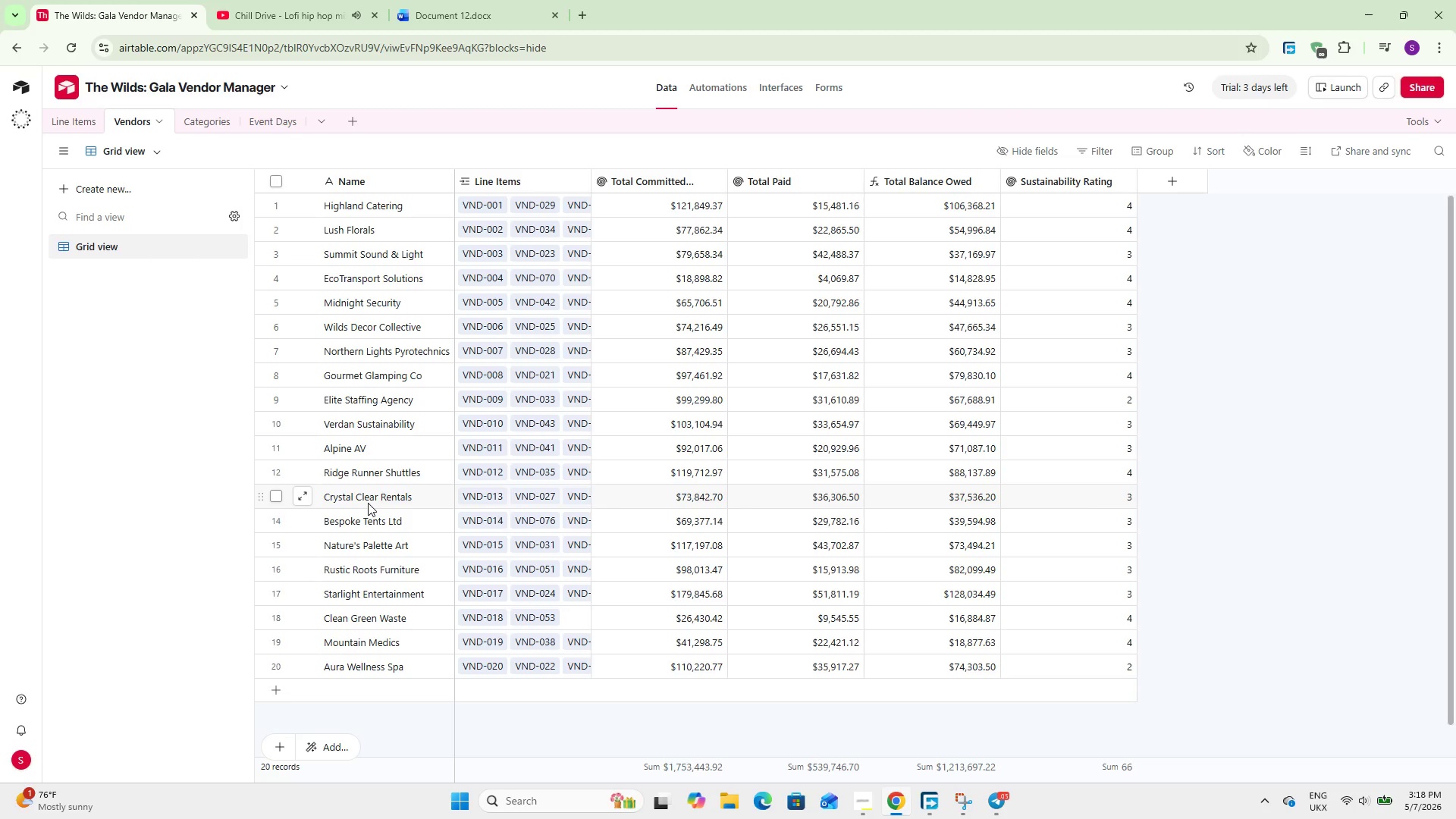 
key(Space)
 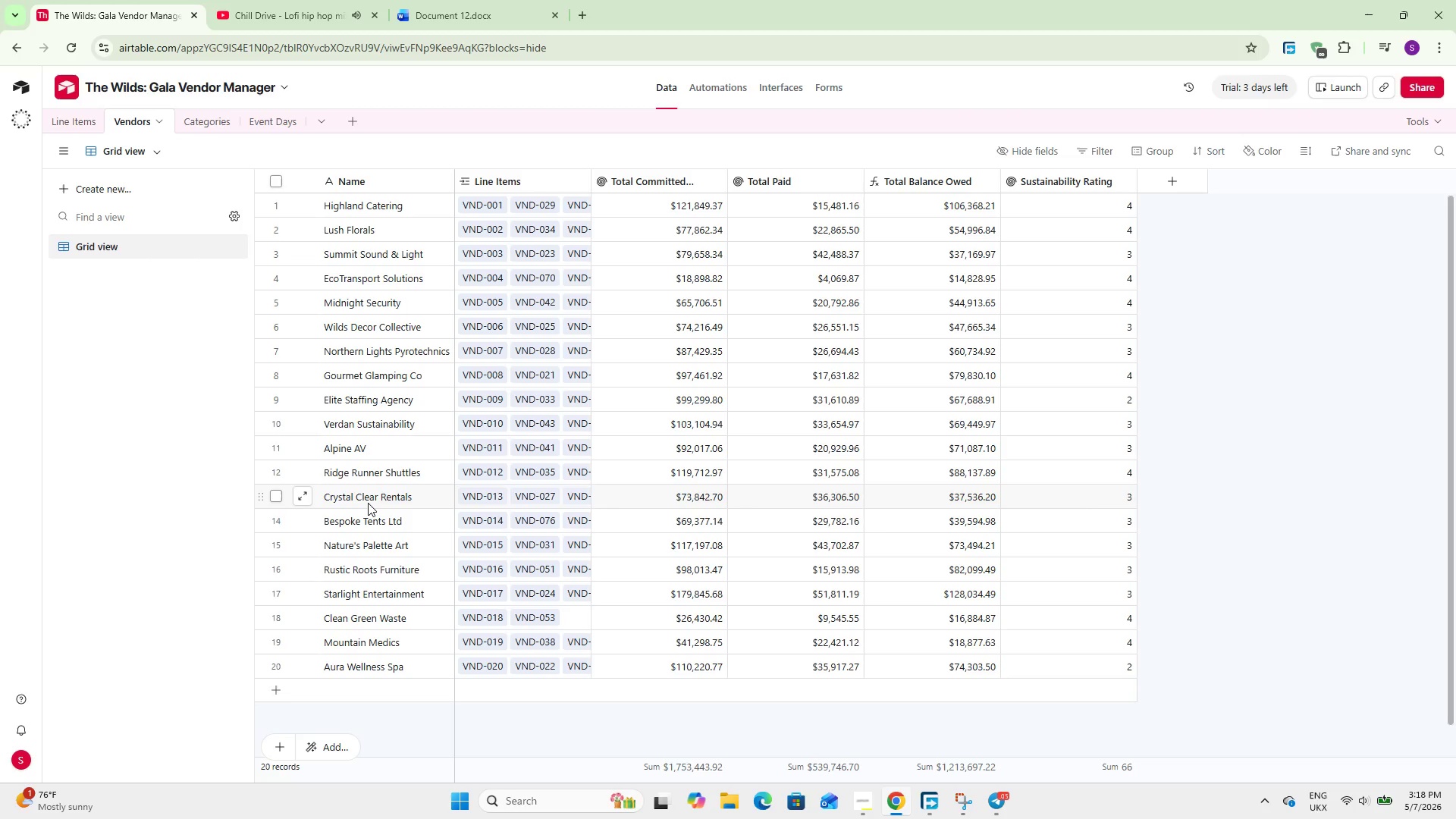 
key(Space)
 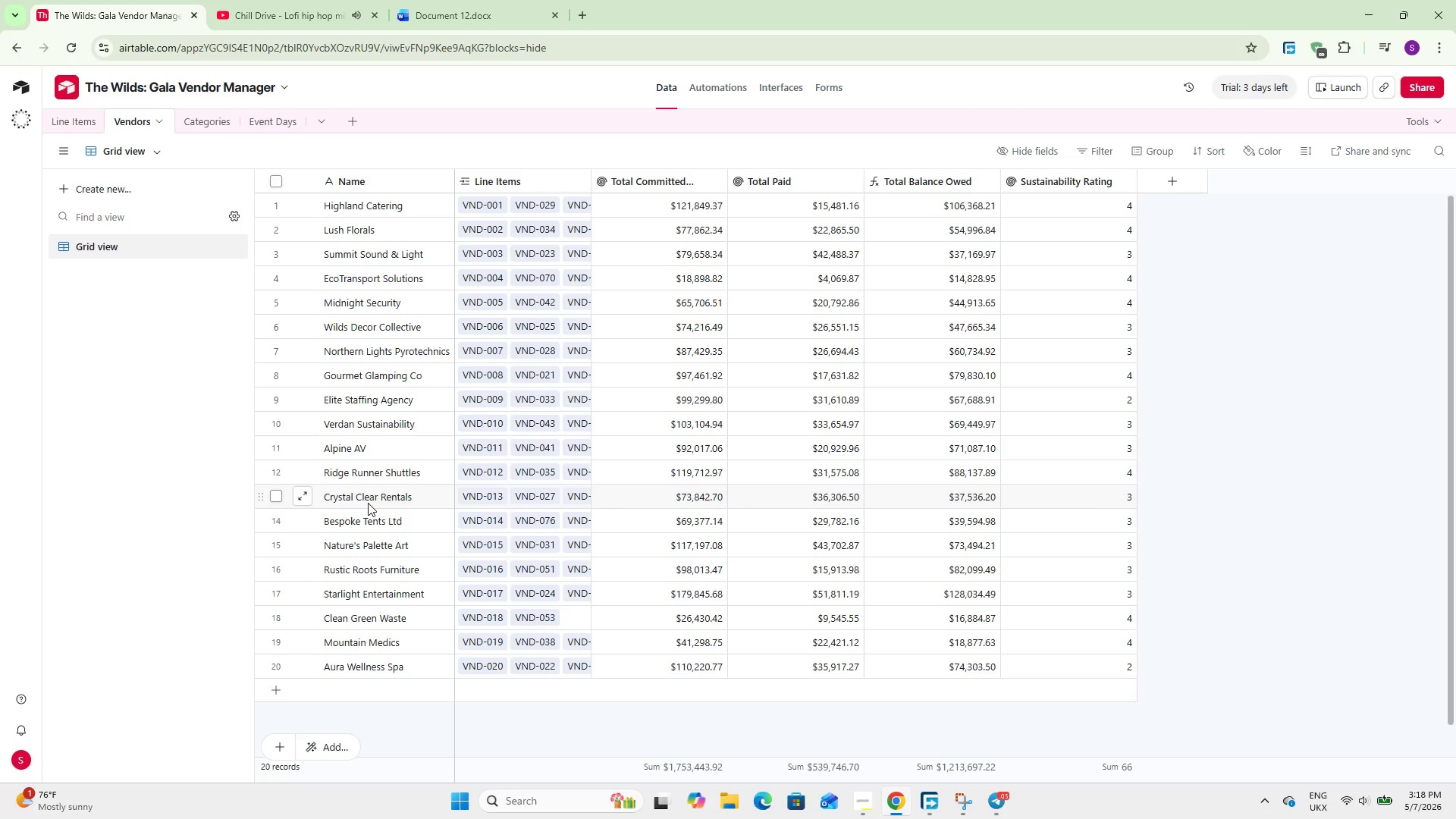 
key(Space)
 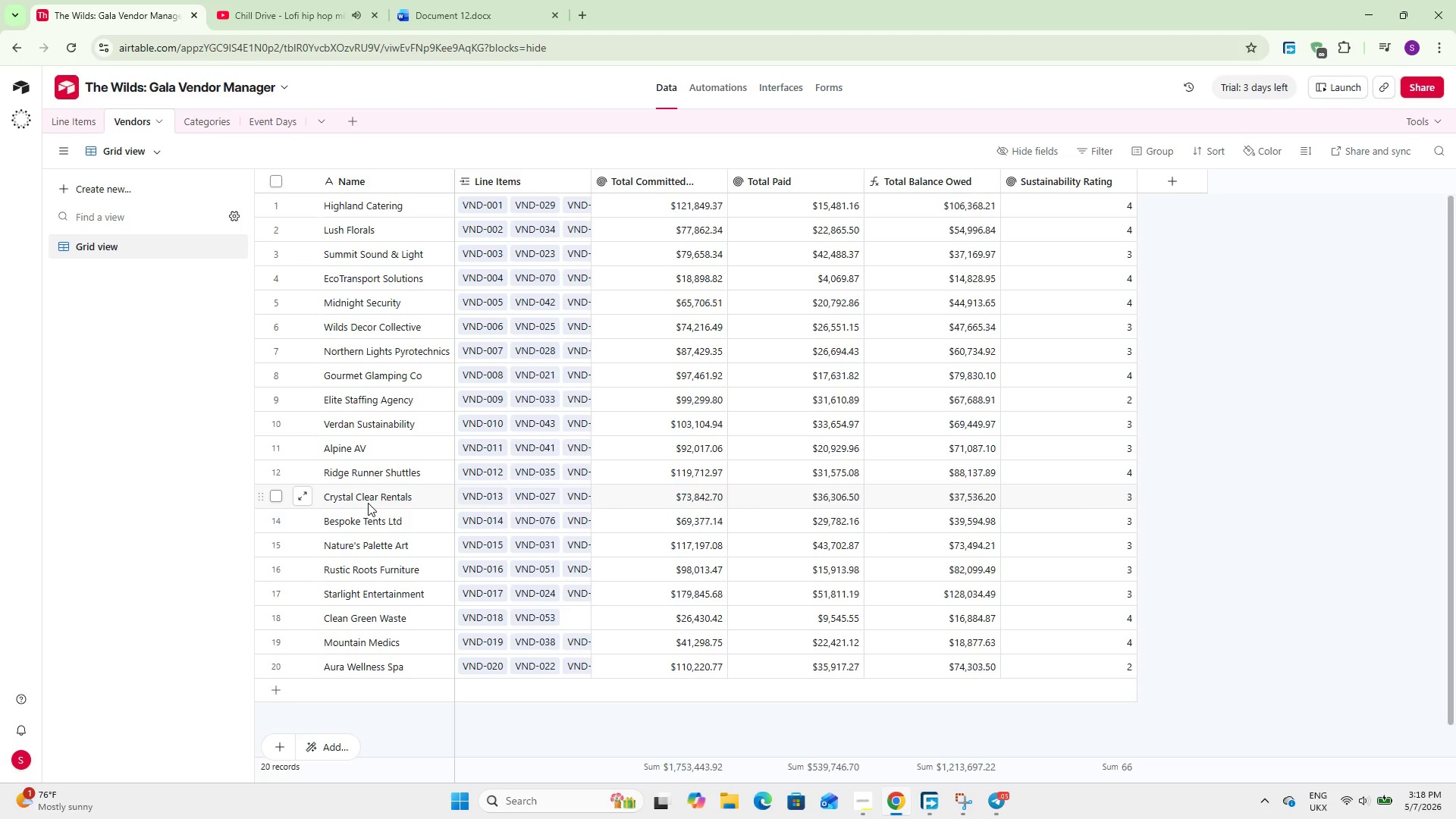 
key(Space)
 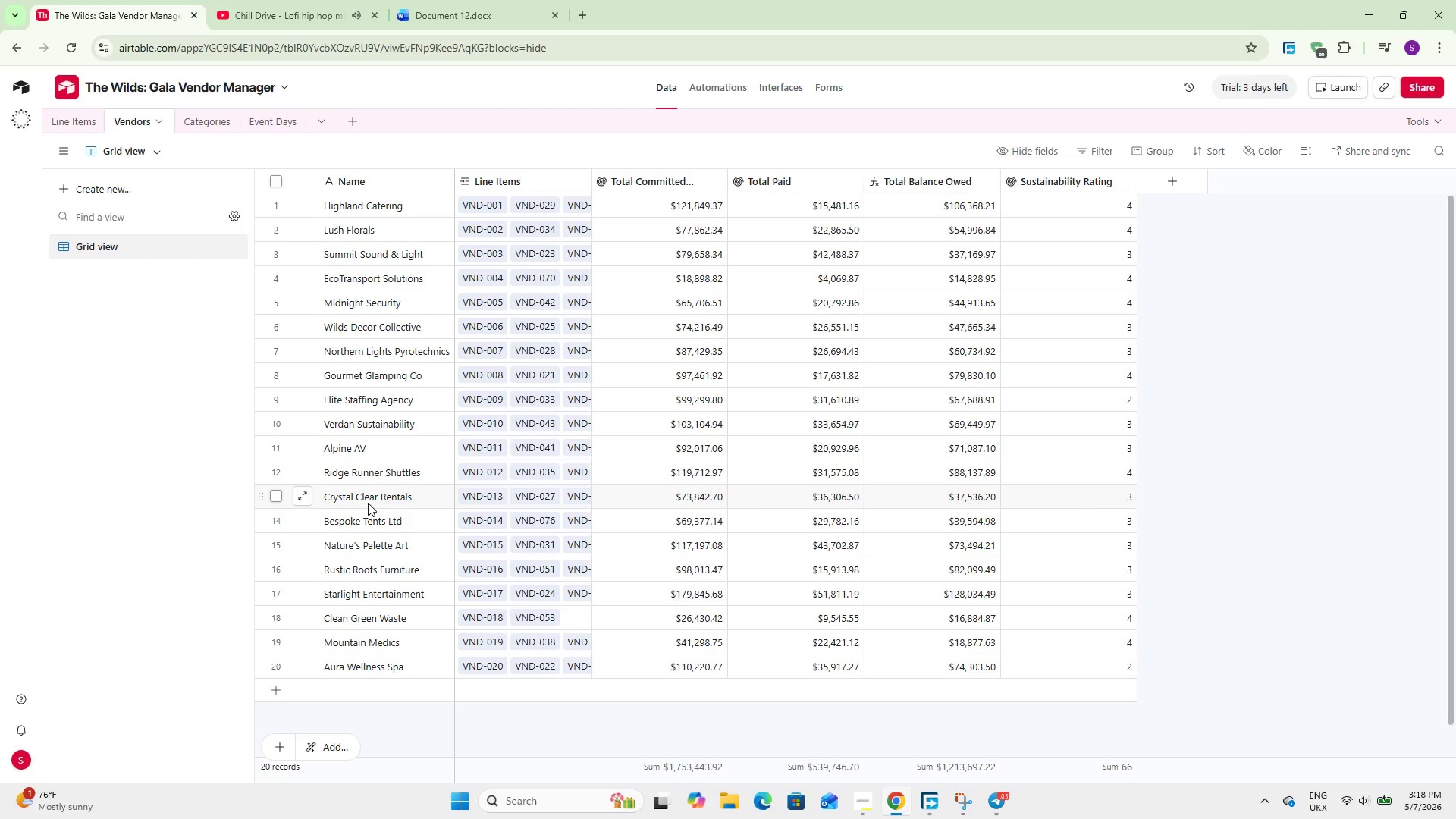 
key(Space)
 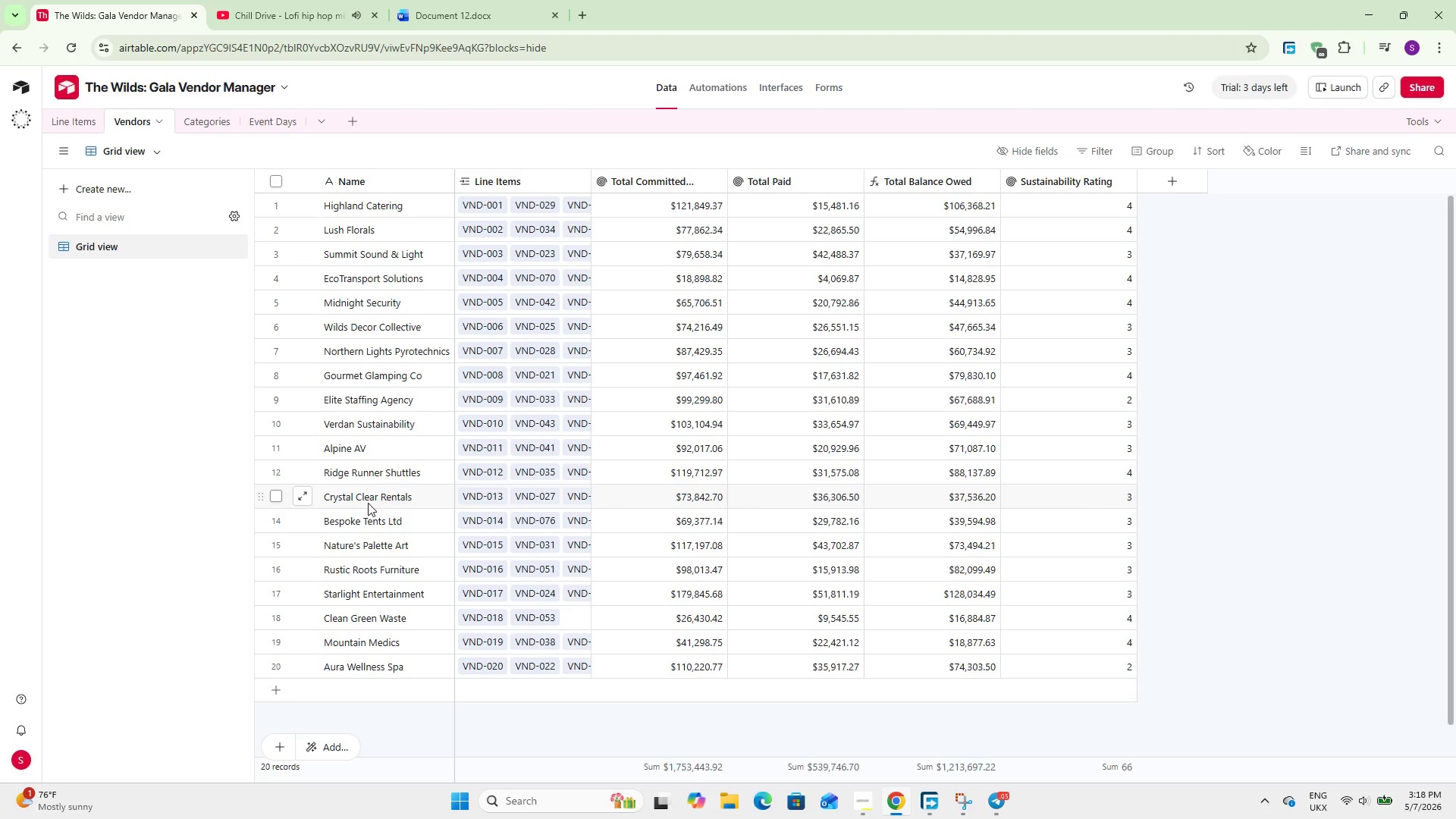 
wait(8.05)
 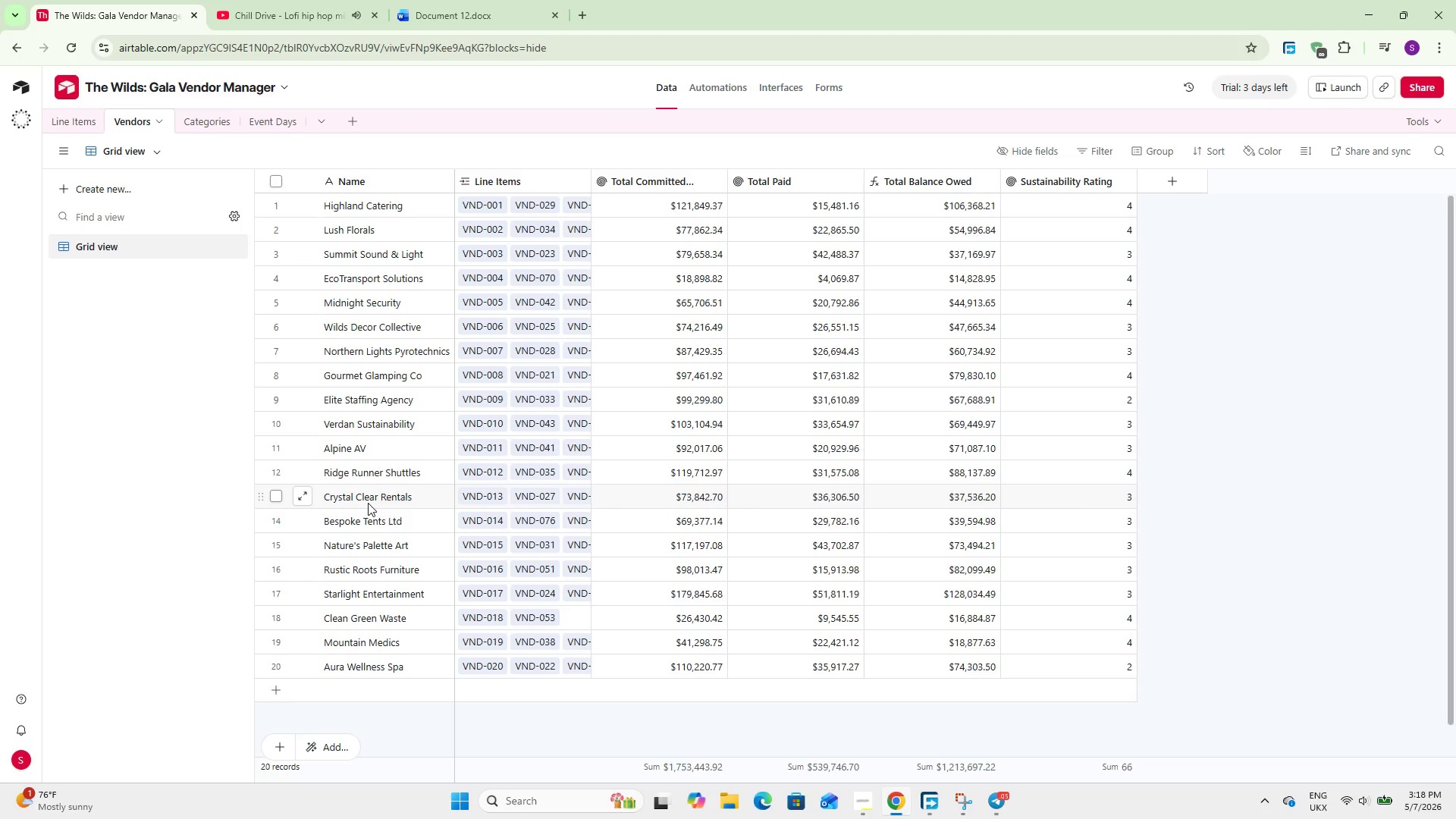 
key(Space)
 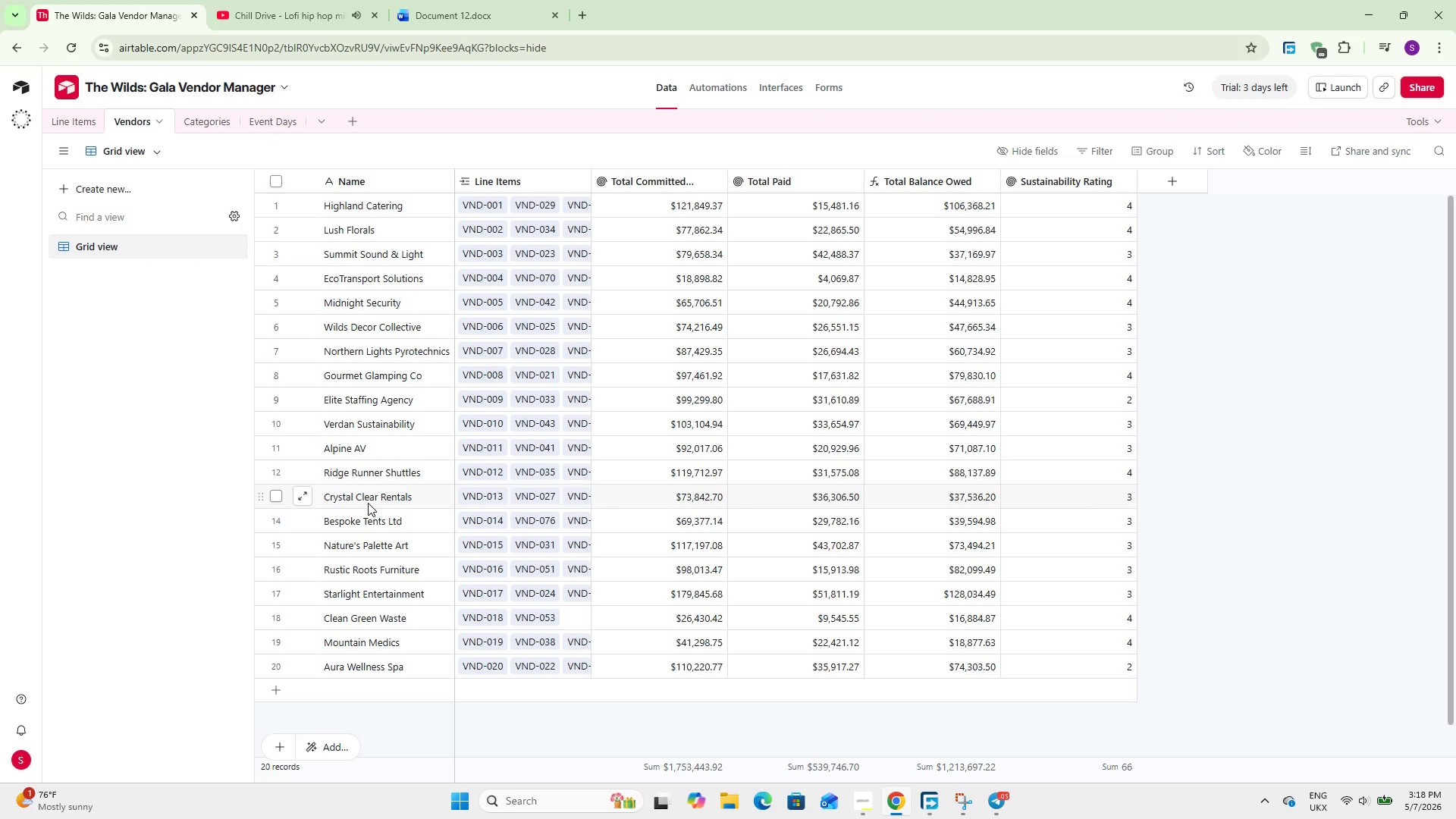 
wait(6.95)
 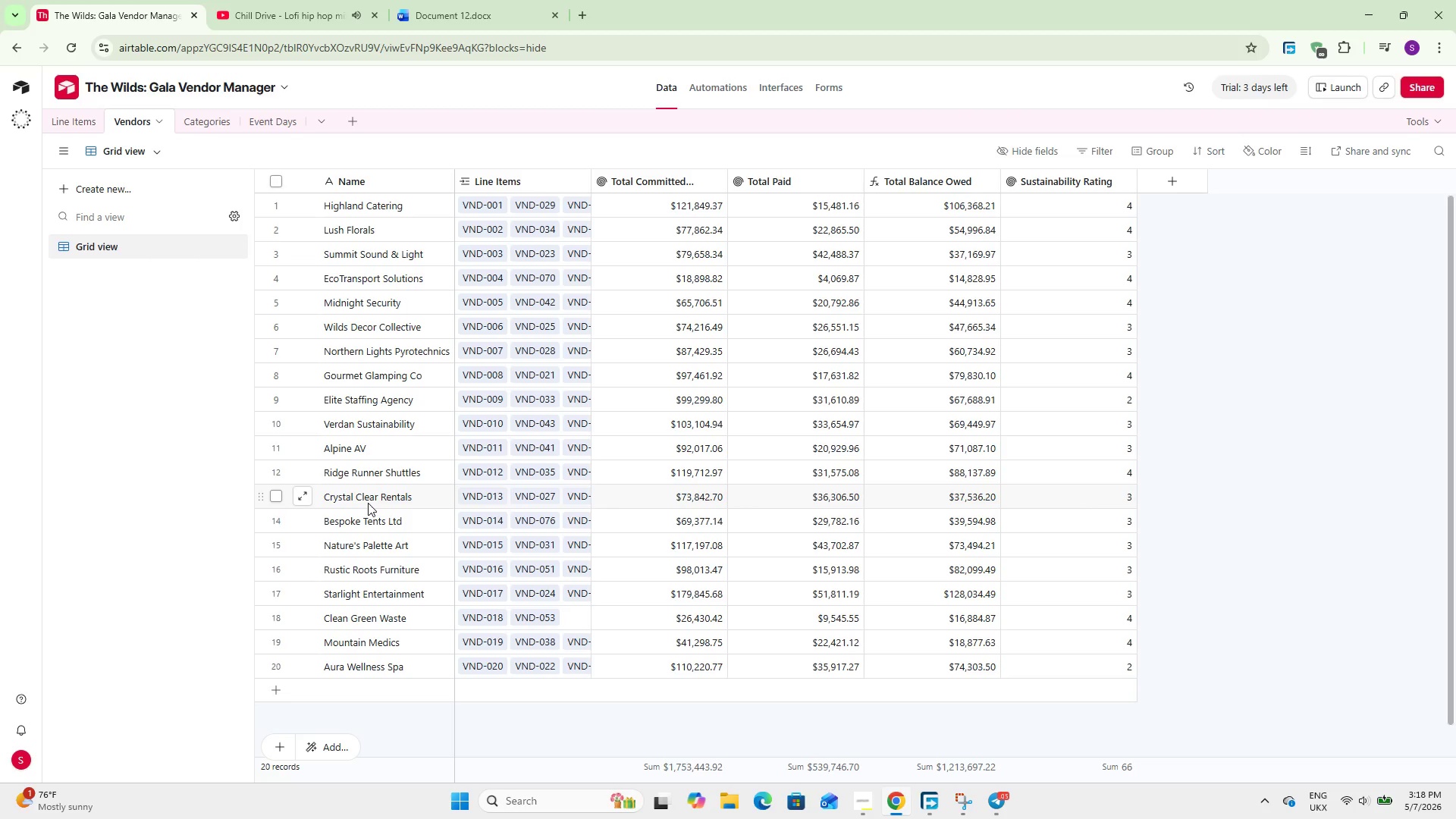 
key(Space)
 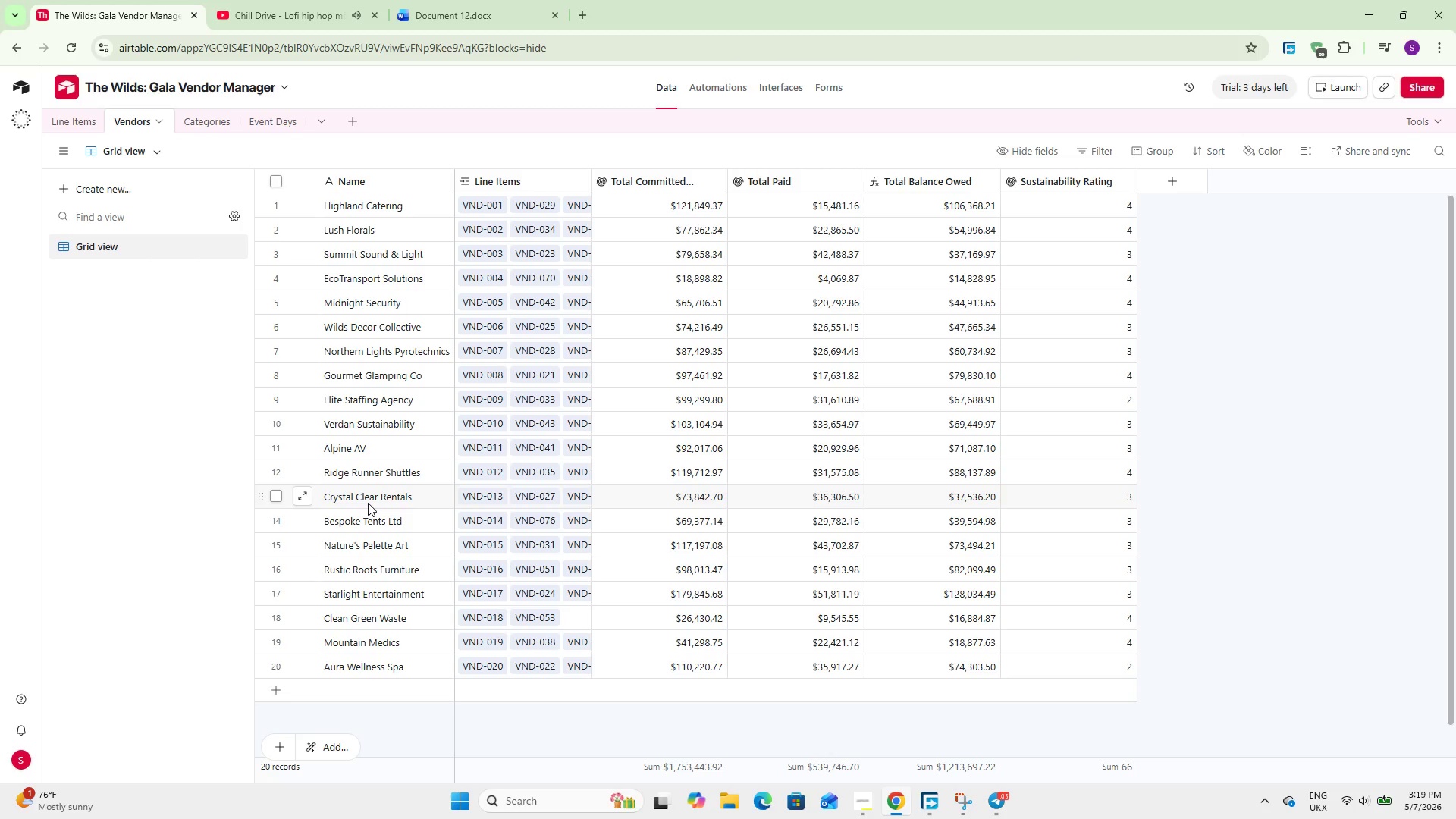 
key(Space)
 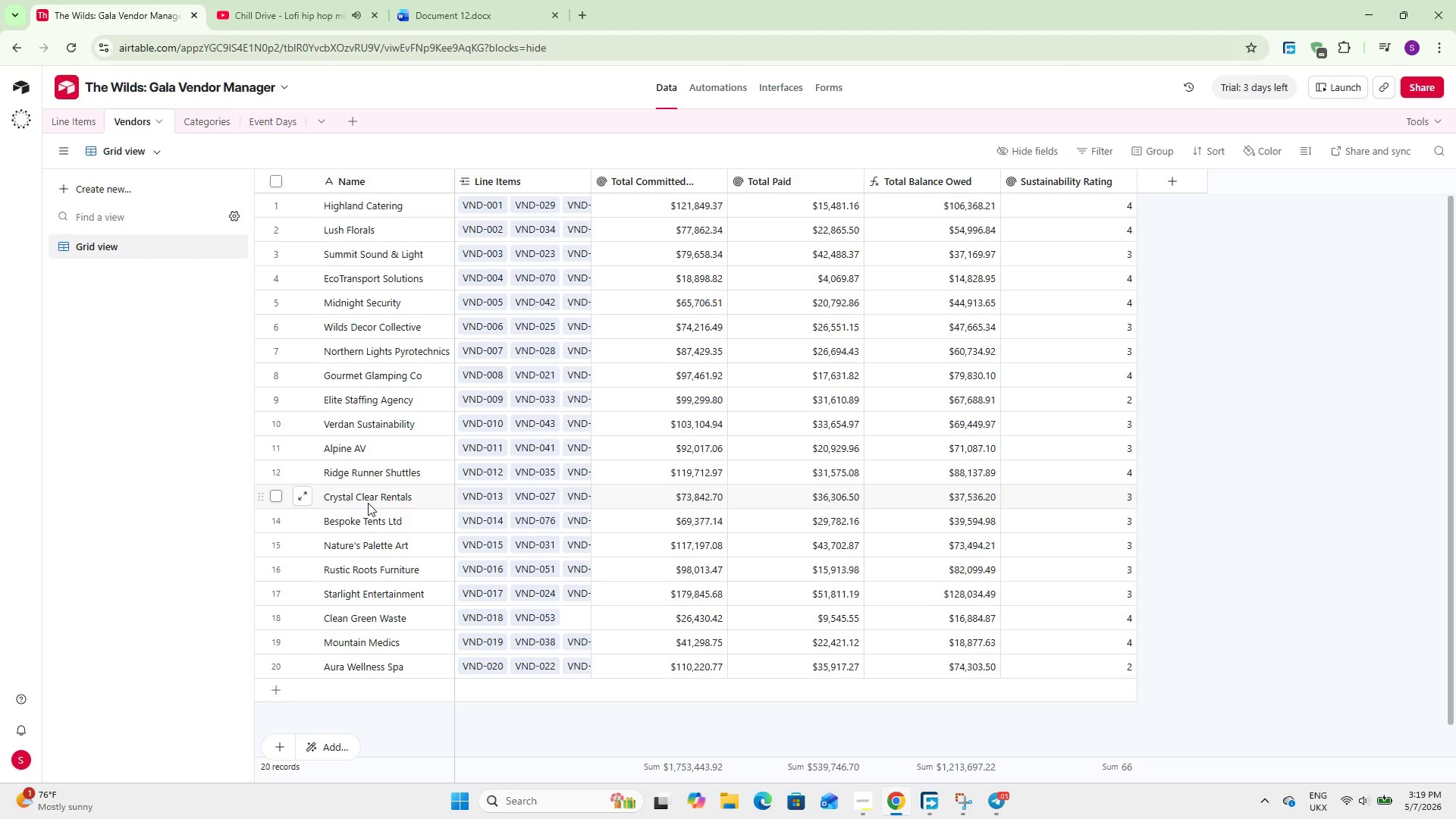 
key(Space)
 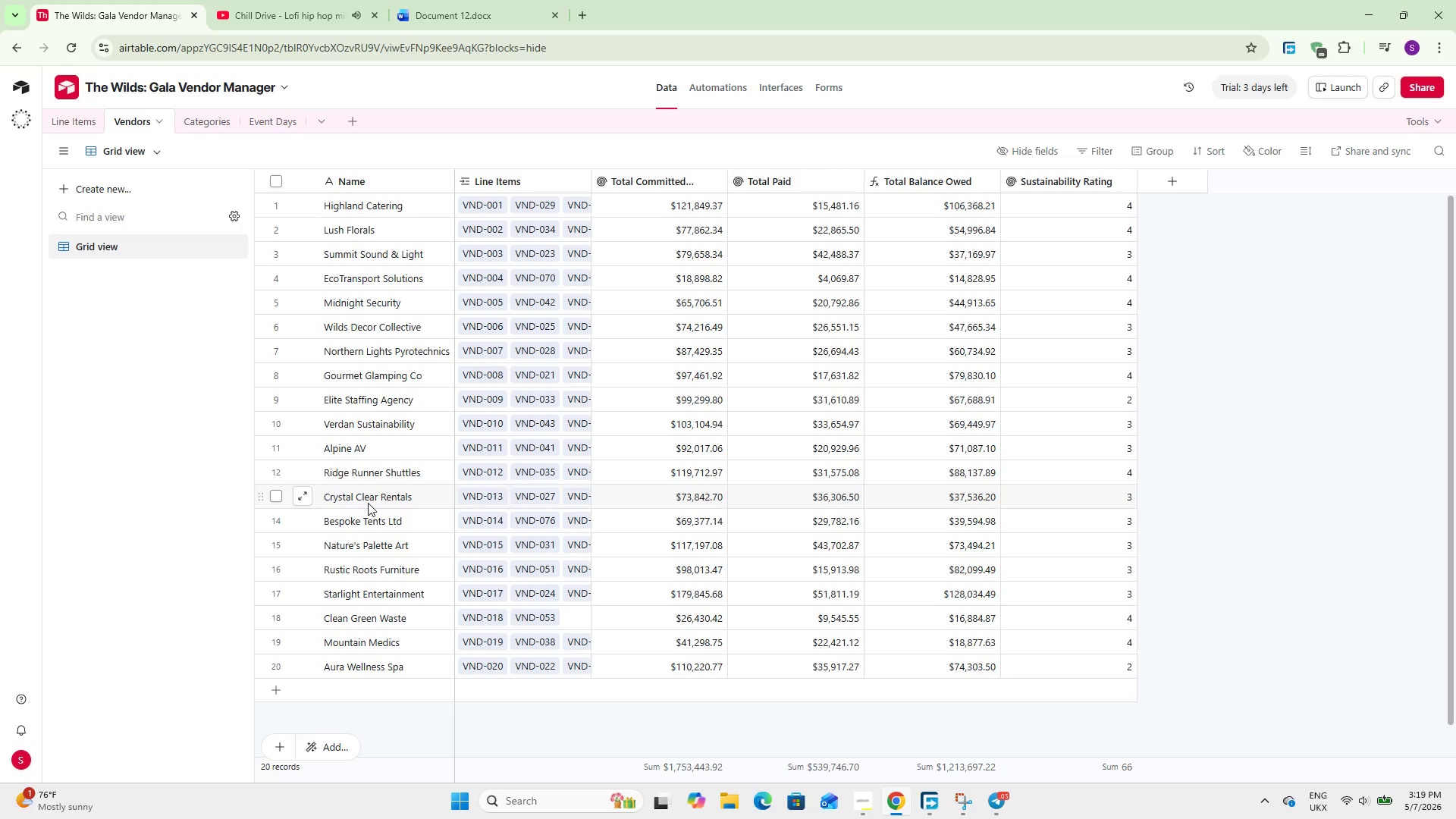 
wait(5.27)
 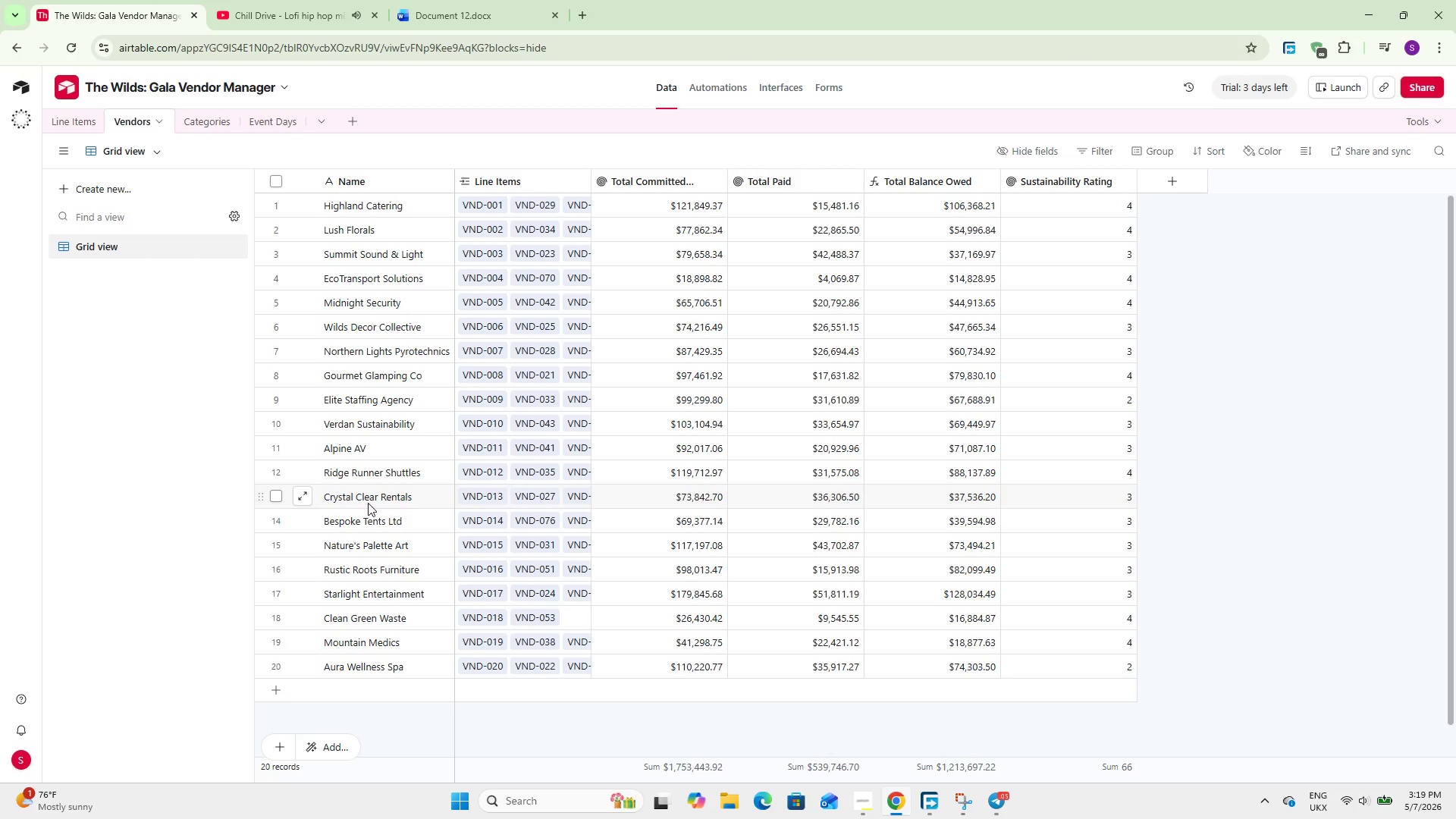 
key(Space)
 